 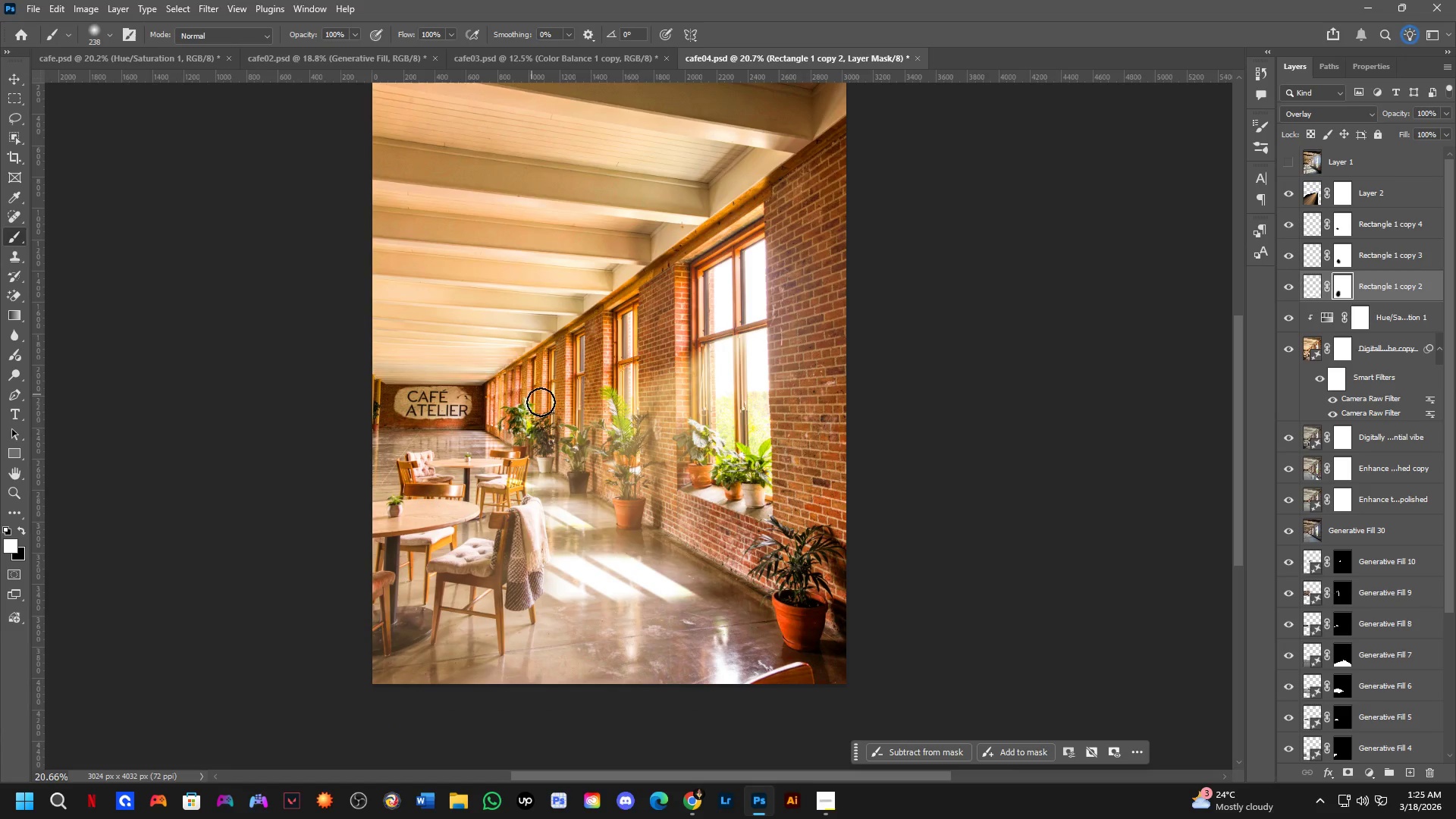 
left_click_drag(start_coordinate=[602, 431], to_coordinate=[604, 459])
 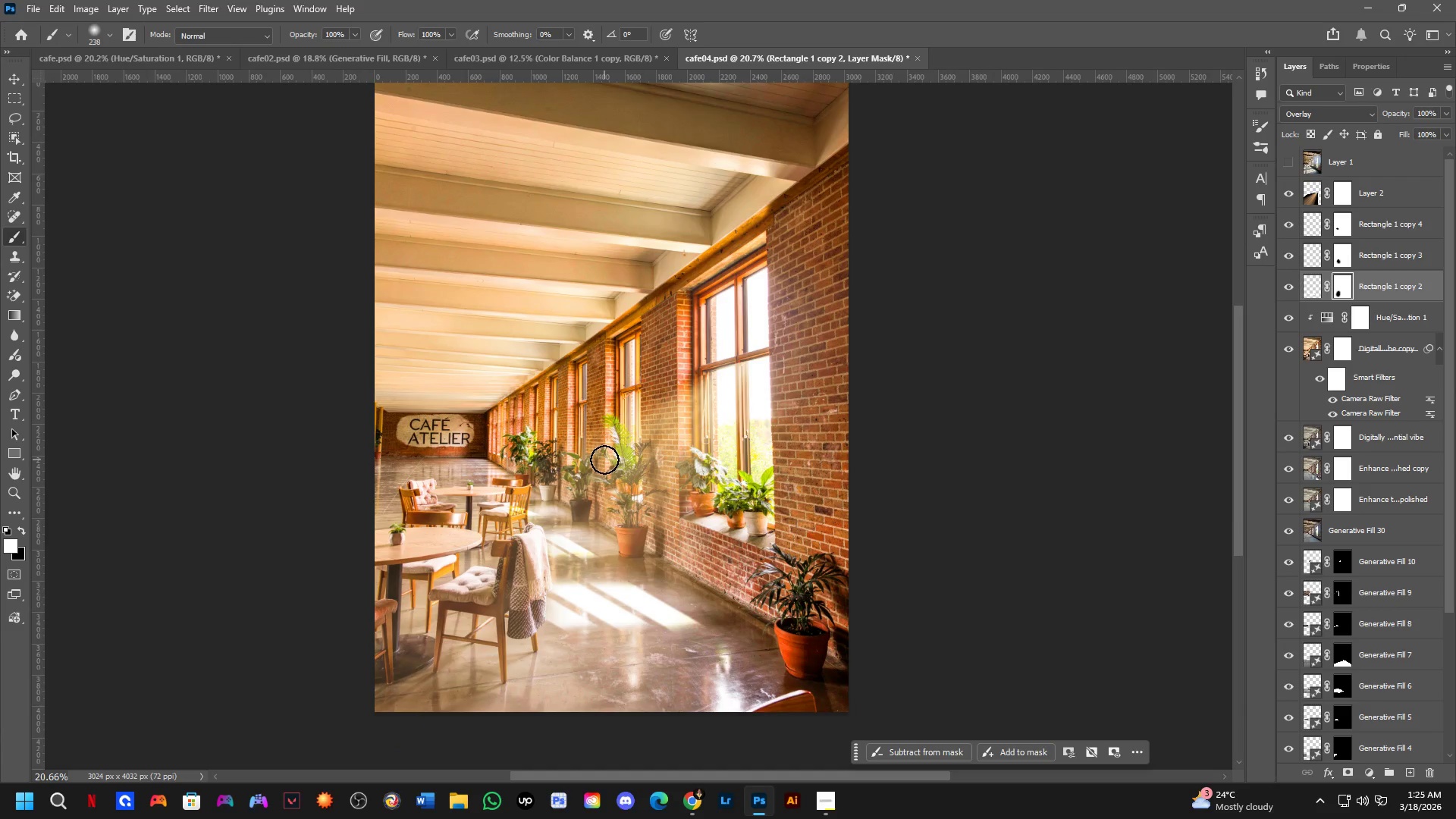 
scroll: coordinate [500, 372], scroll_direction: down, amount: 4.0
 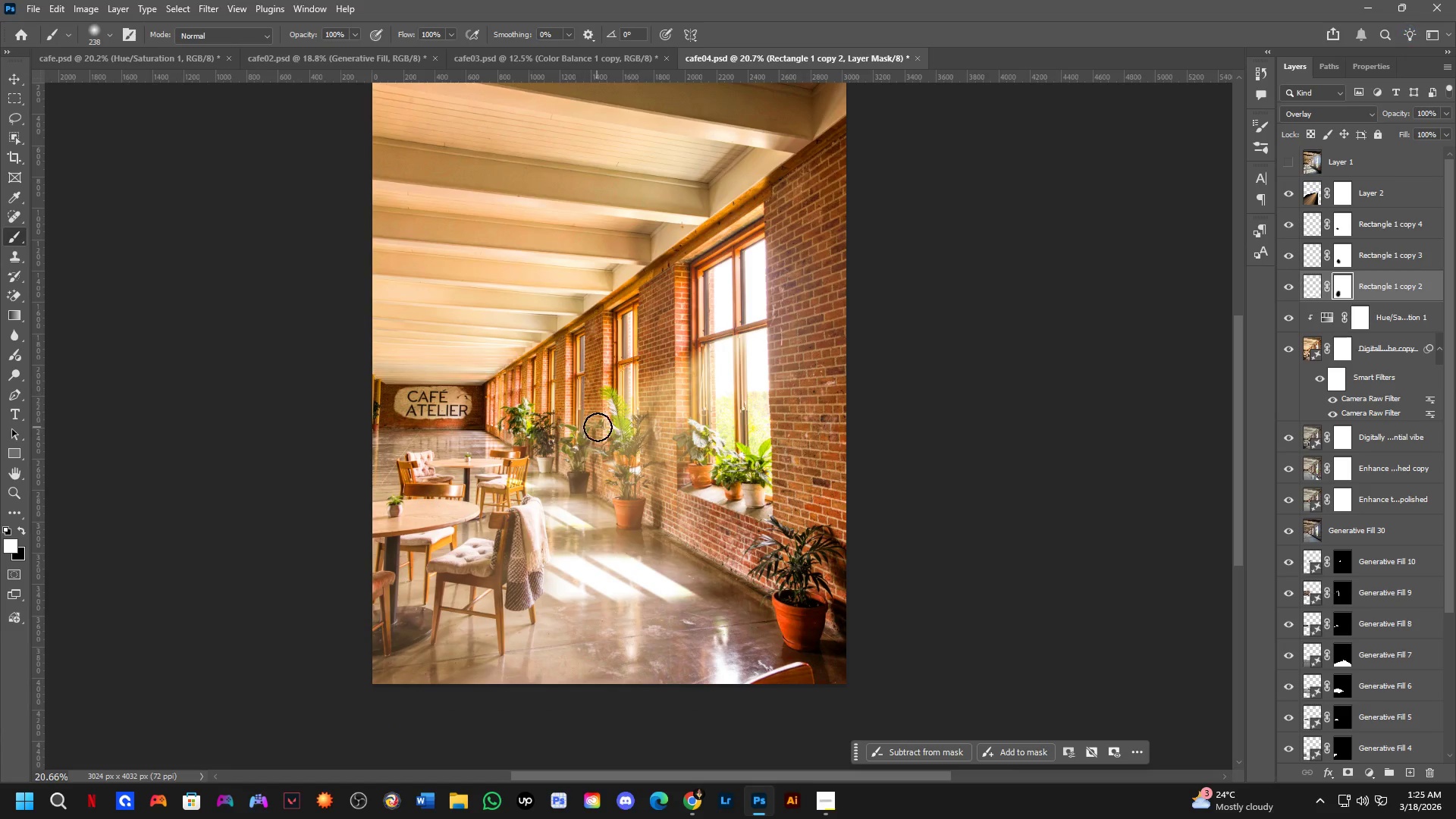 
key(Control+ControlLeft)
 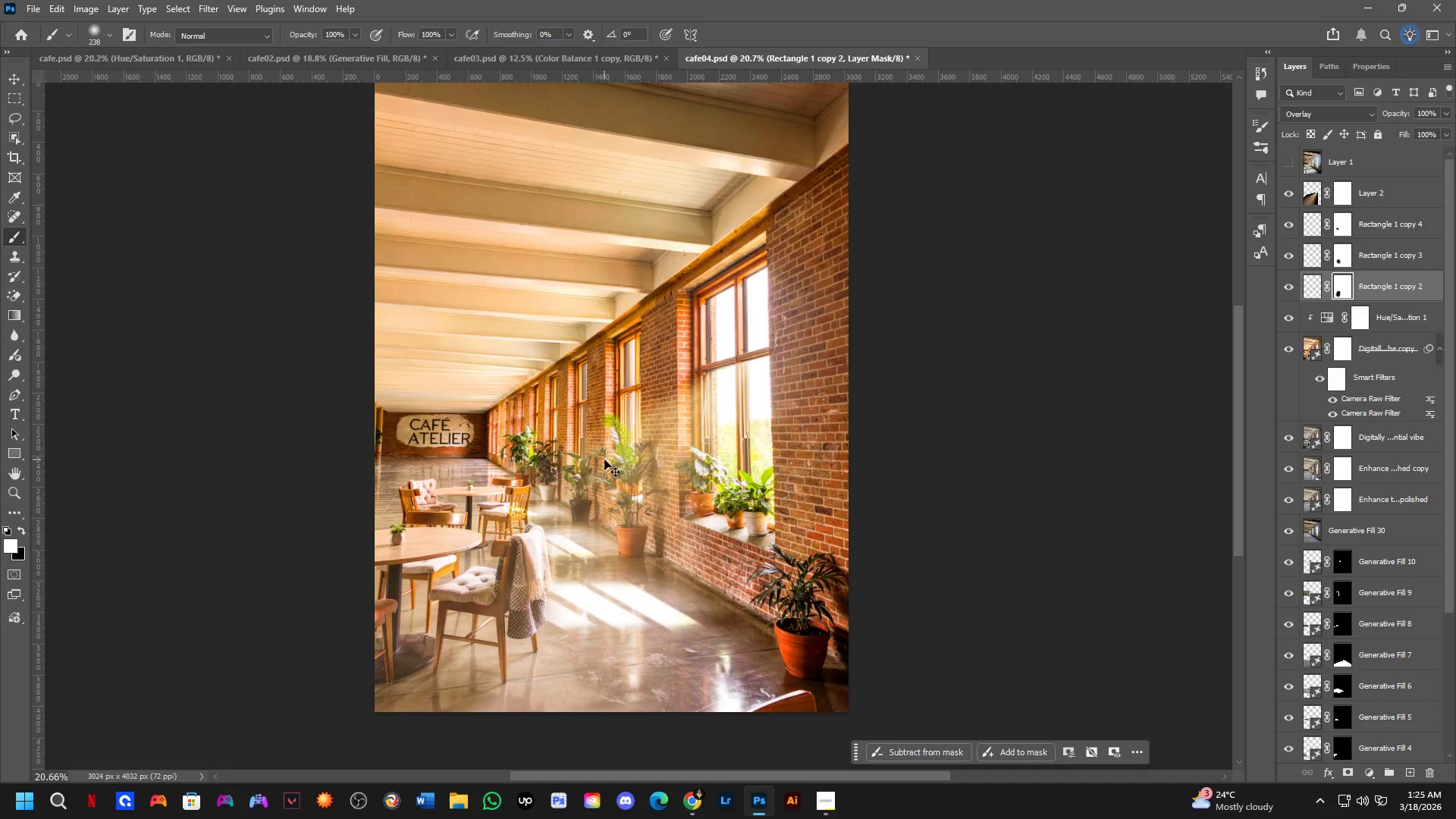 
key(Control+Tab)
 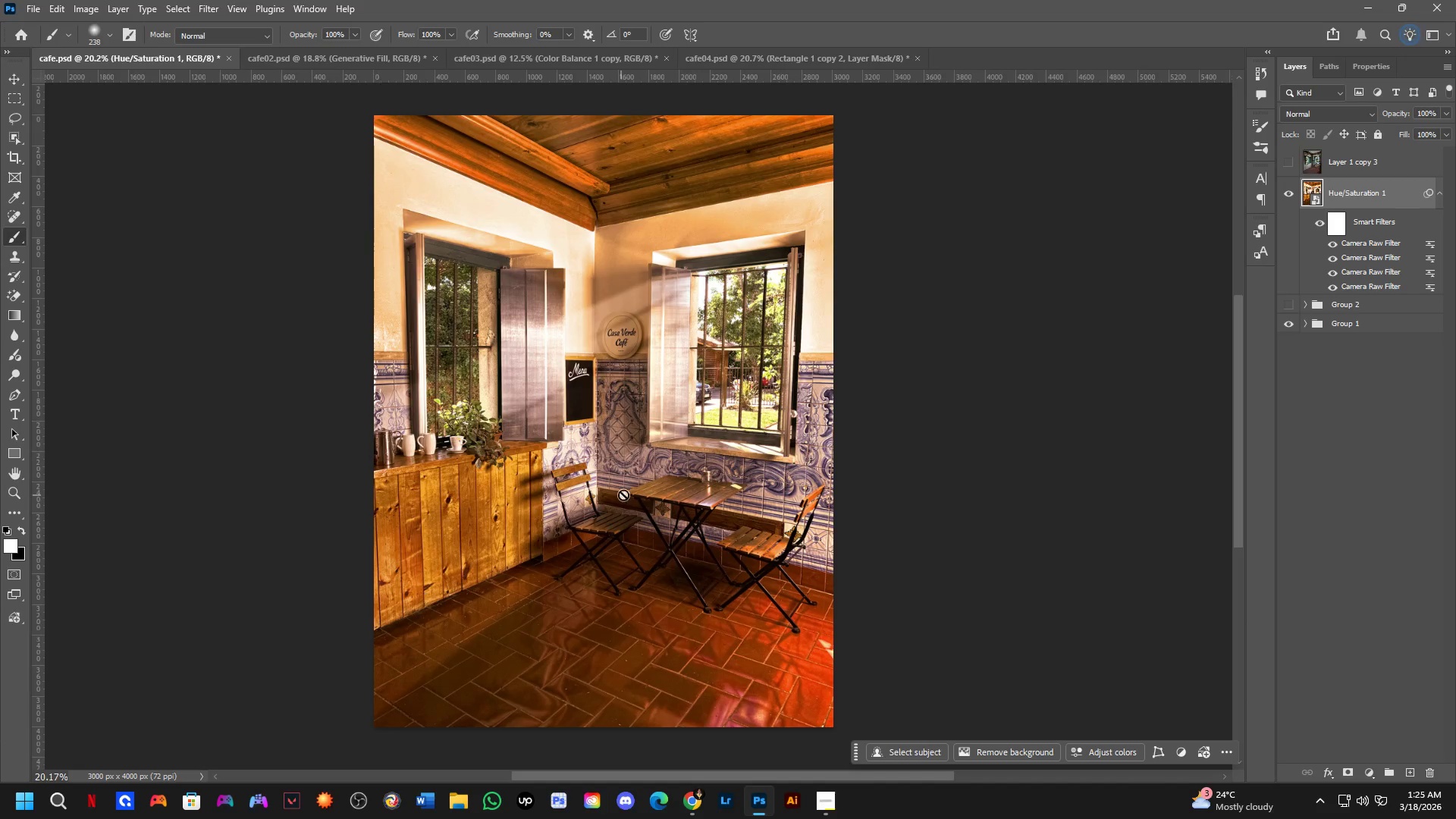 
left_click([1409, 776])
 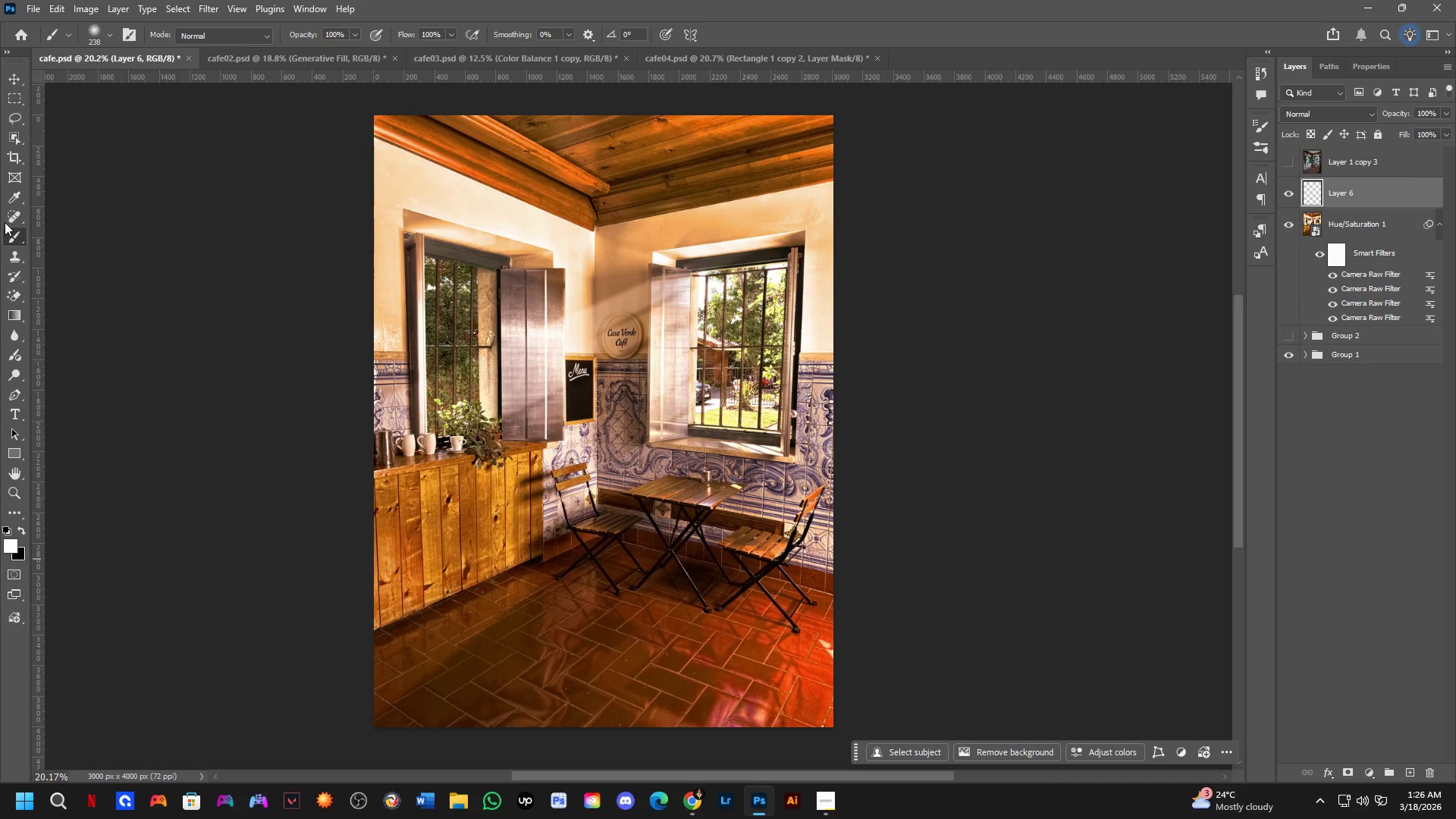 
right_click([12, 101])
 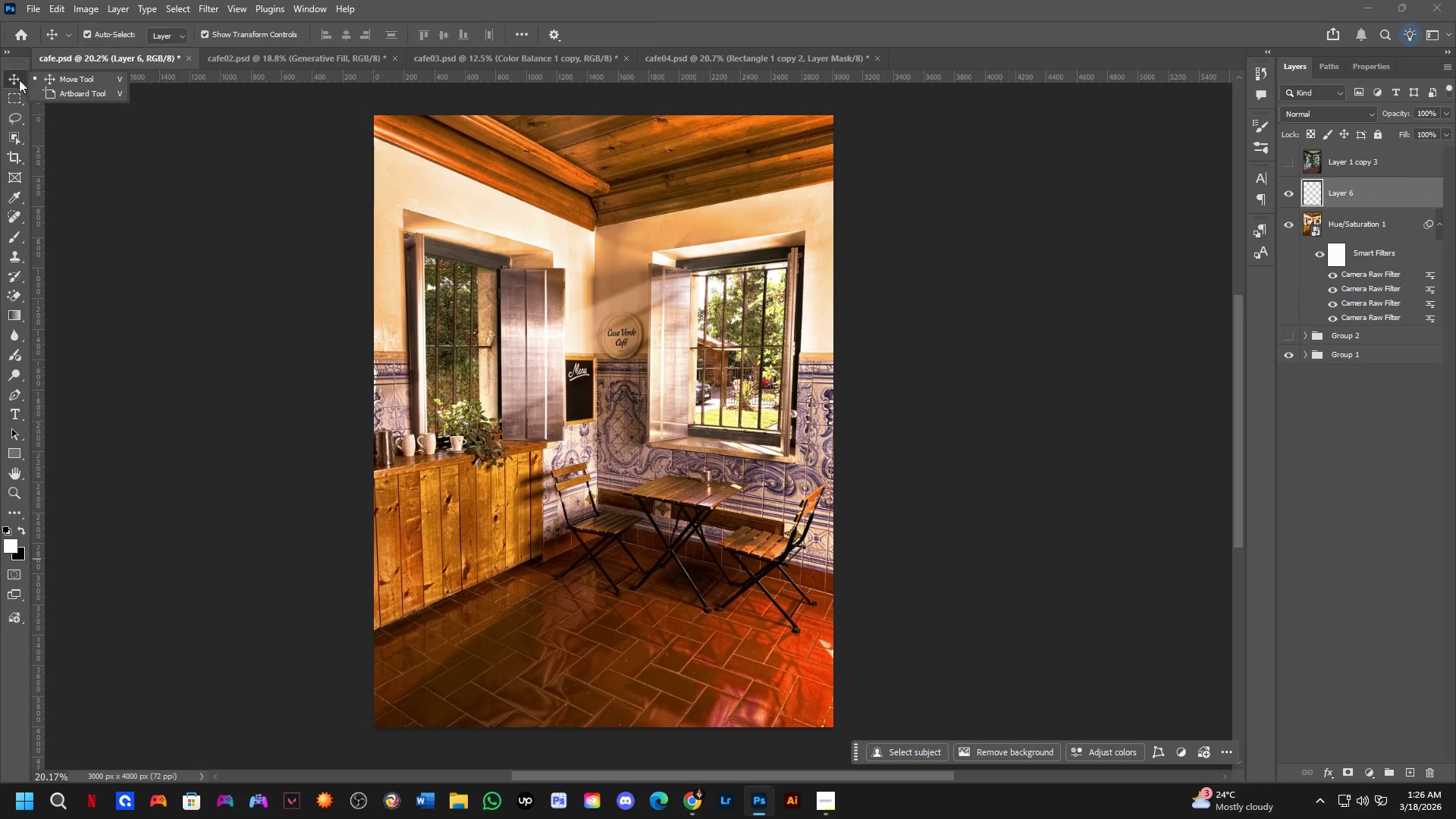 
double_click([14, 142])
 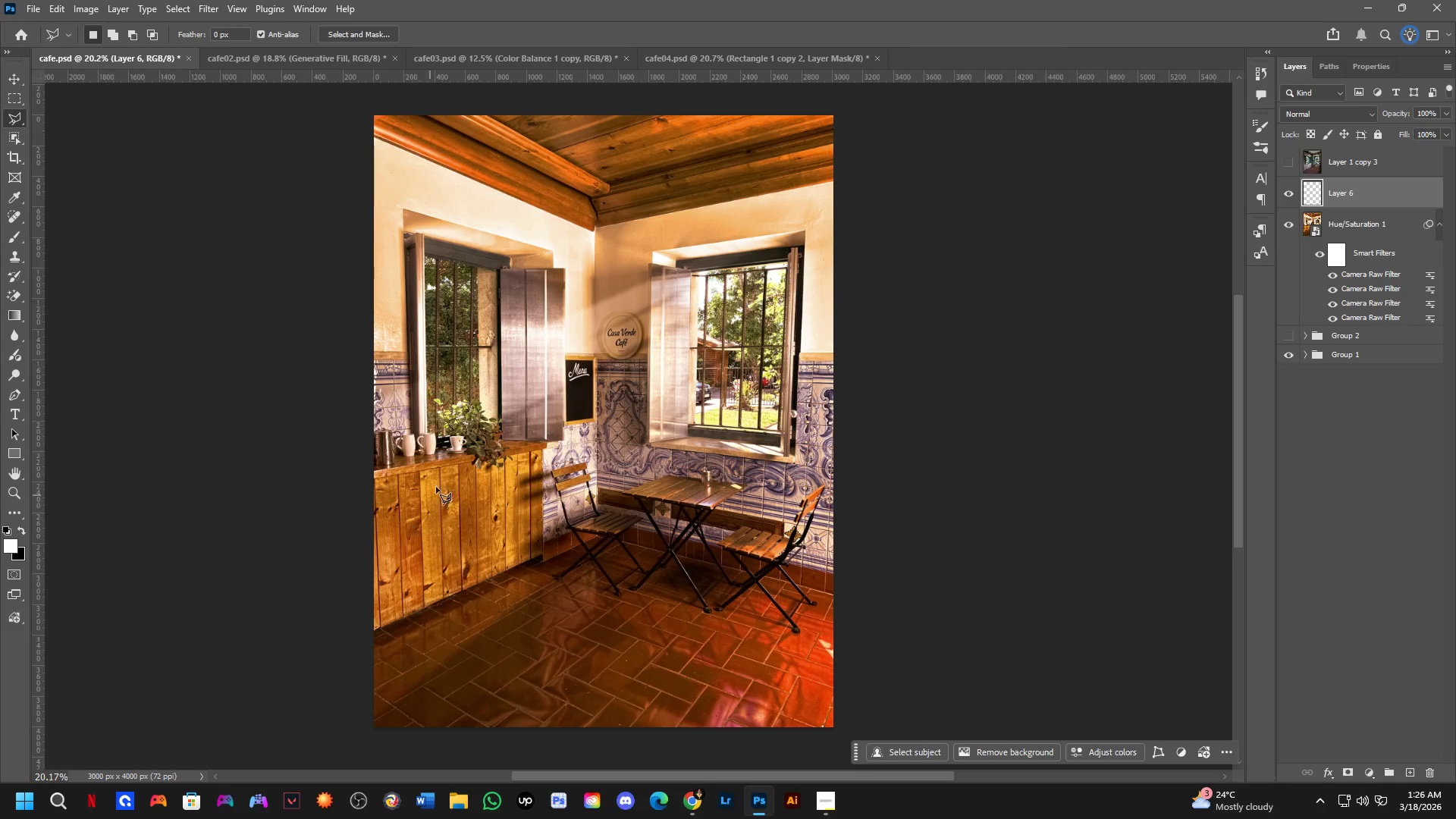 
wait(11.5)
 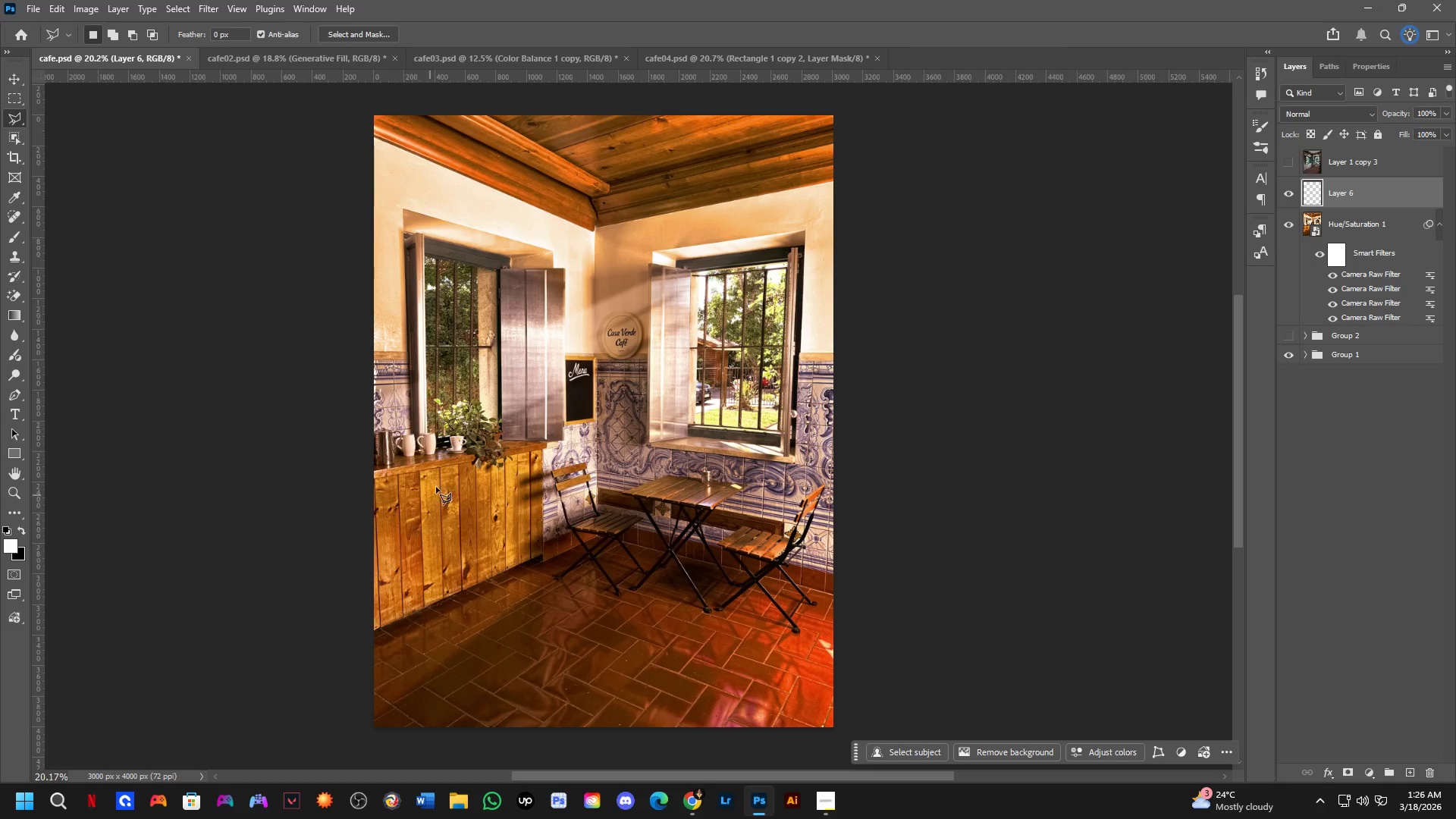 
left_click([347, 536])
 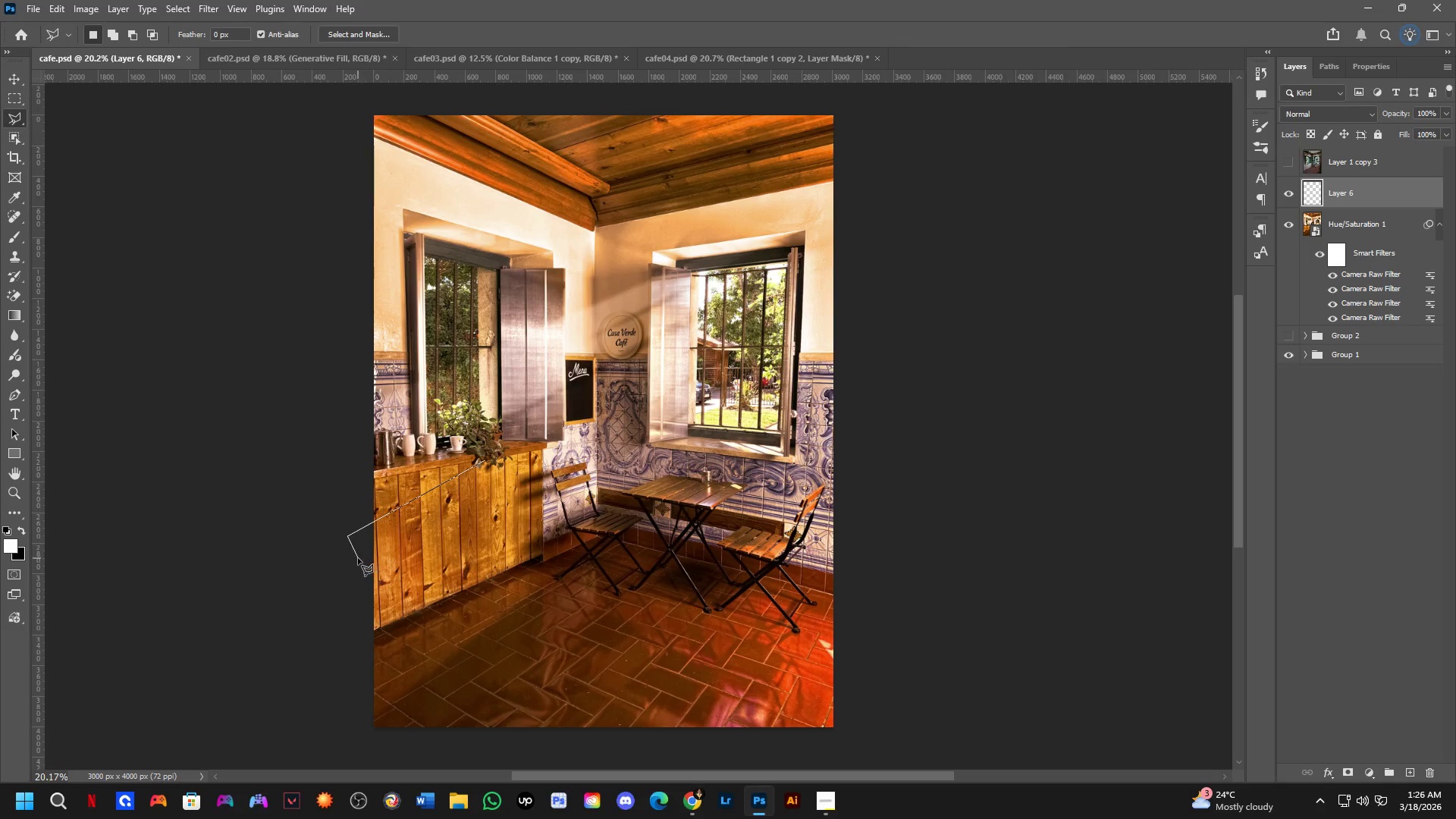 
left_click([357, 558])
 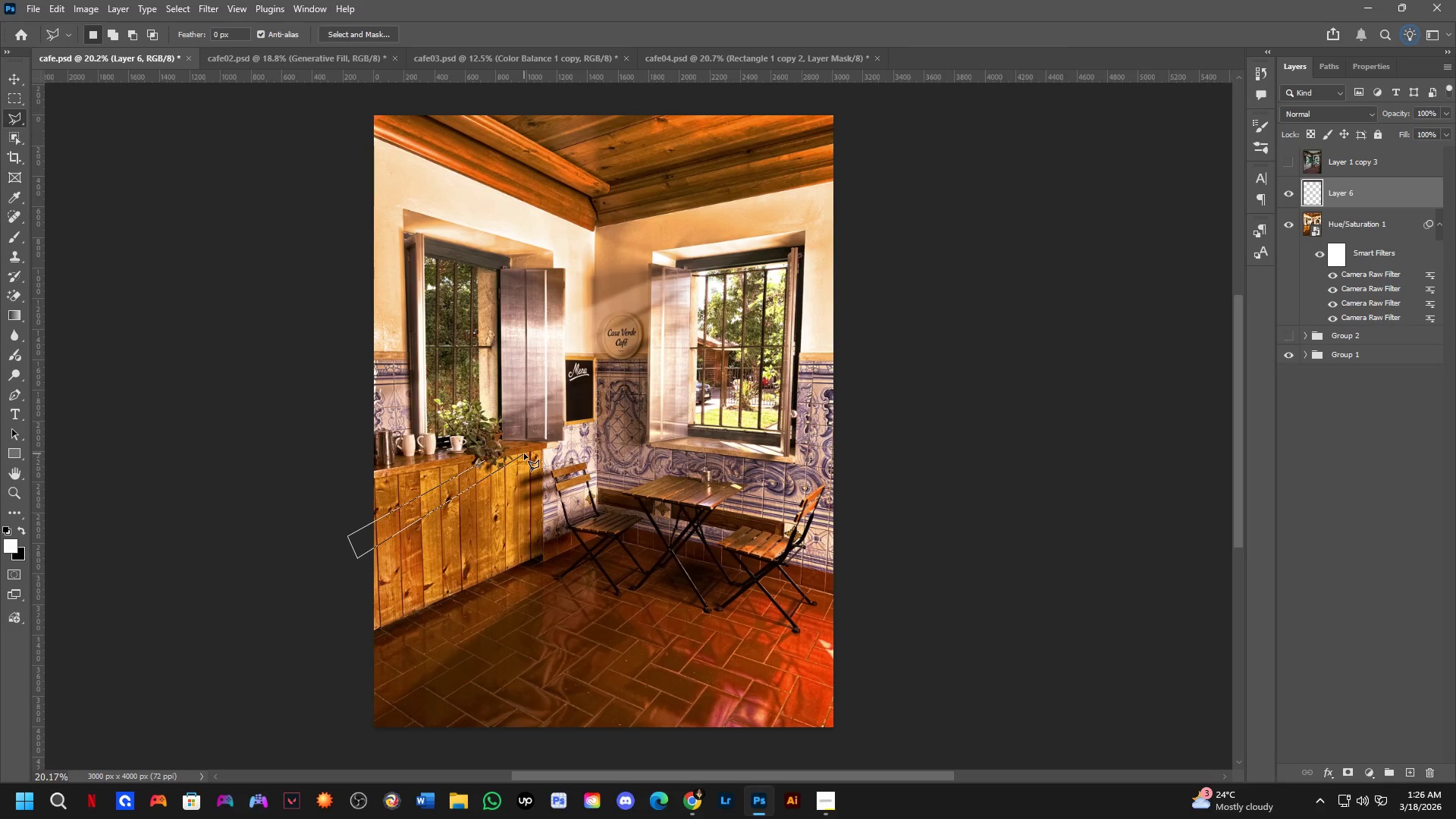 
left_click([534, 456])
 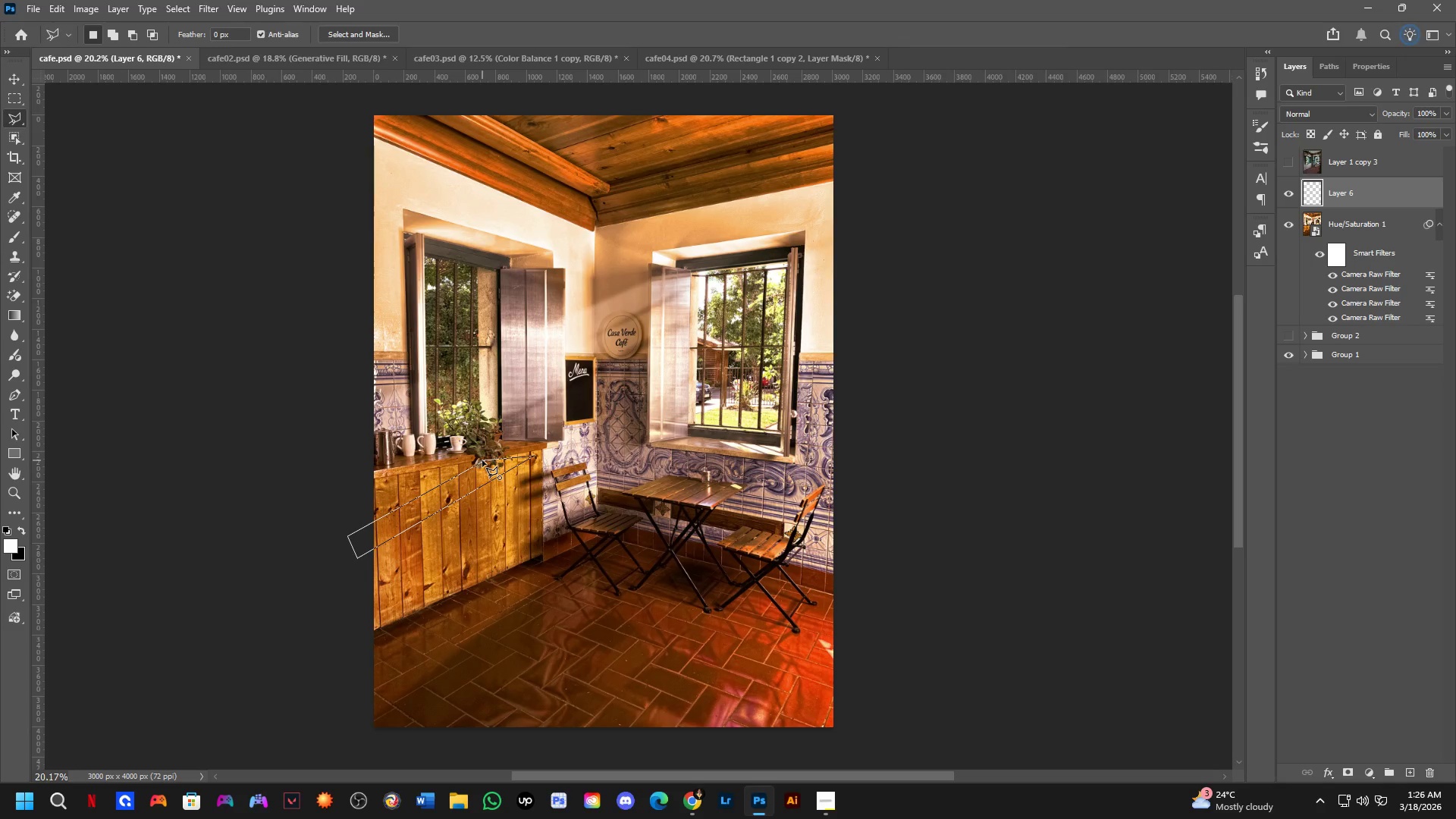 
left_click([483, 460])
 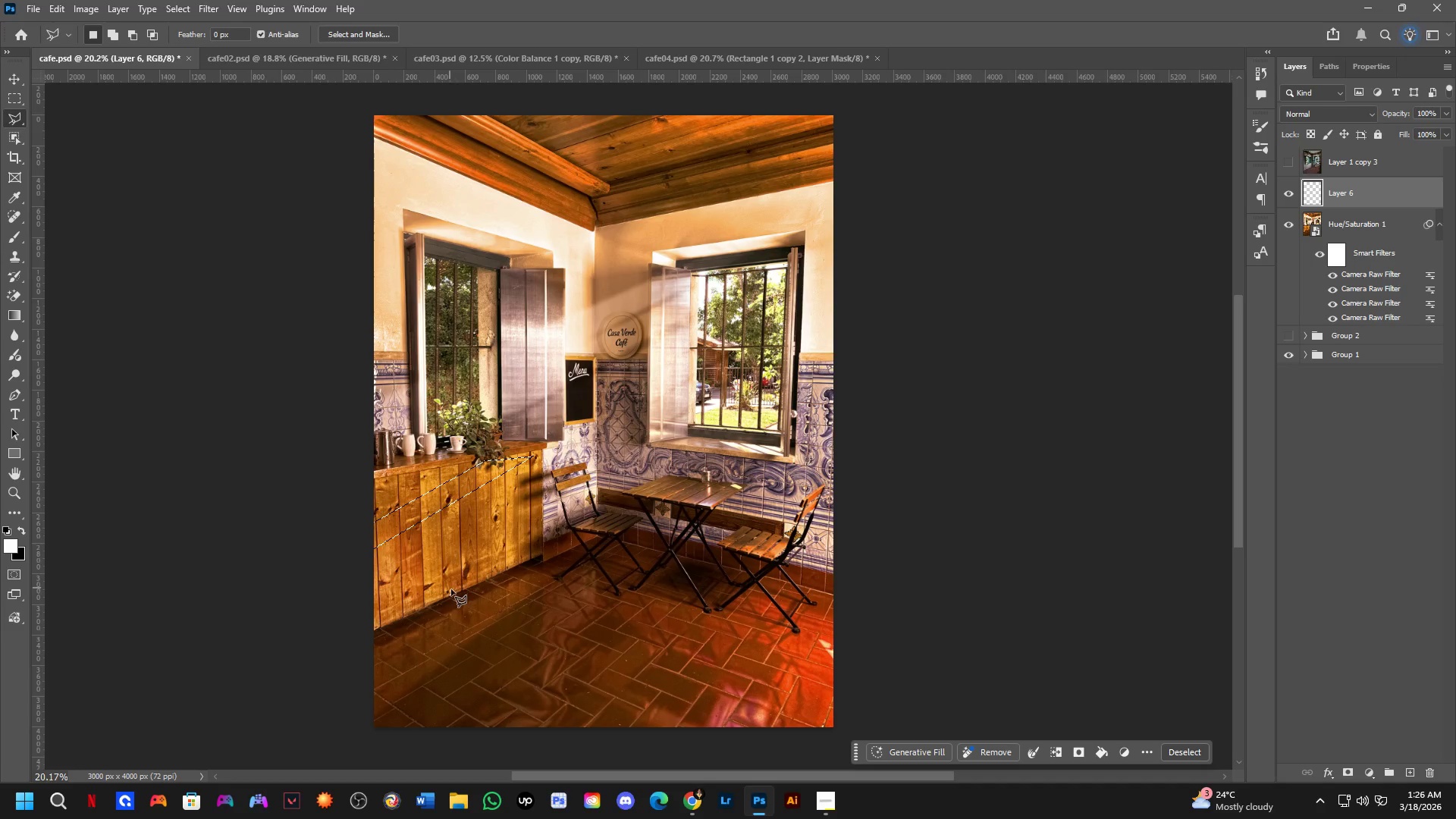 
key(B)
 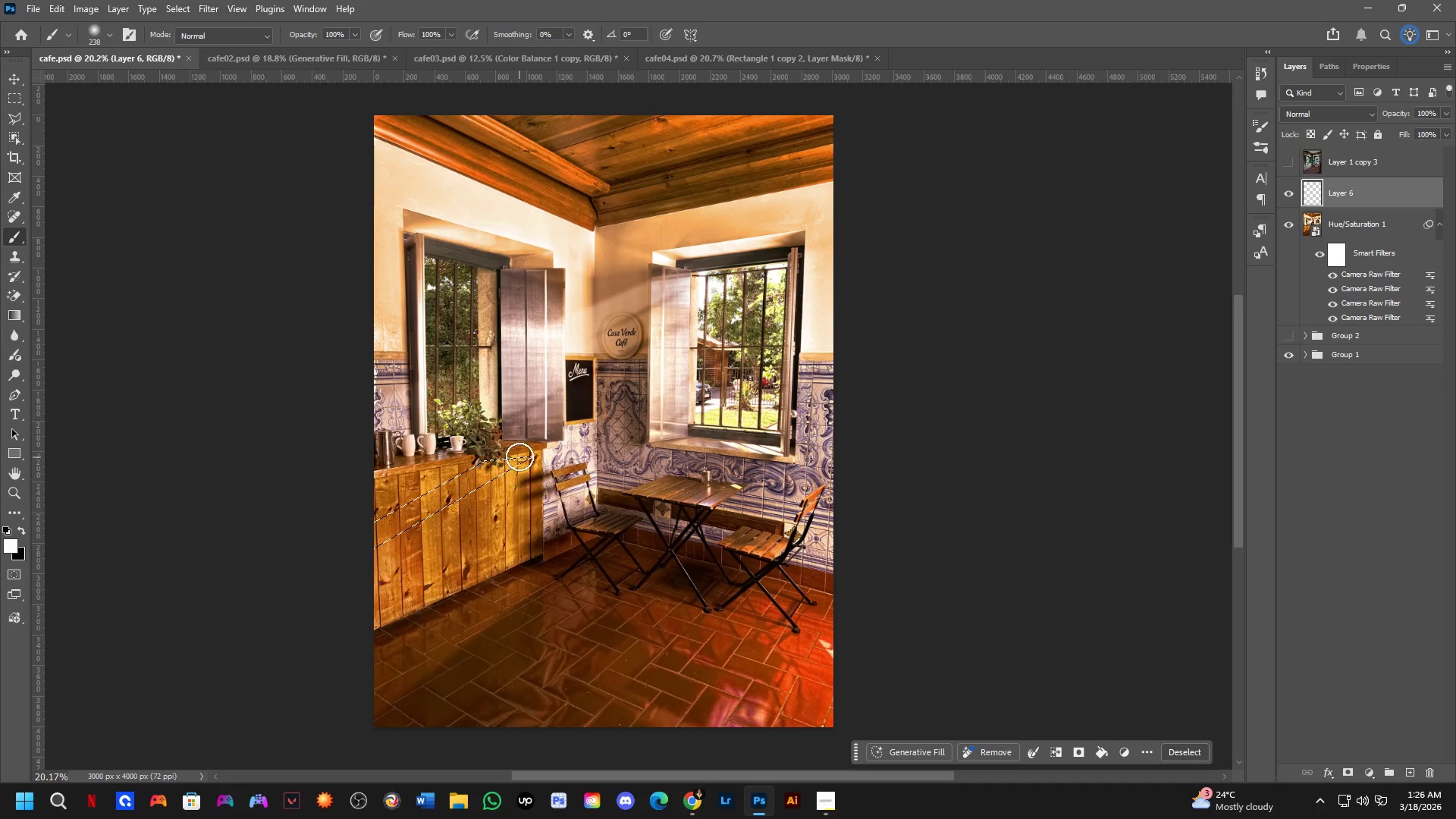 
left_click_drag(start_coordinate=[530, 432], to_coordinate=[407, 552])
 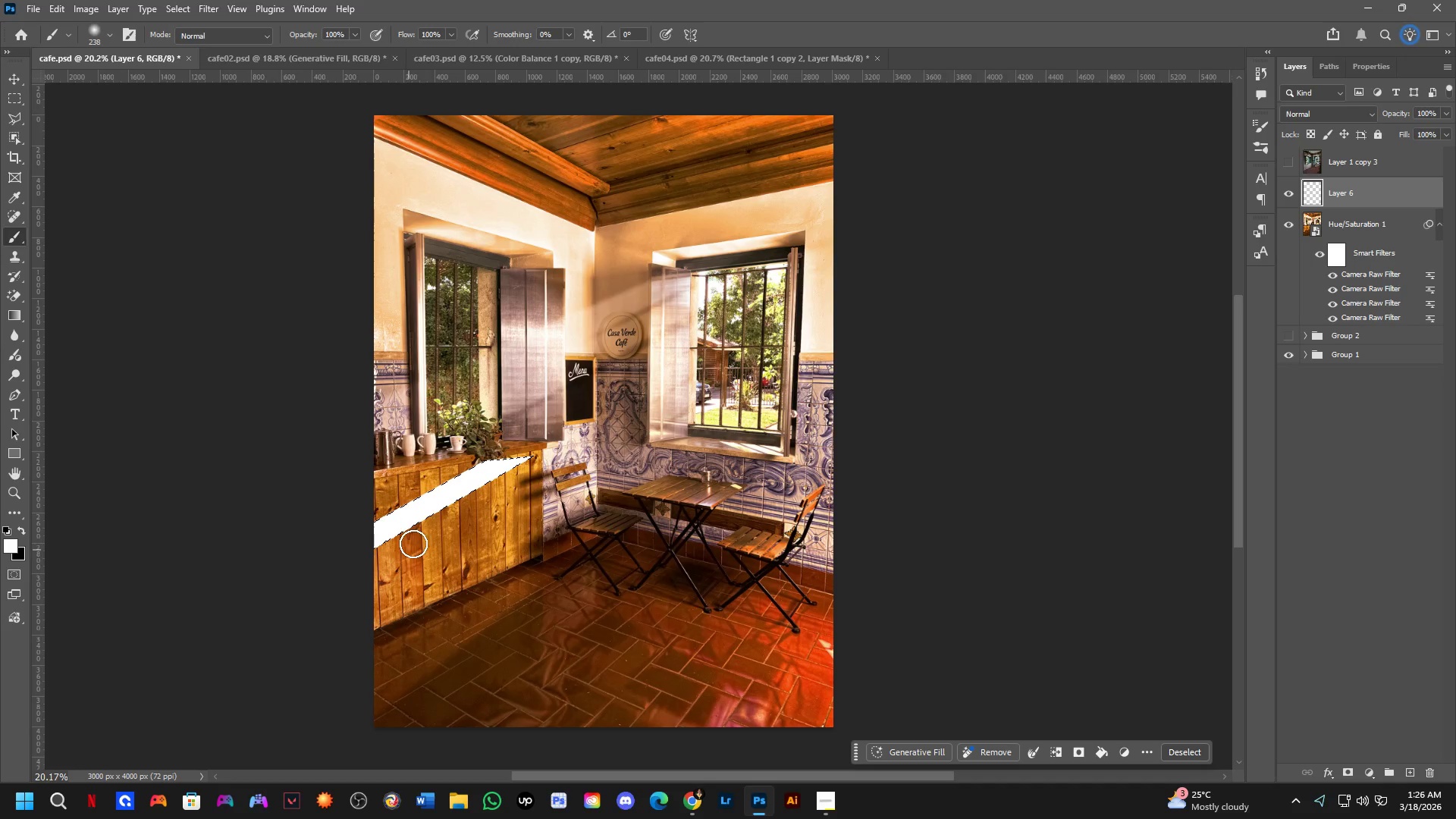 
key(Control+D)
 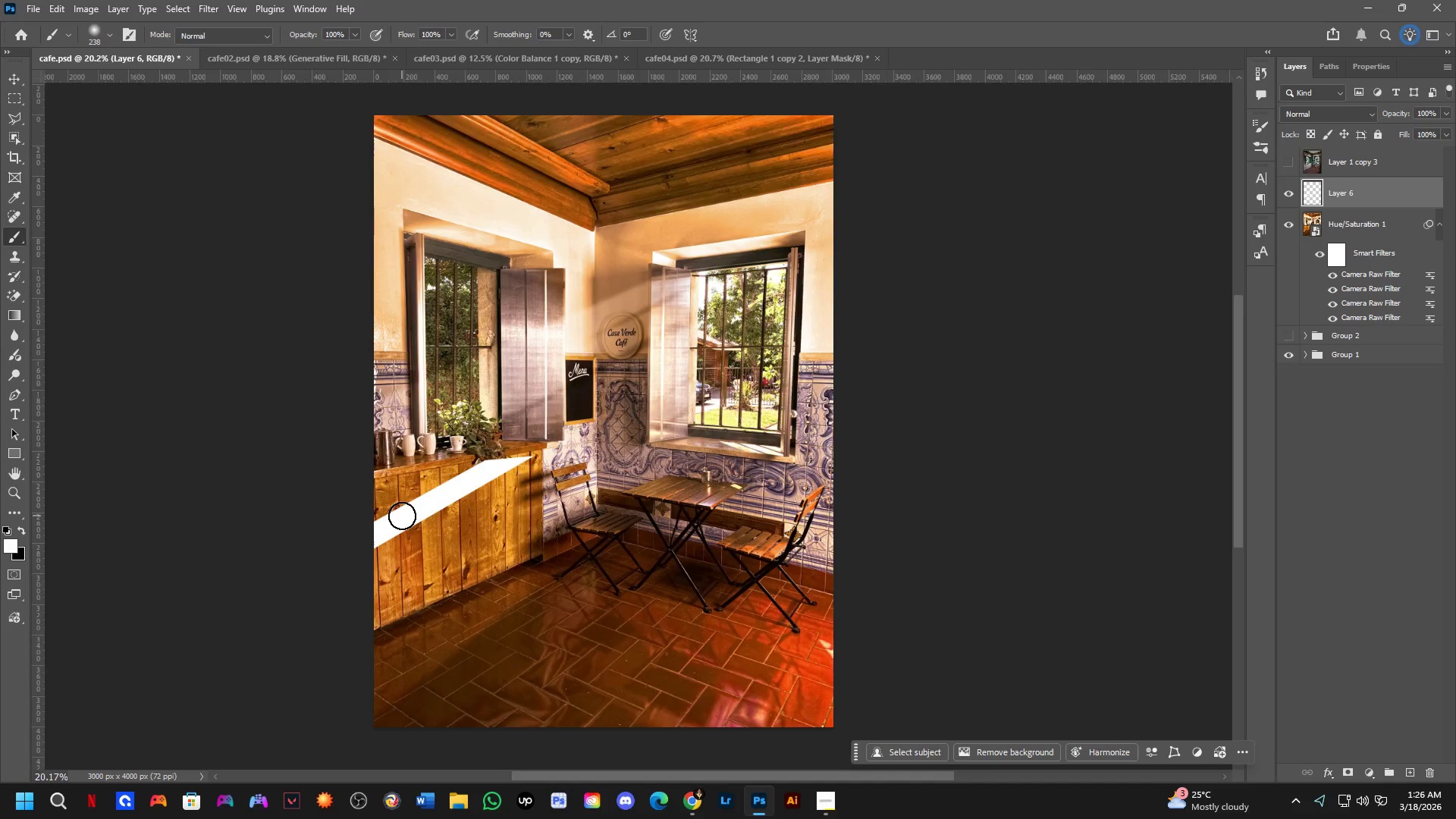 
hold_key(key=ControlLeft, duration=4.94)
hold_key(key=AltLeft, duration=1.5)
left_click_drag(start_coordinate=[414, 521], to_coordinate=[456, 551])
 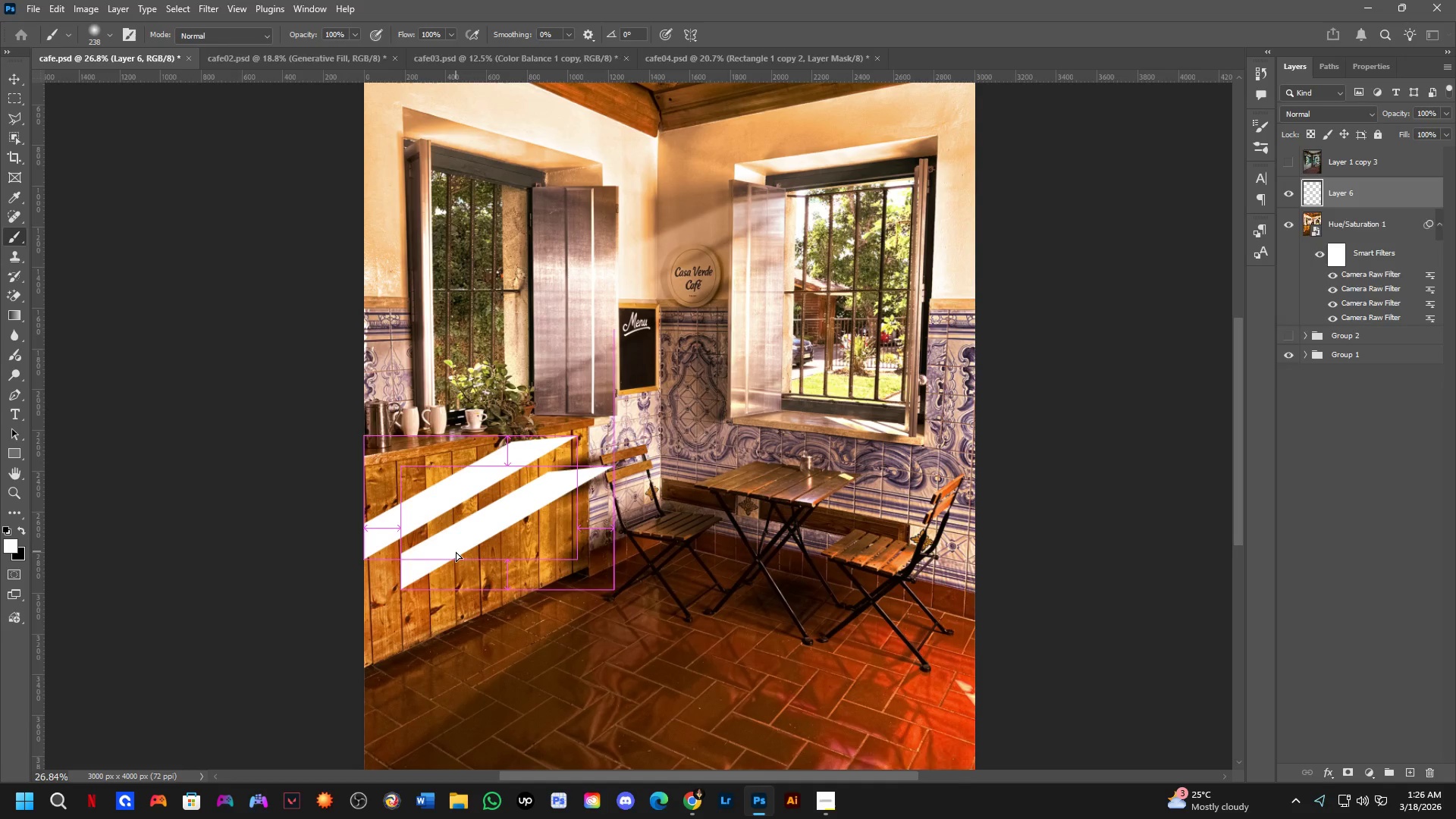 
scroll: coordinate [402, 516], scroll_direction: up, amount: 3.0
 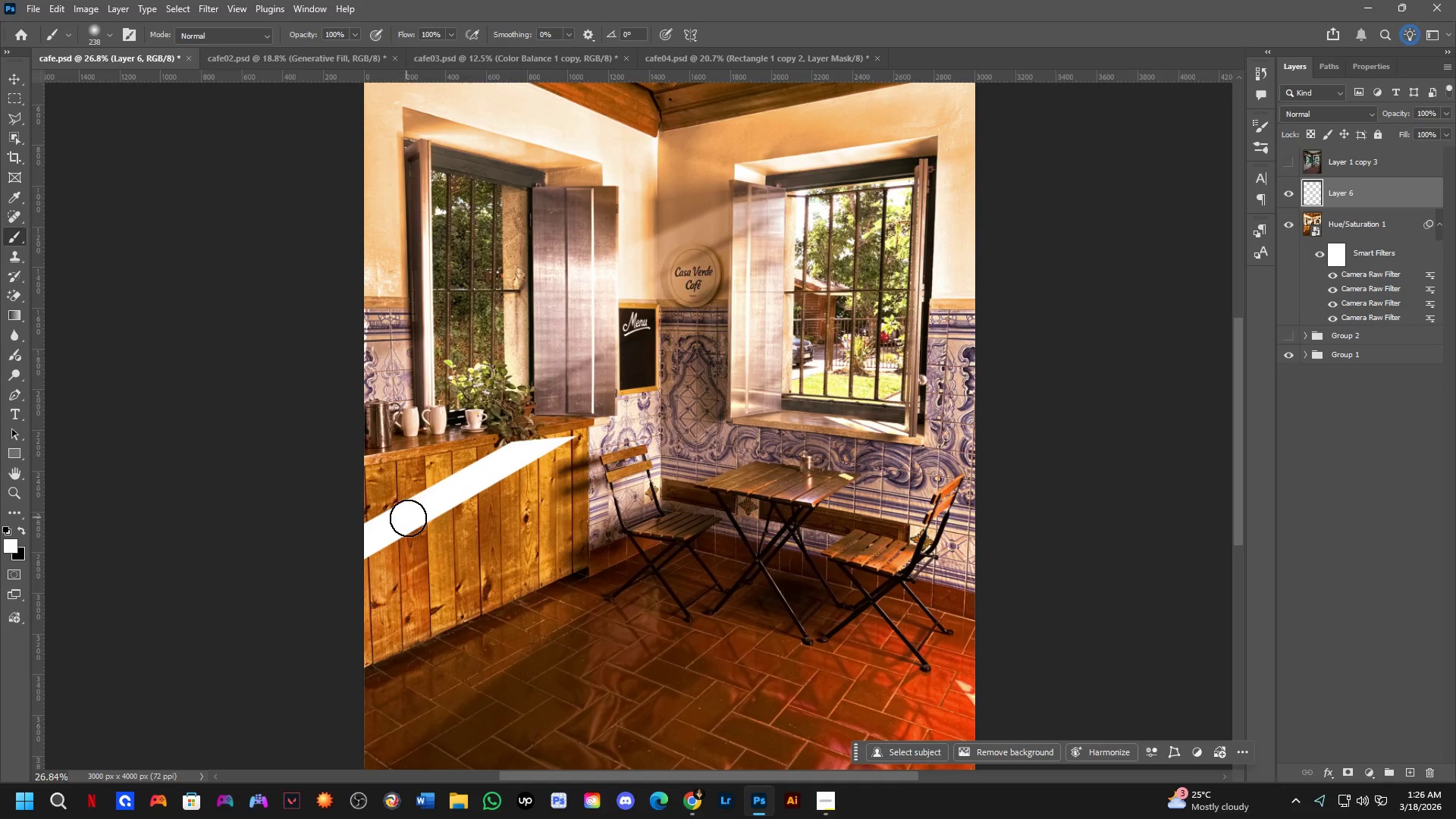 
hold_key(key=AltLeft, duration=1.52)
left_click_drag(start_coordinate=[456, 547], to_coordinate=[494, 577])
 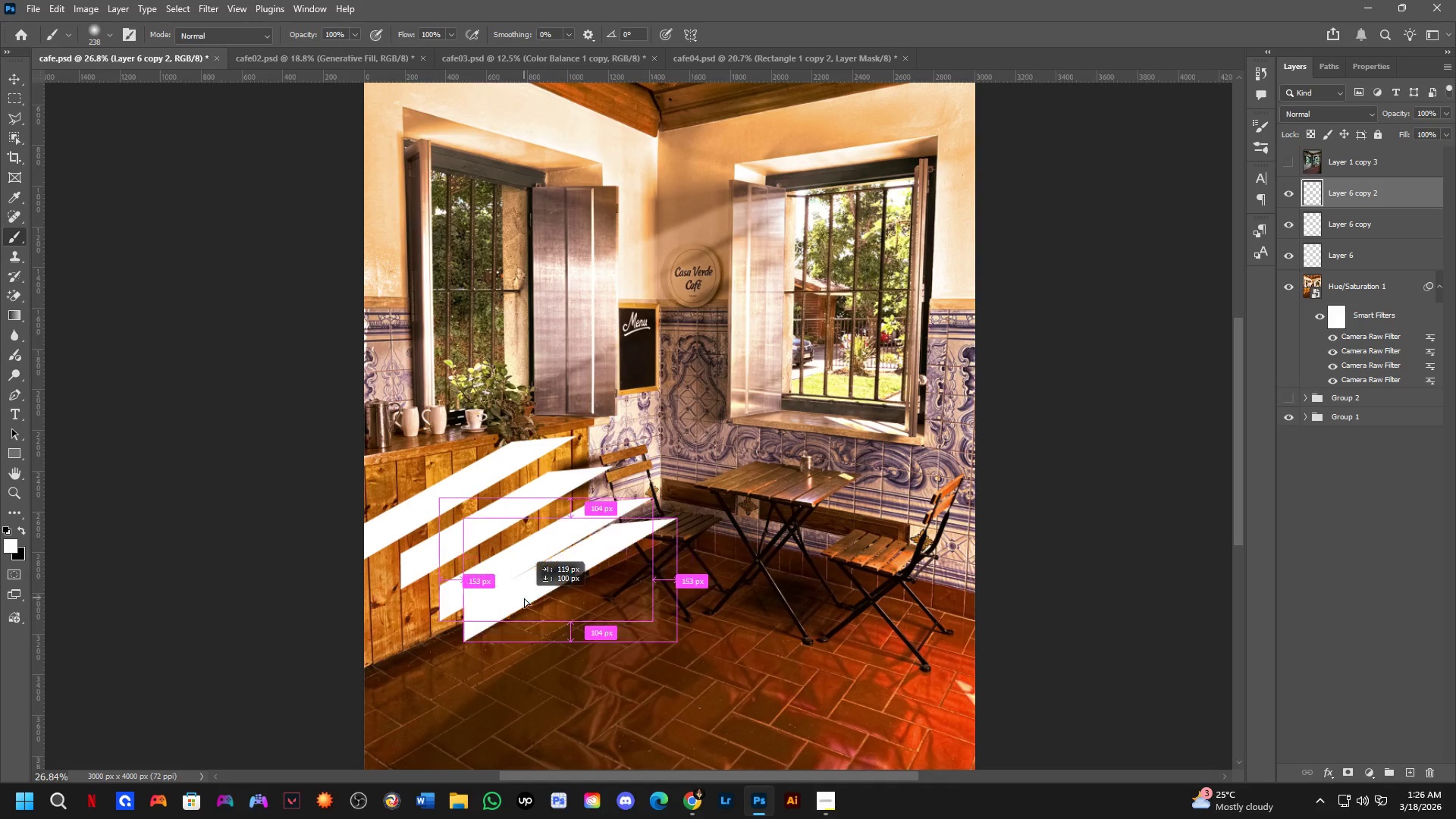 
hold_key(key=AltLeft, duration=1.52)
left_click_drag(start_coordinate=[499, 576], to_coordinate=[541, 613])
 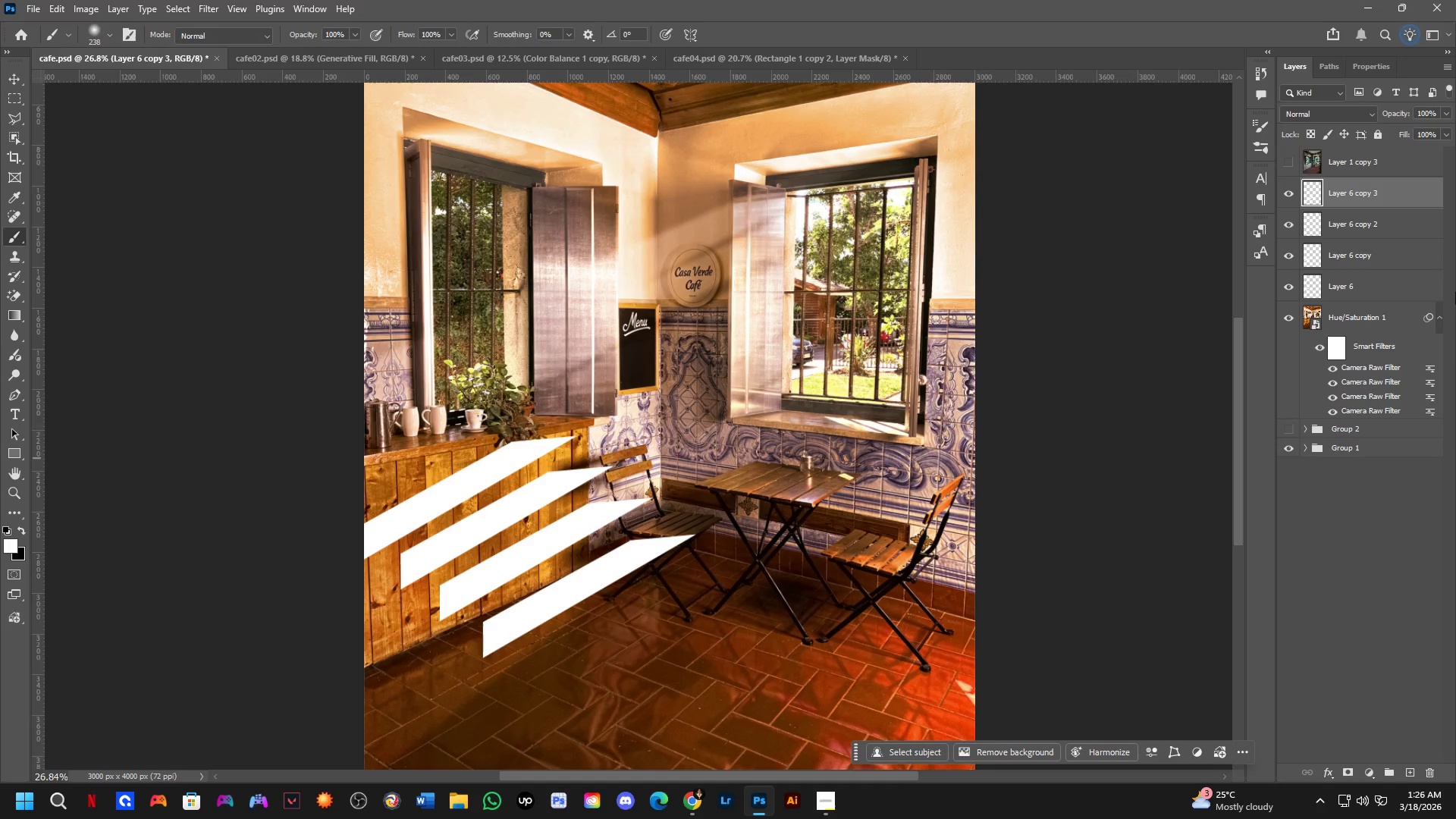 
hold_key(key=AltLeft, duration=0.39)
 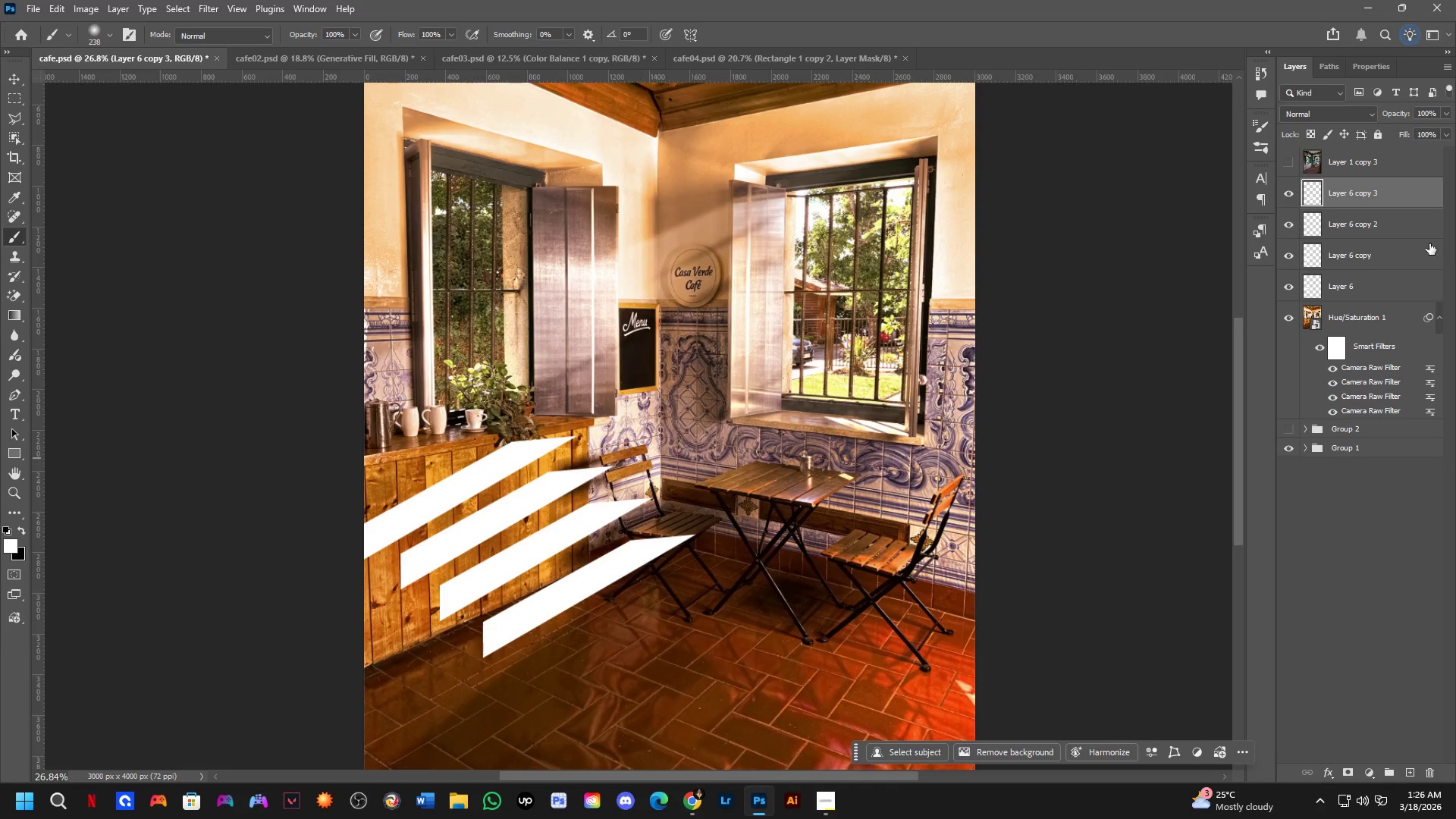 
key(Control+Shift+ShiftLeft)
 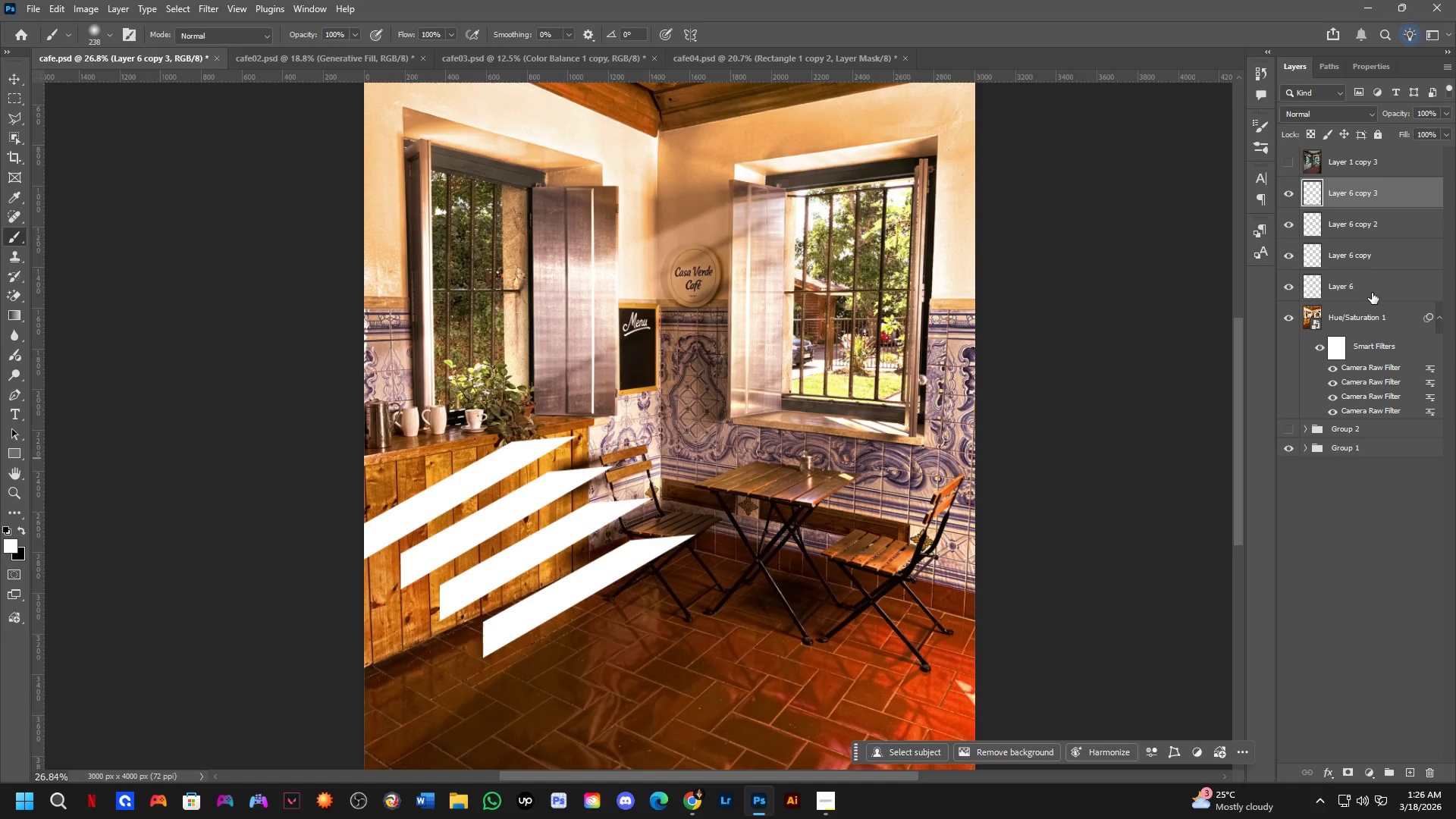 
left_click([1372, 293])
 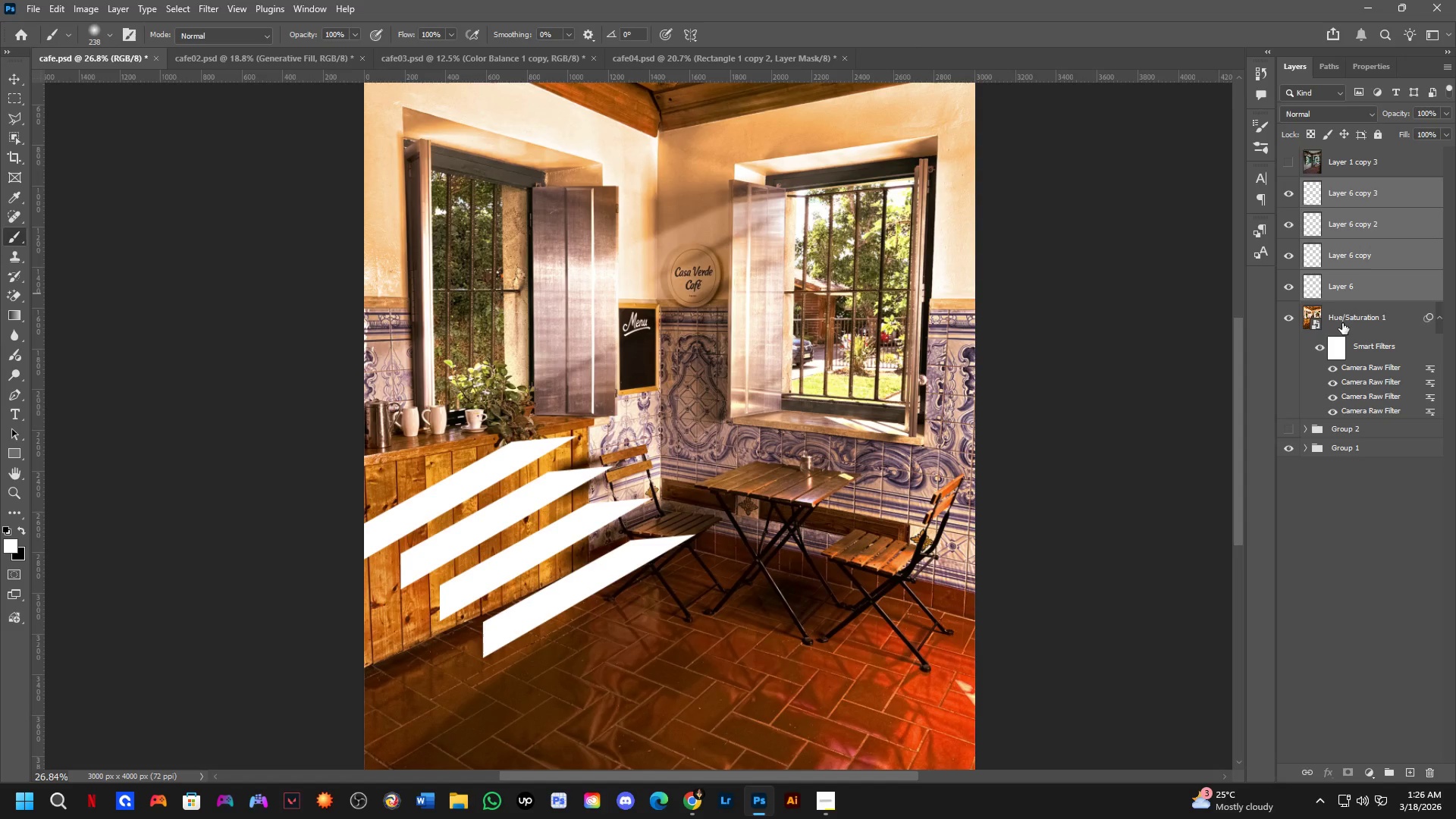 
key(Control+E)
 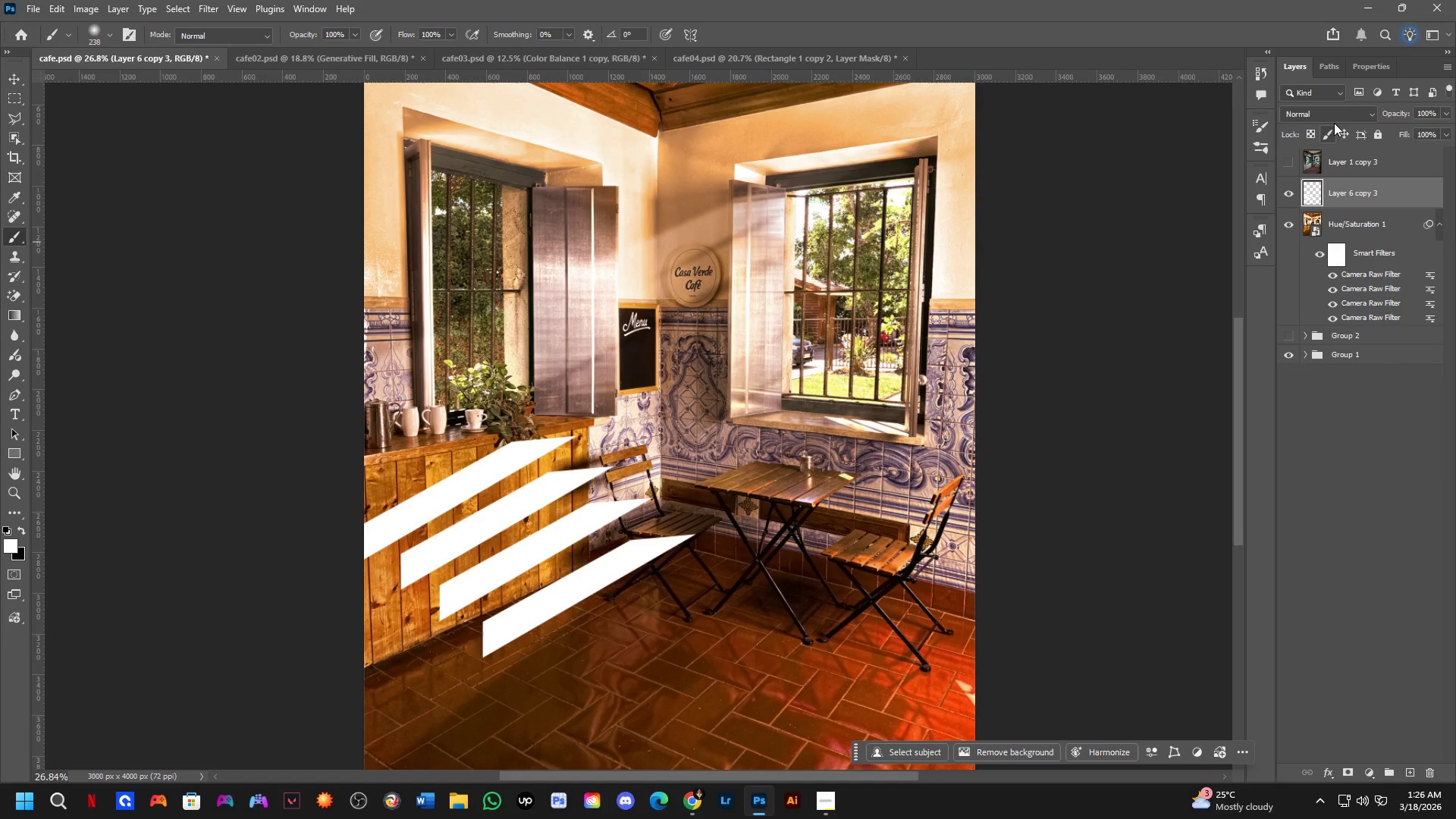 
left_click([1334, 119])
 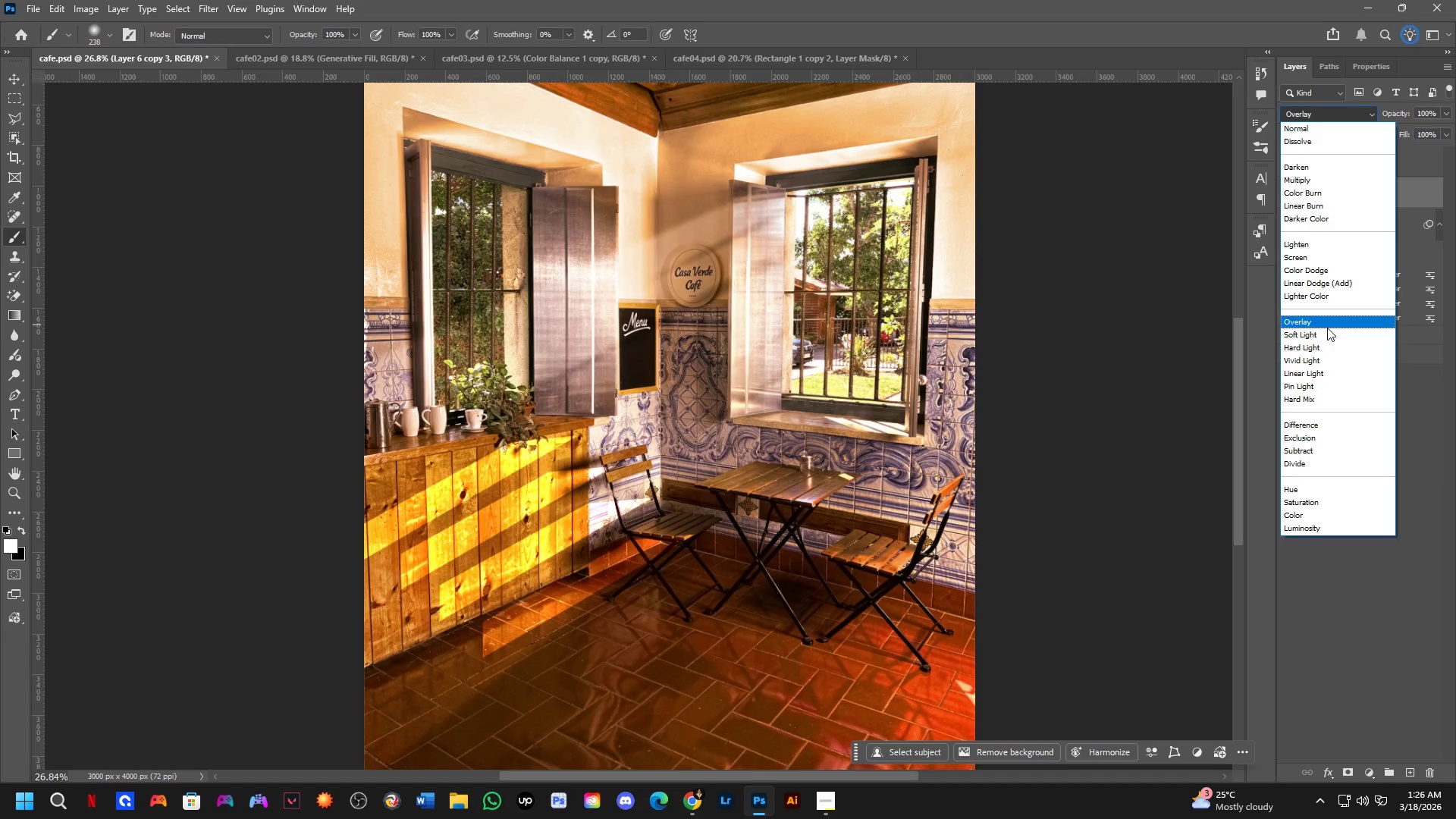 
left_click([1327, 328])
 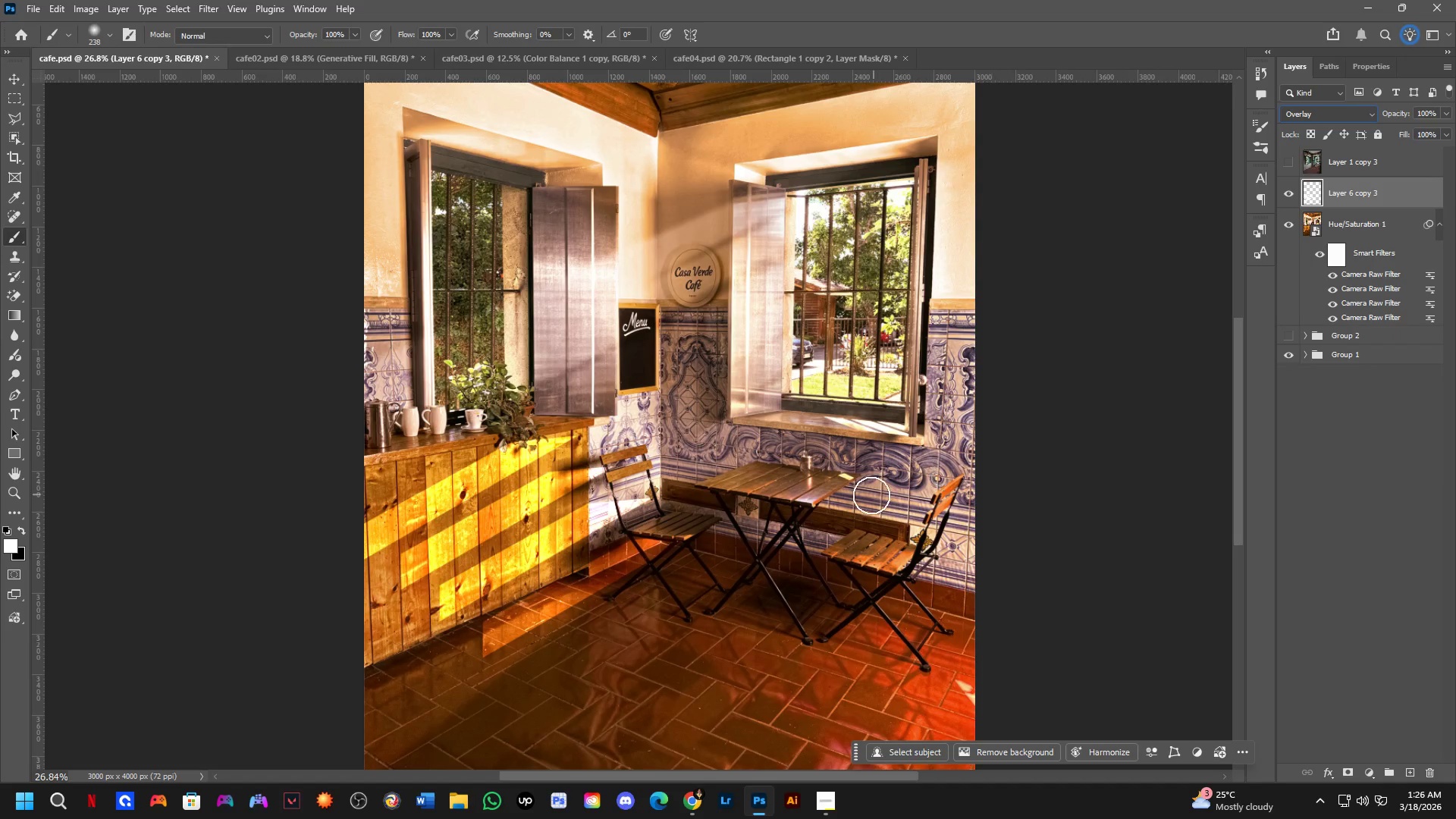 
hold_key(key=Space, duration=0.44)
 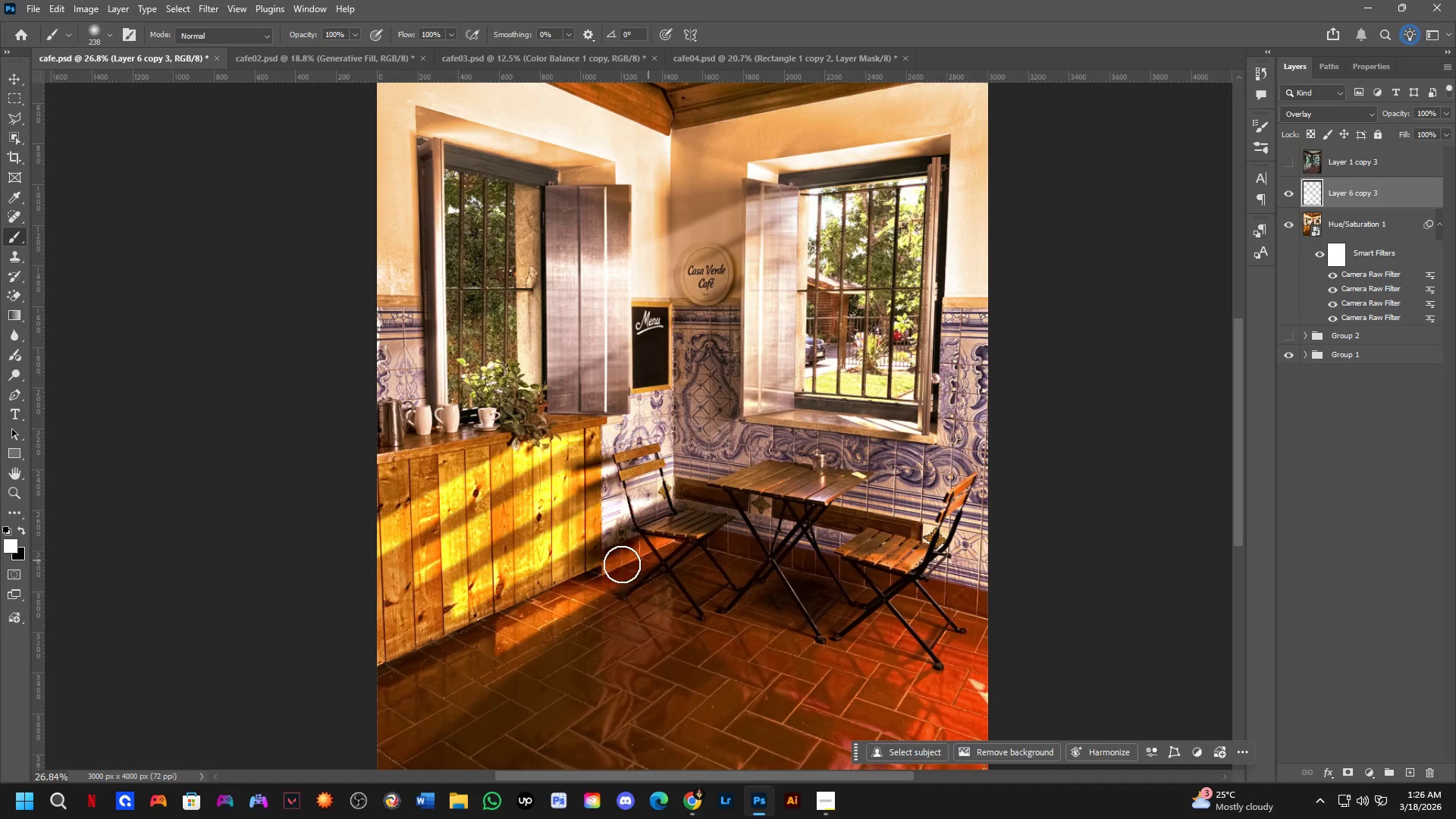 
left_click_drag(start_coordinate=[779, 524], to_coordinate=[792, 522])
 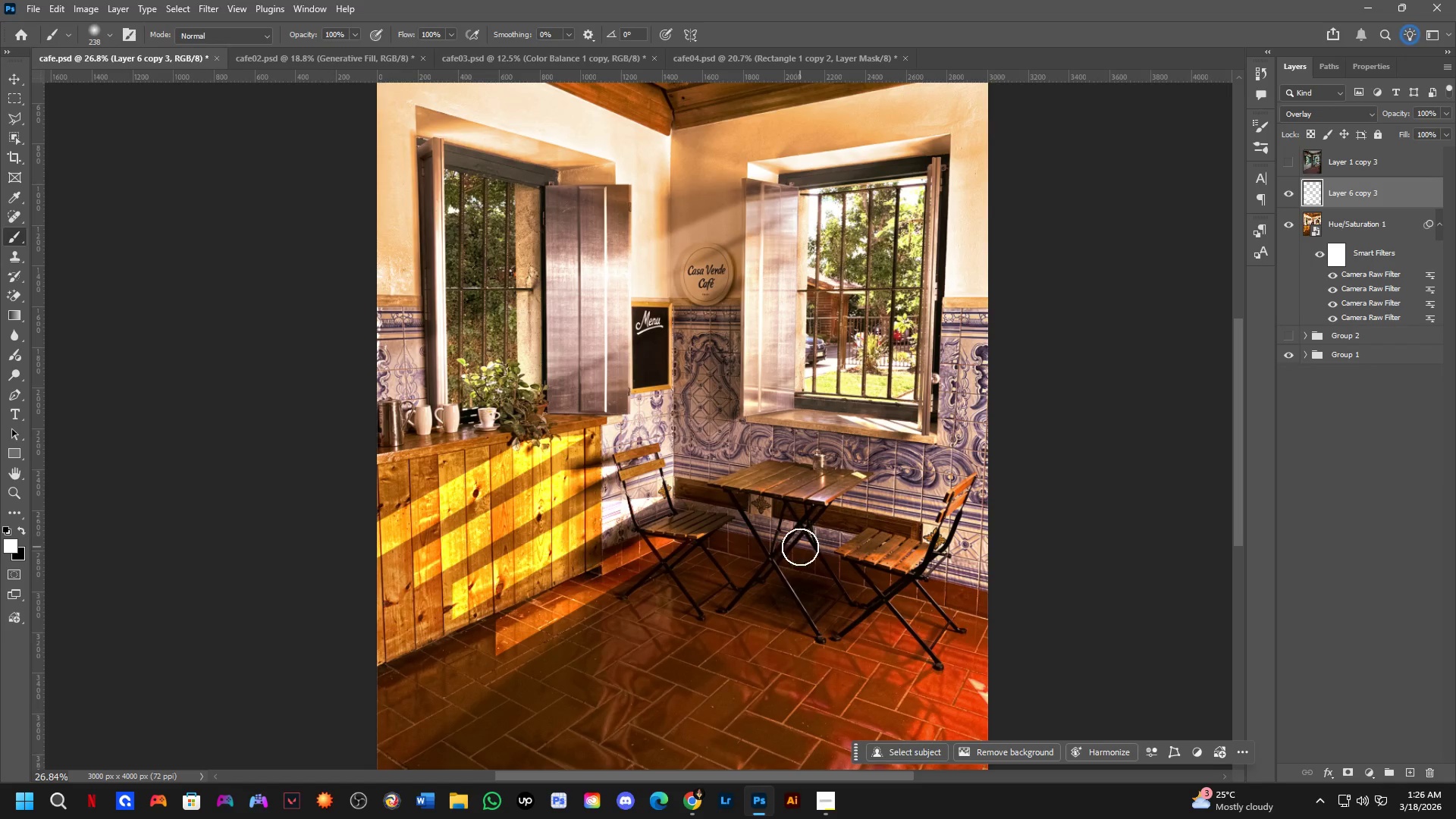 
key(Alt+Control+AltLeft)
 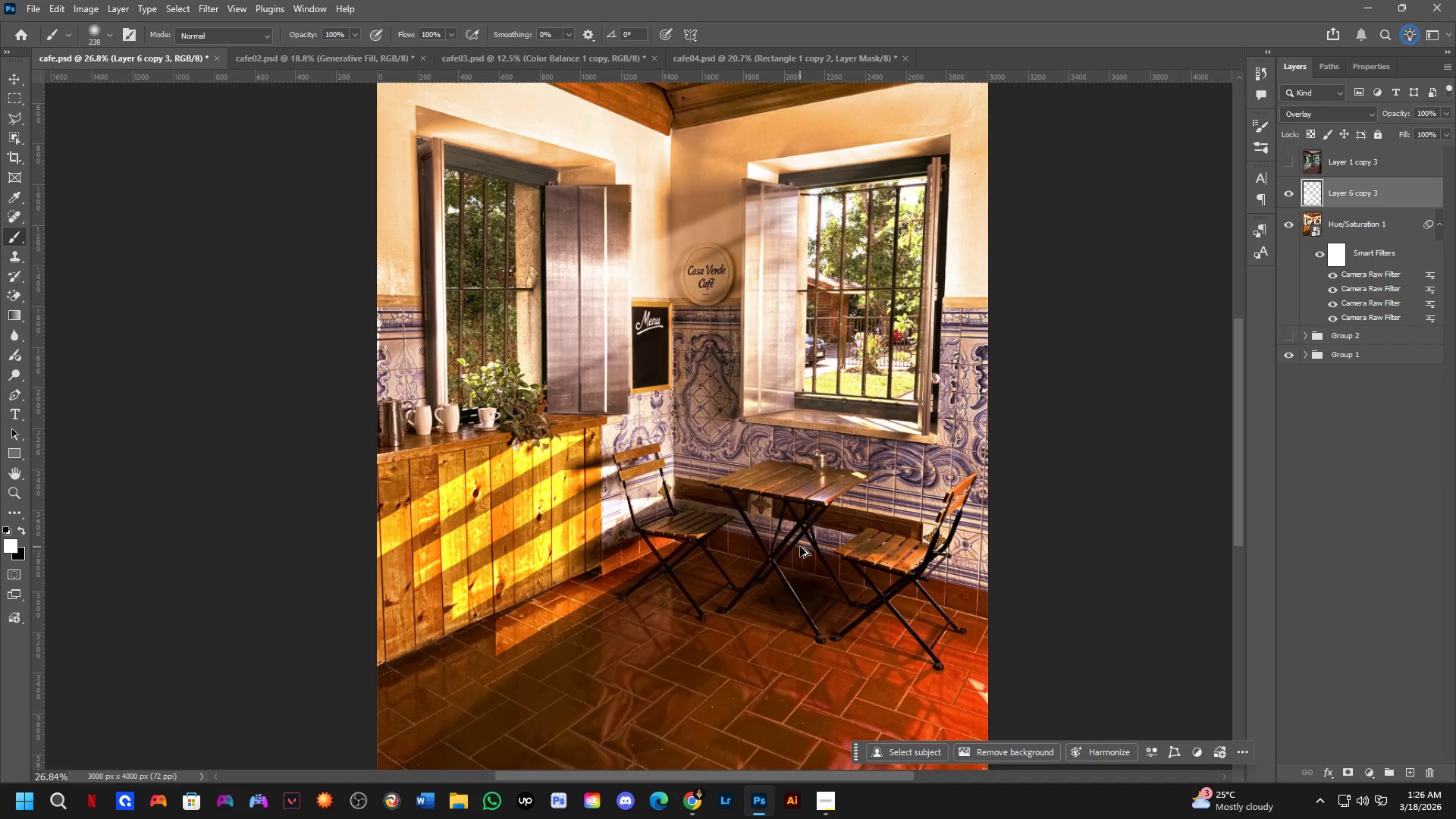 
key(Alt+Control+F)
 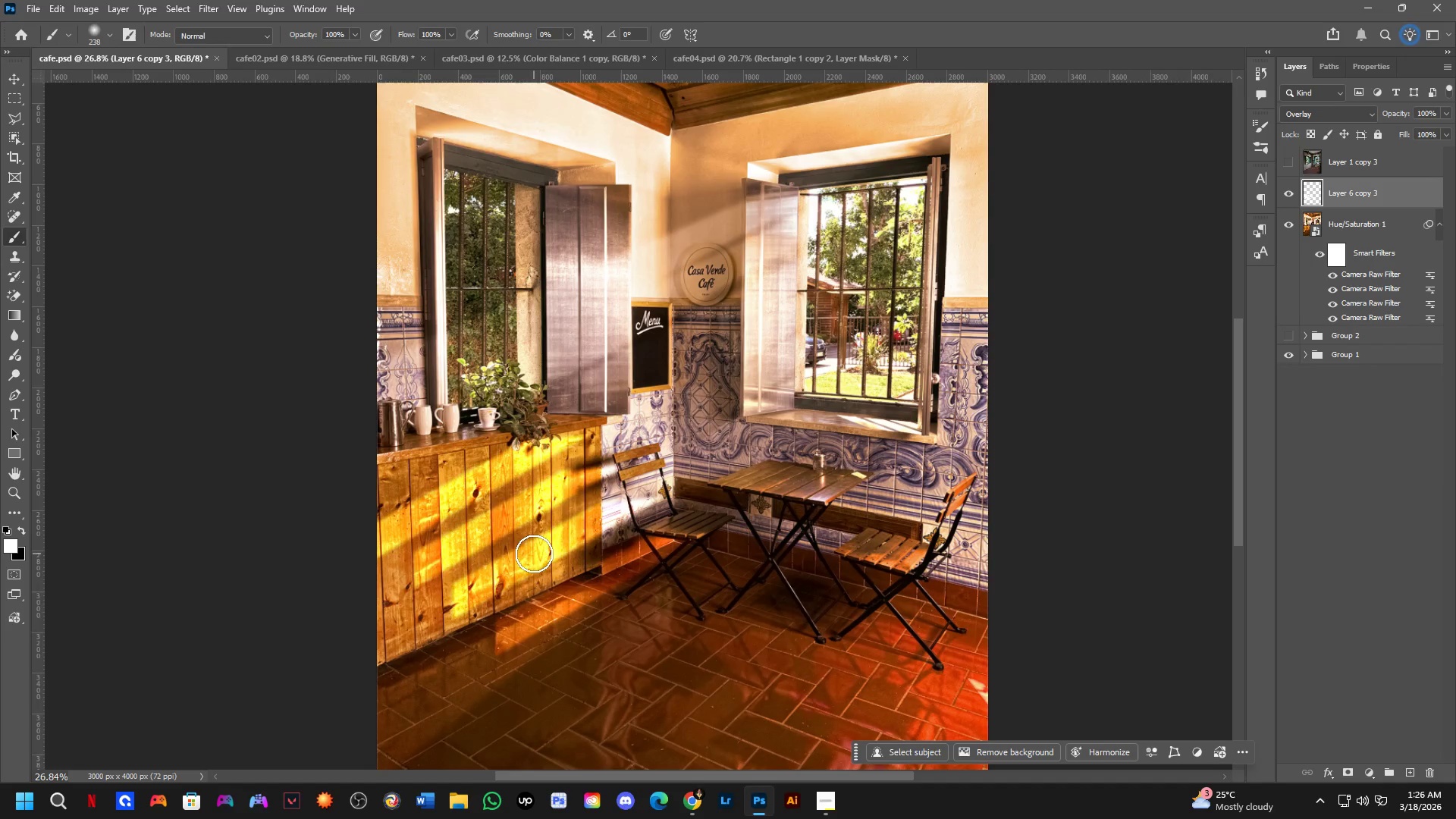 
hold_key(key=ControlLeft, duration=1.5)
left_click_drag(start_coordinate=[553, 544], to_coordinate=[424, 566])
 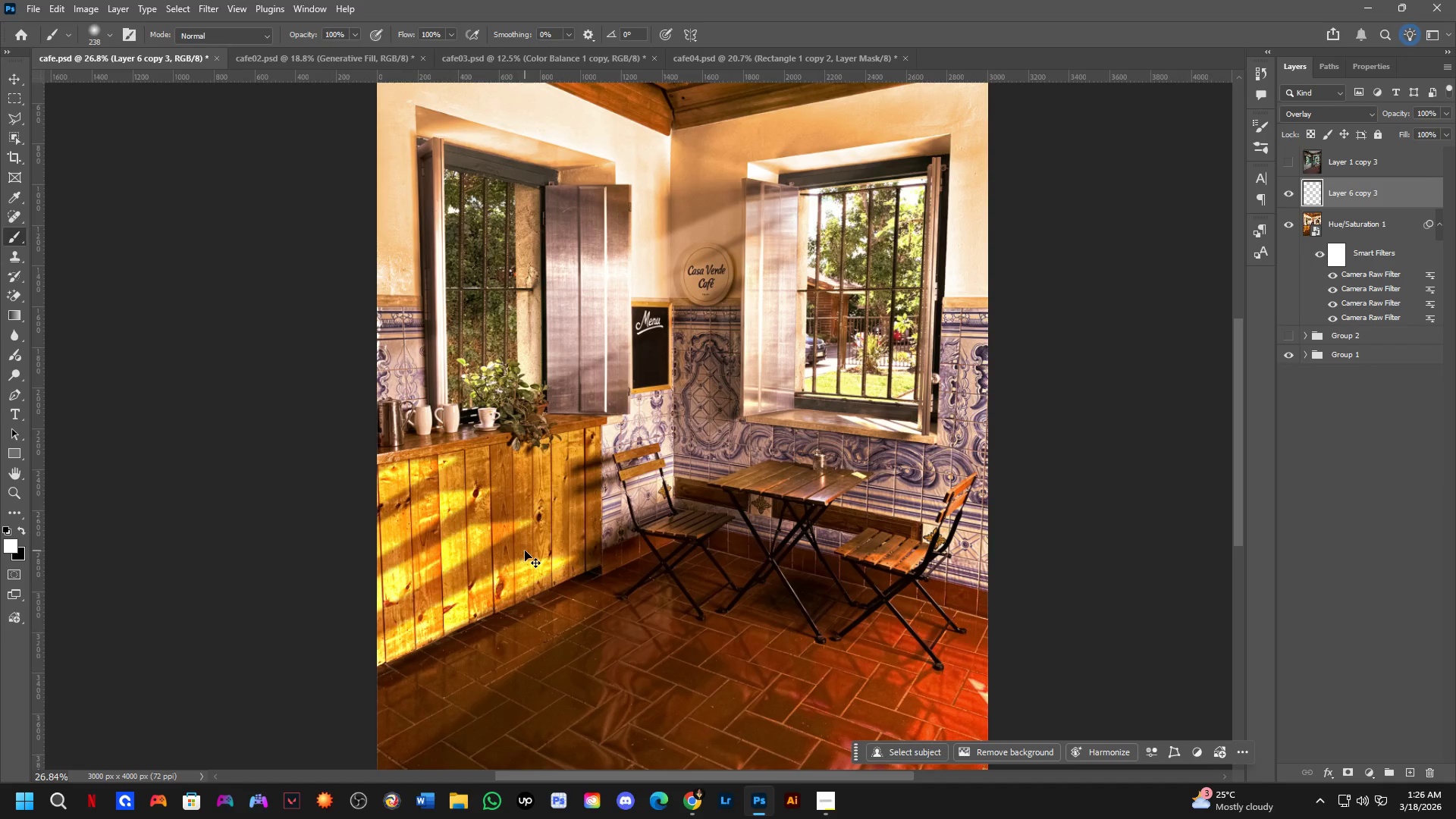 
hold_key(key=ControlLeft, duration=1.52)
 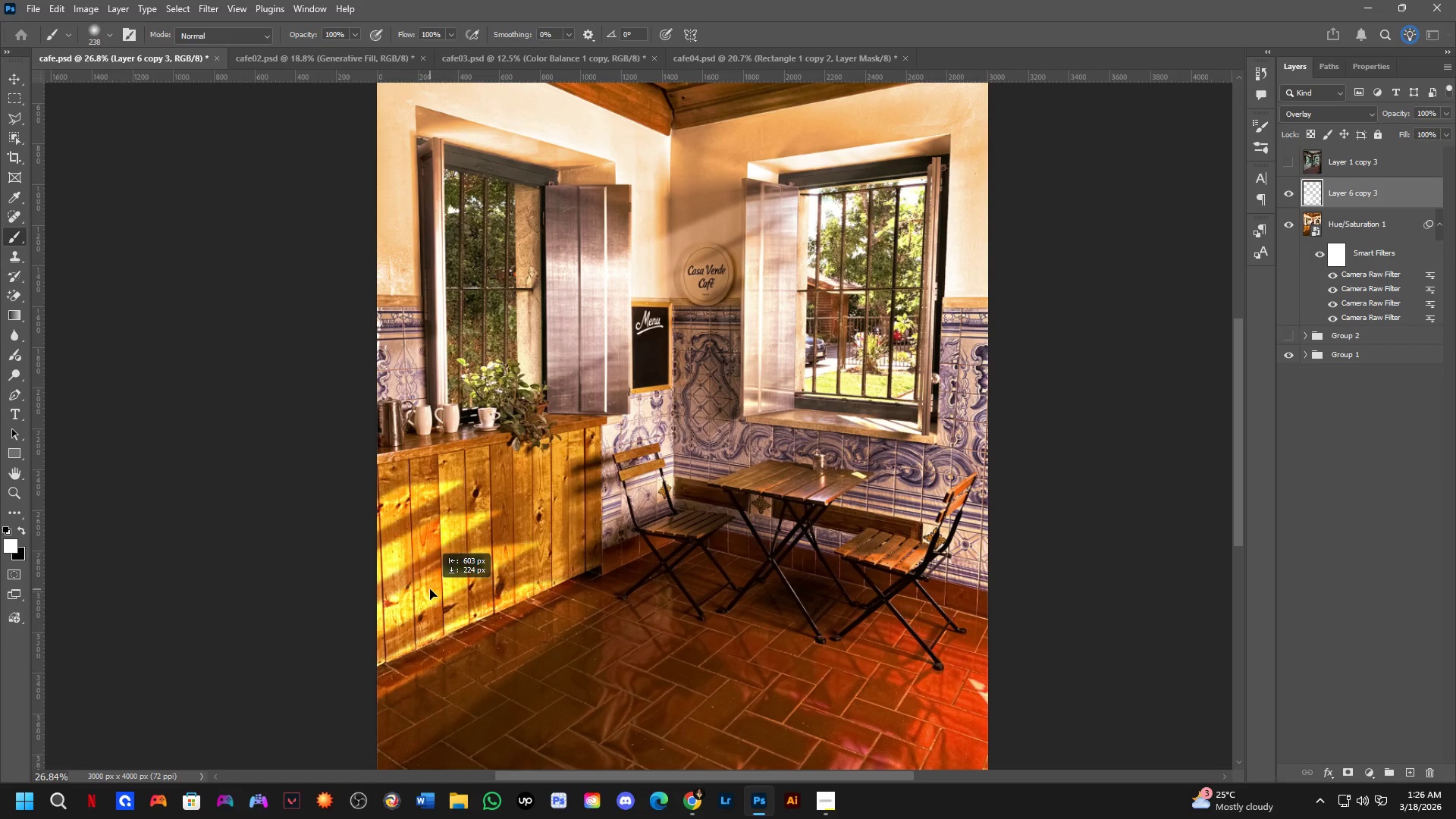 
hold_key(key=ControlLeft, duration=1.53)
 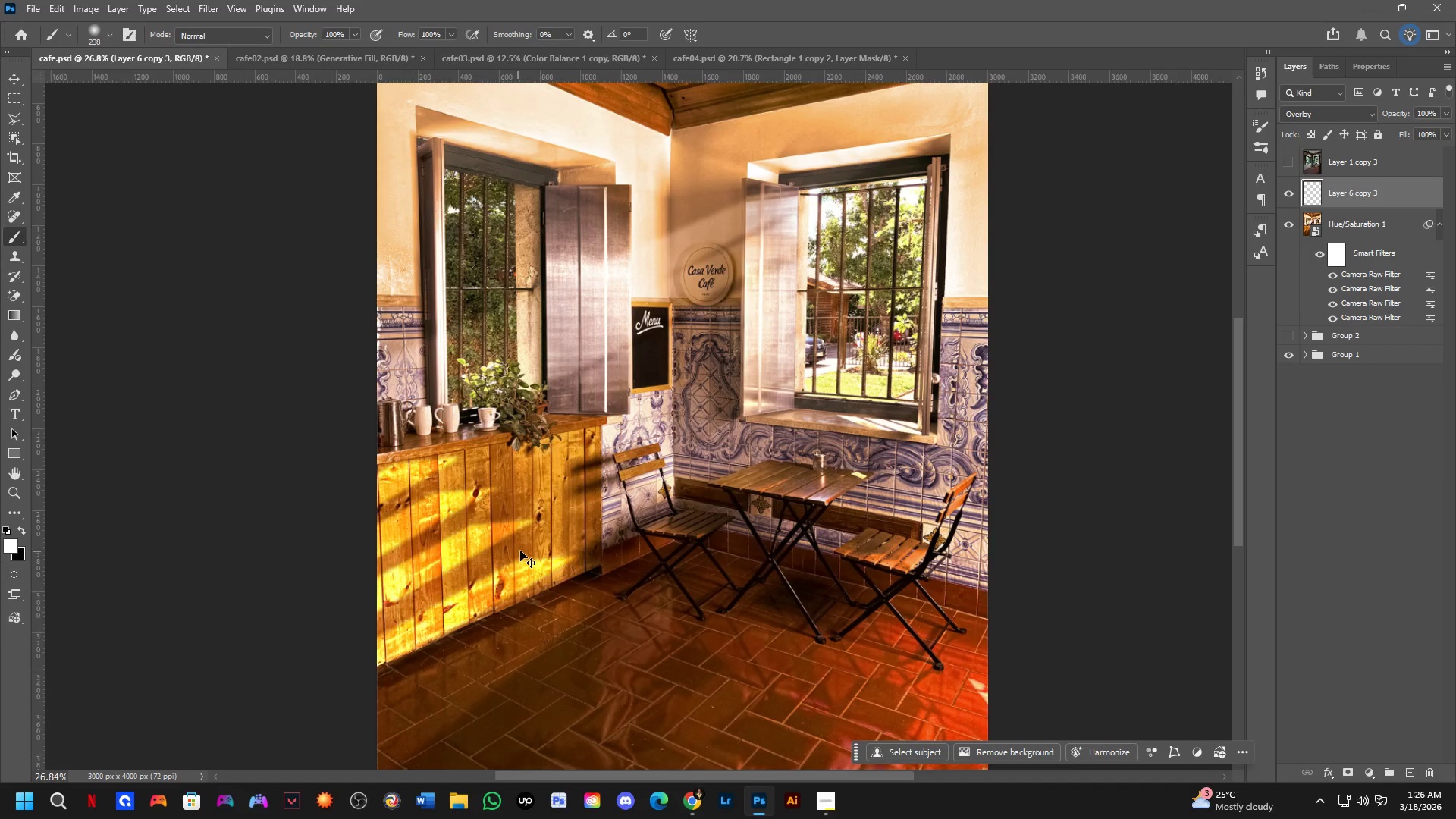 
key(Control+R)
 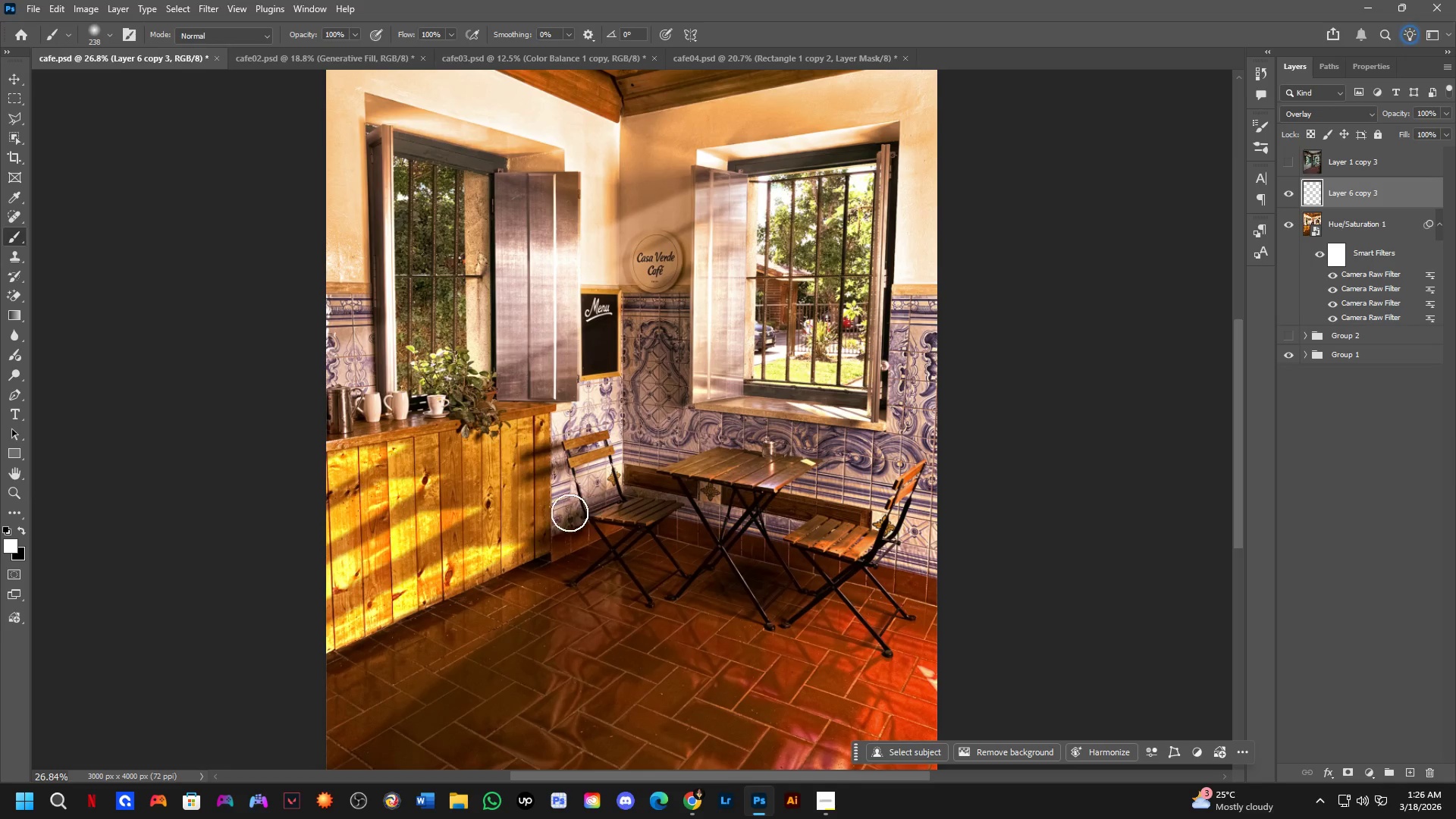 
key(Control+T)
 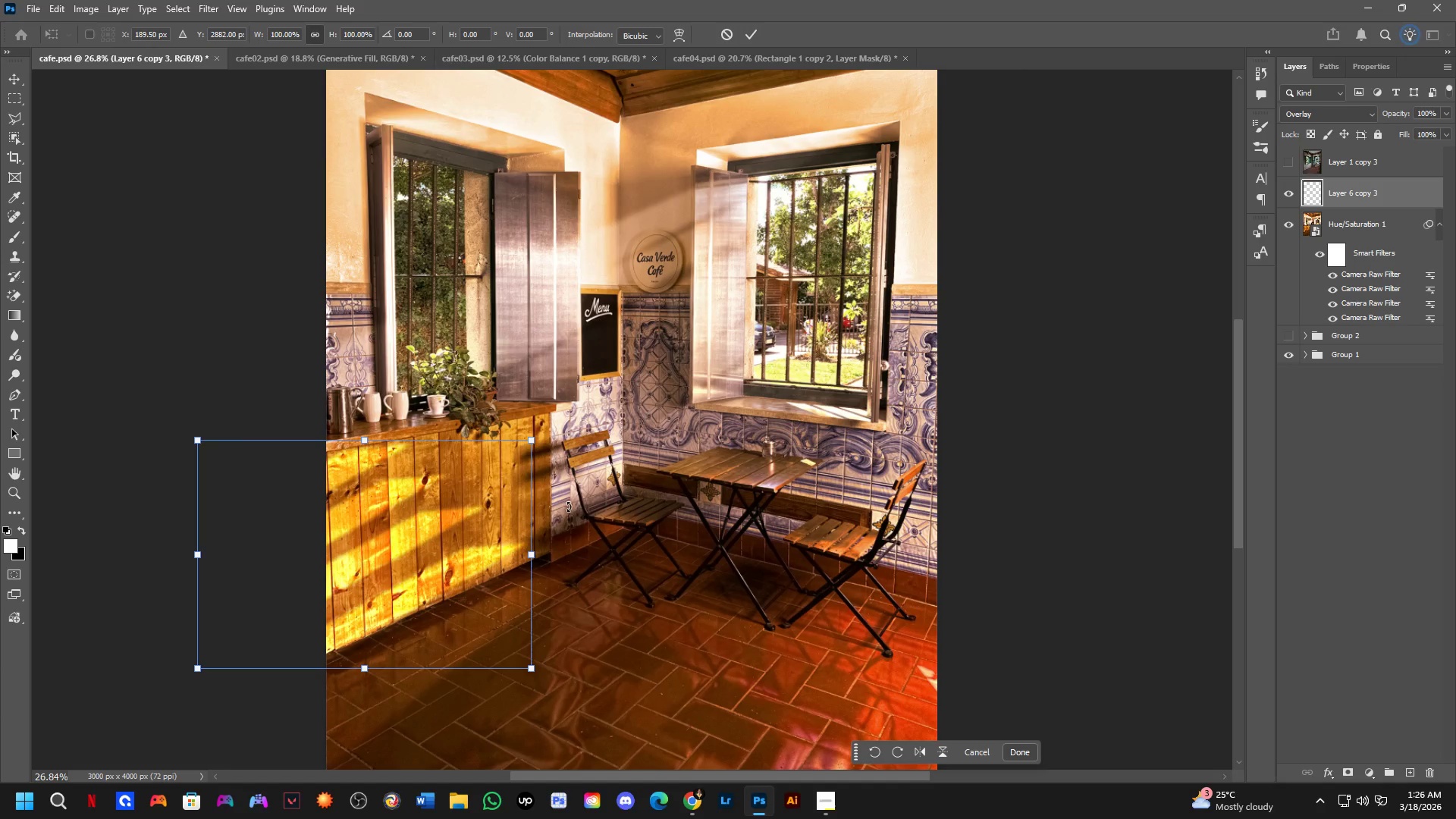 
left_click_drag(start_coordinate=[578, 506], to_coordinate=[350, 463])
 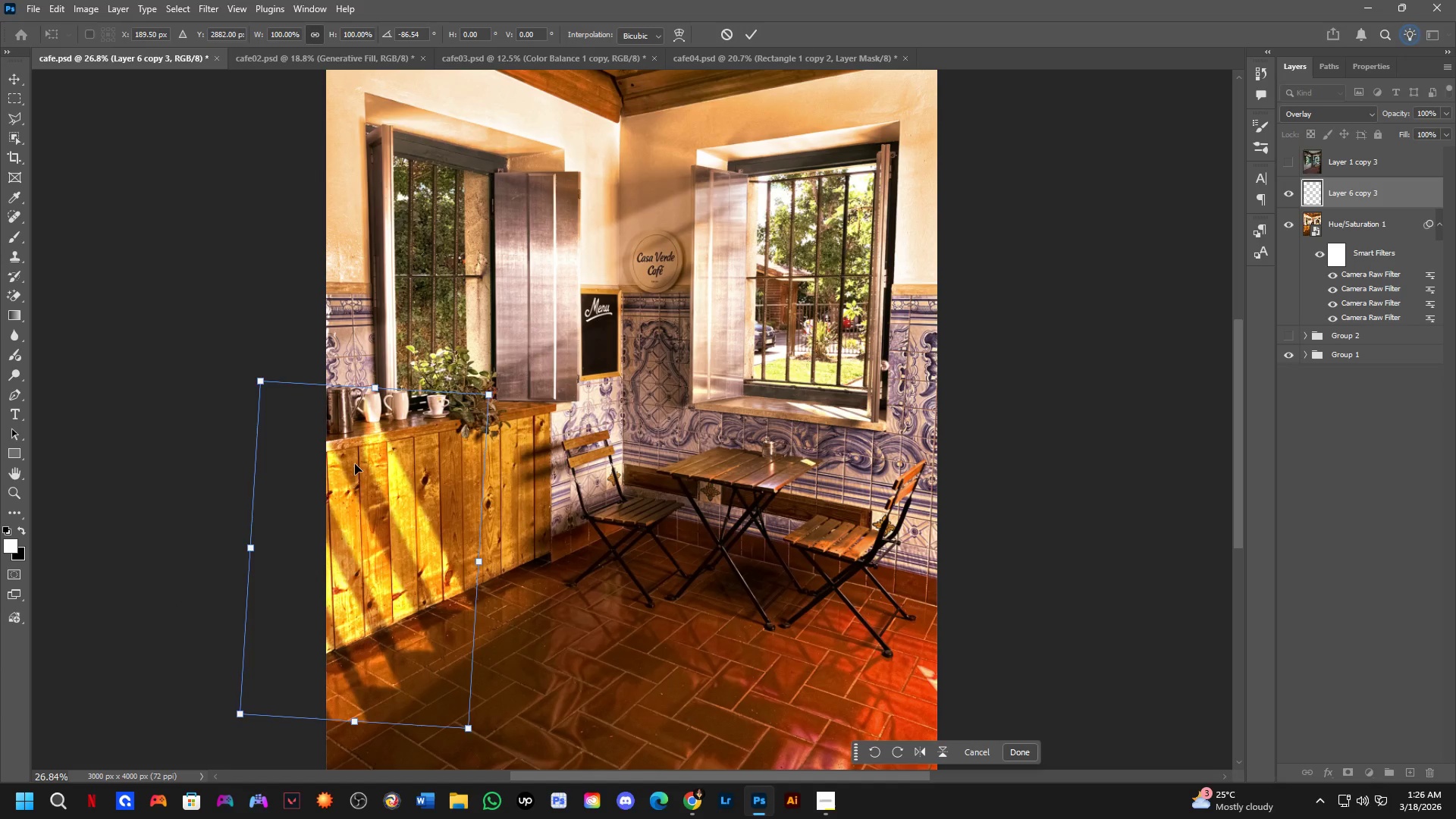 
key(Control+Z)
 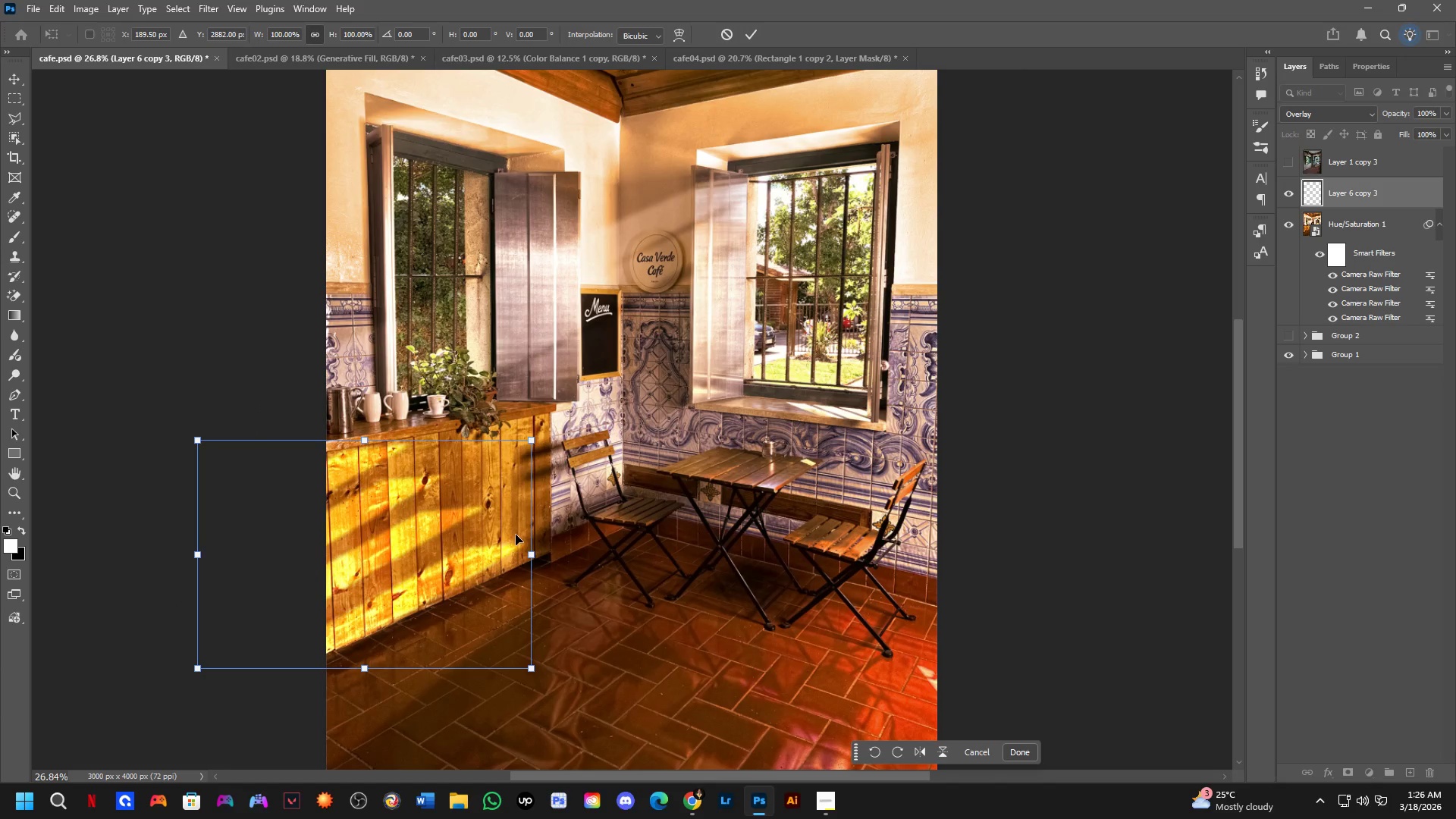 
key(NumpadEnter)
 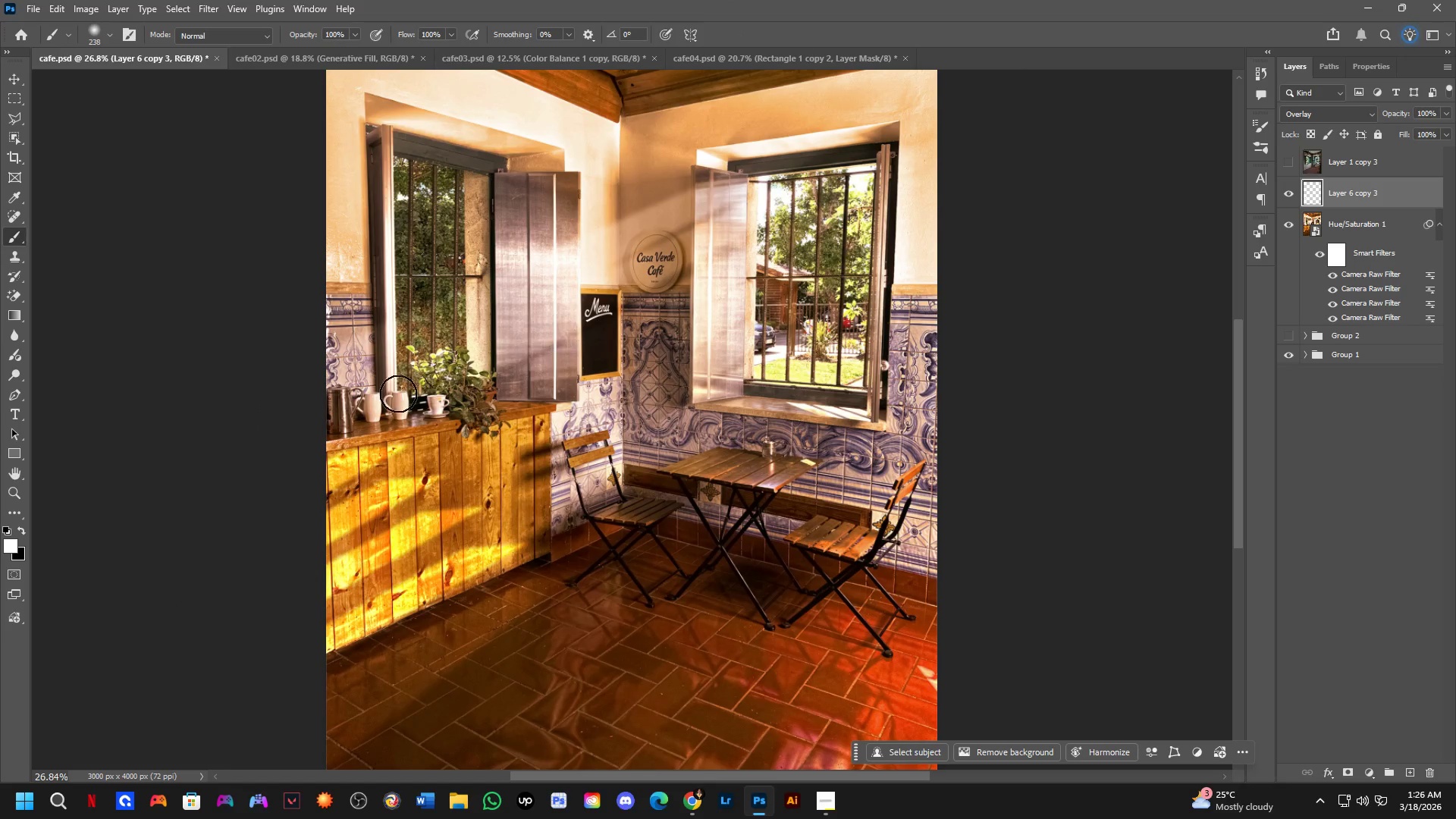 
left_click_drag(start_coordinate=[323, 432], to_coordinate=[487, 704])
 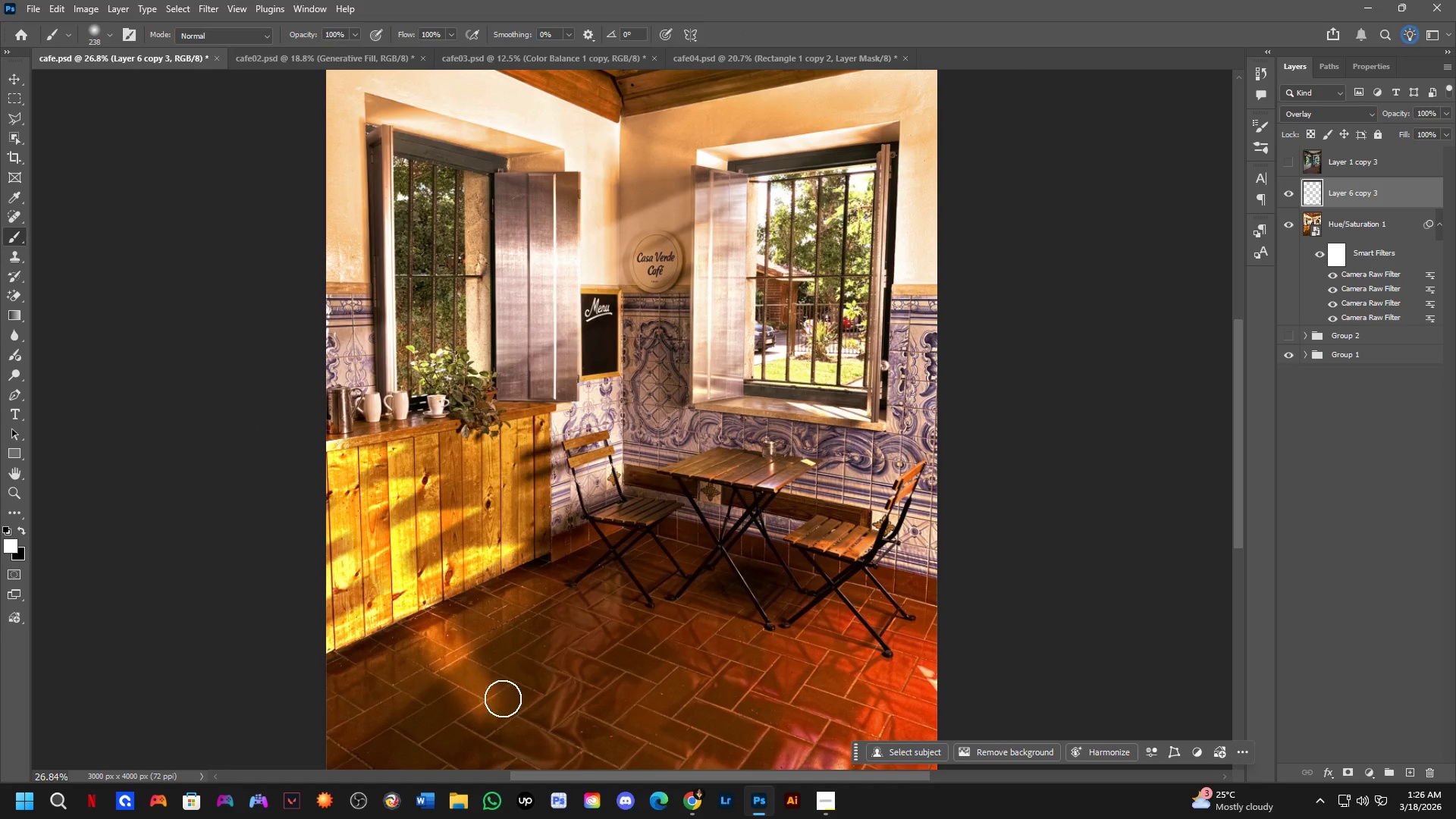 
key(Control+ControlLeft)
 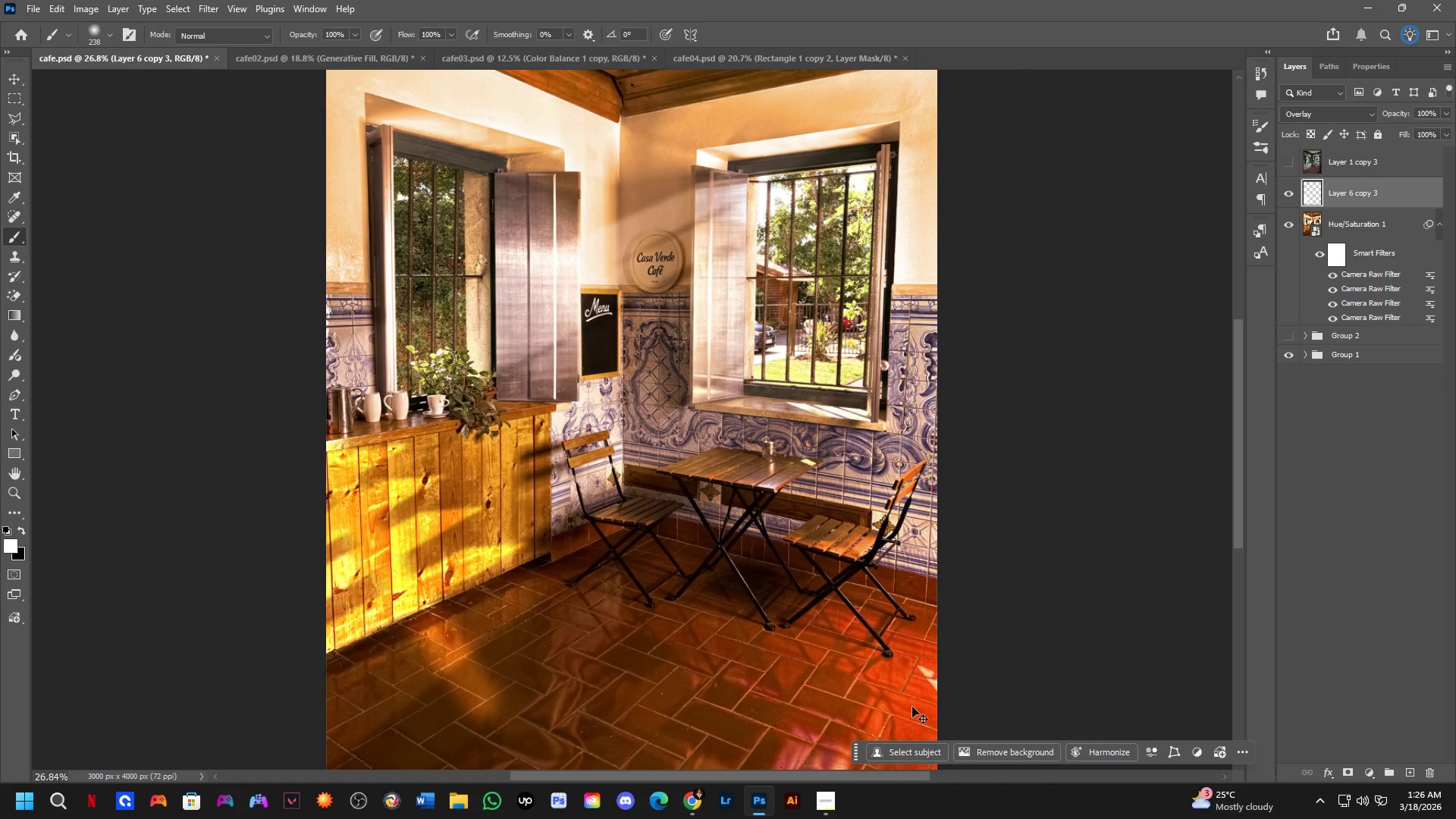 
key(Control+Z)
 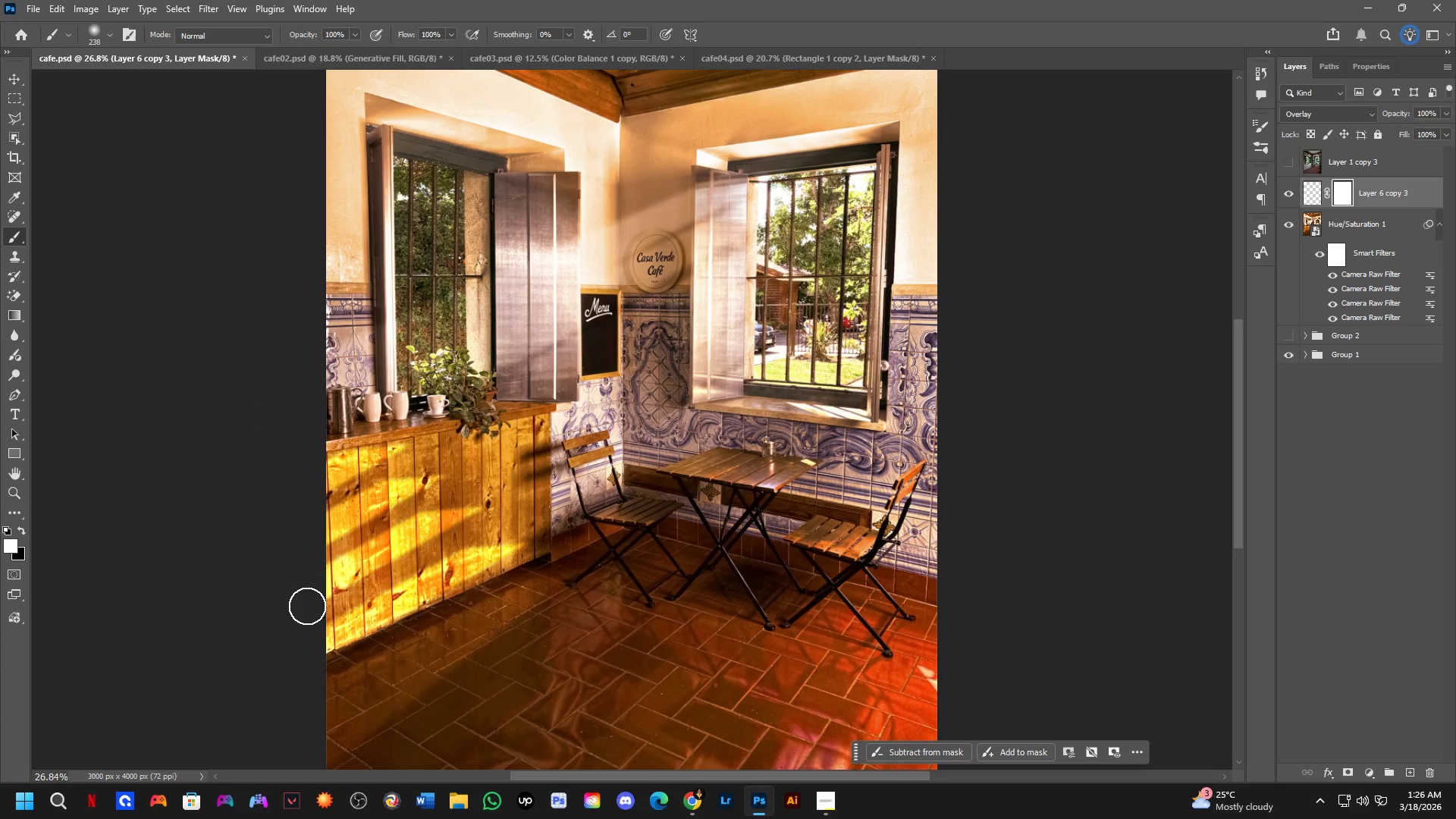 
left_click_drag(start_coordinate=[310, 477], to_coordinate=[467, 806])
 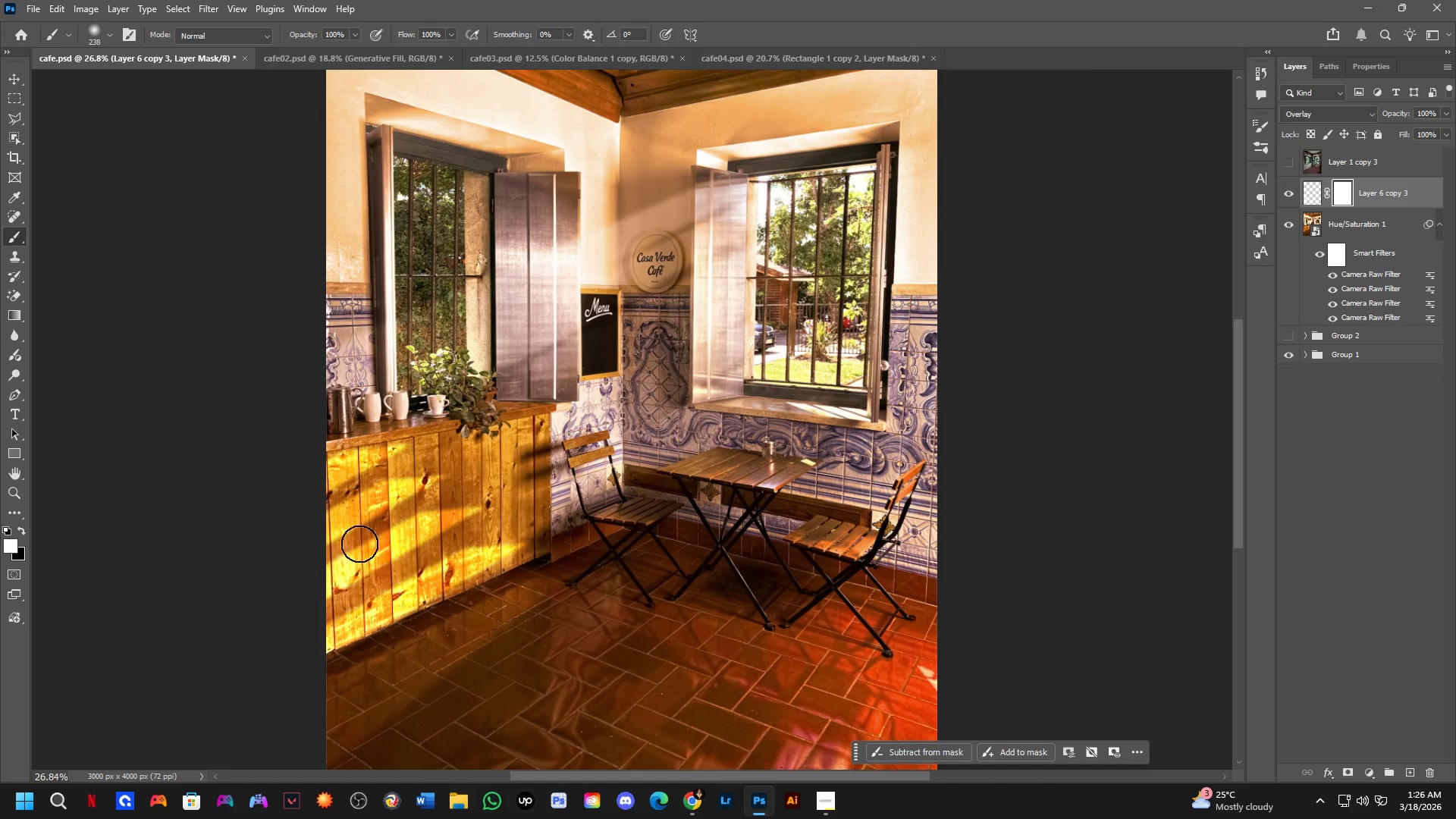 
key(X)
 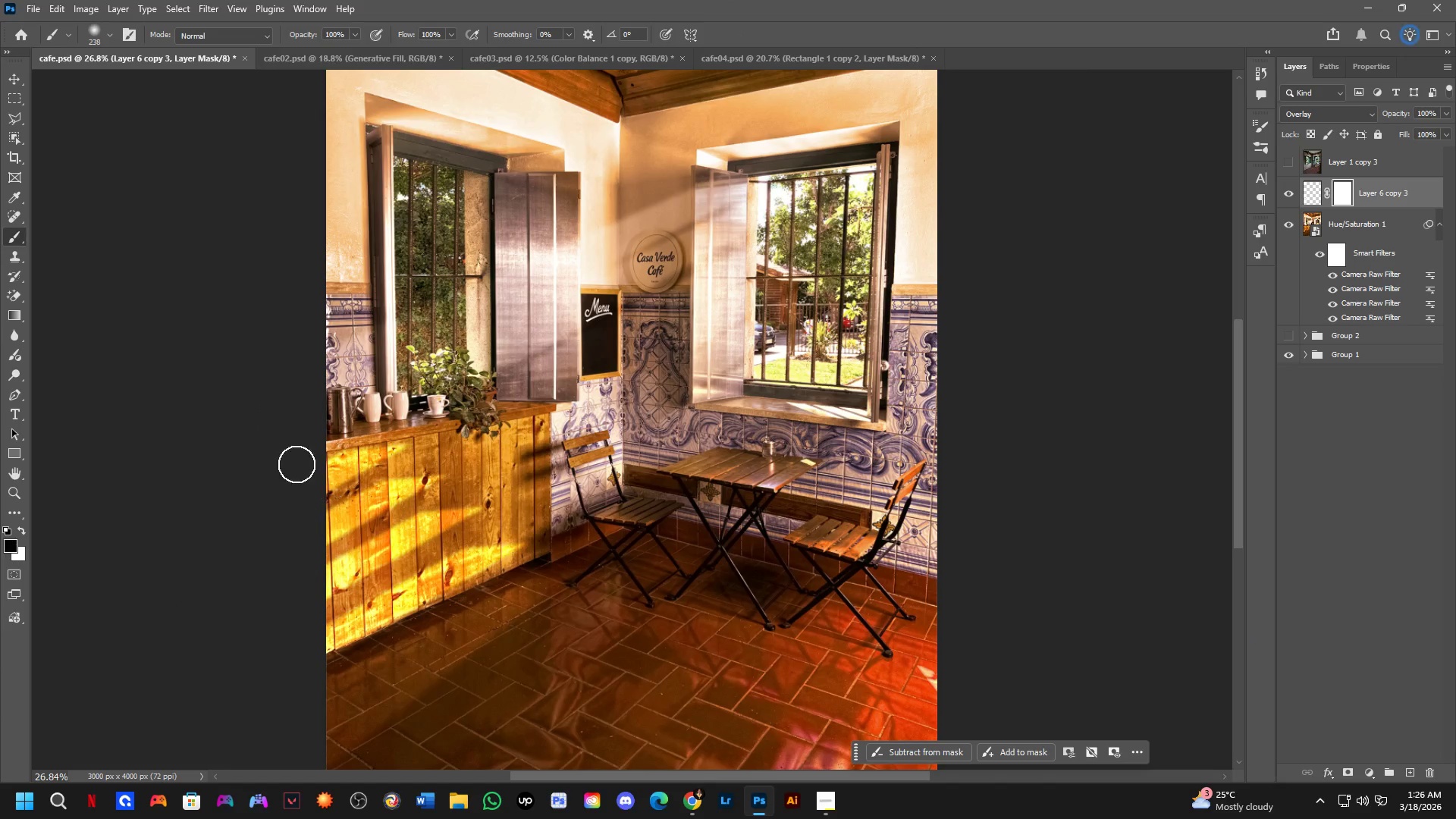 
left_click_drag(start_coordinate=[315, 477], to_coordinate=[514, 777])
 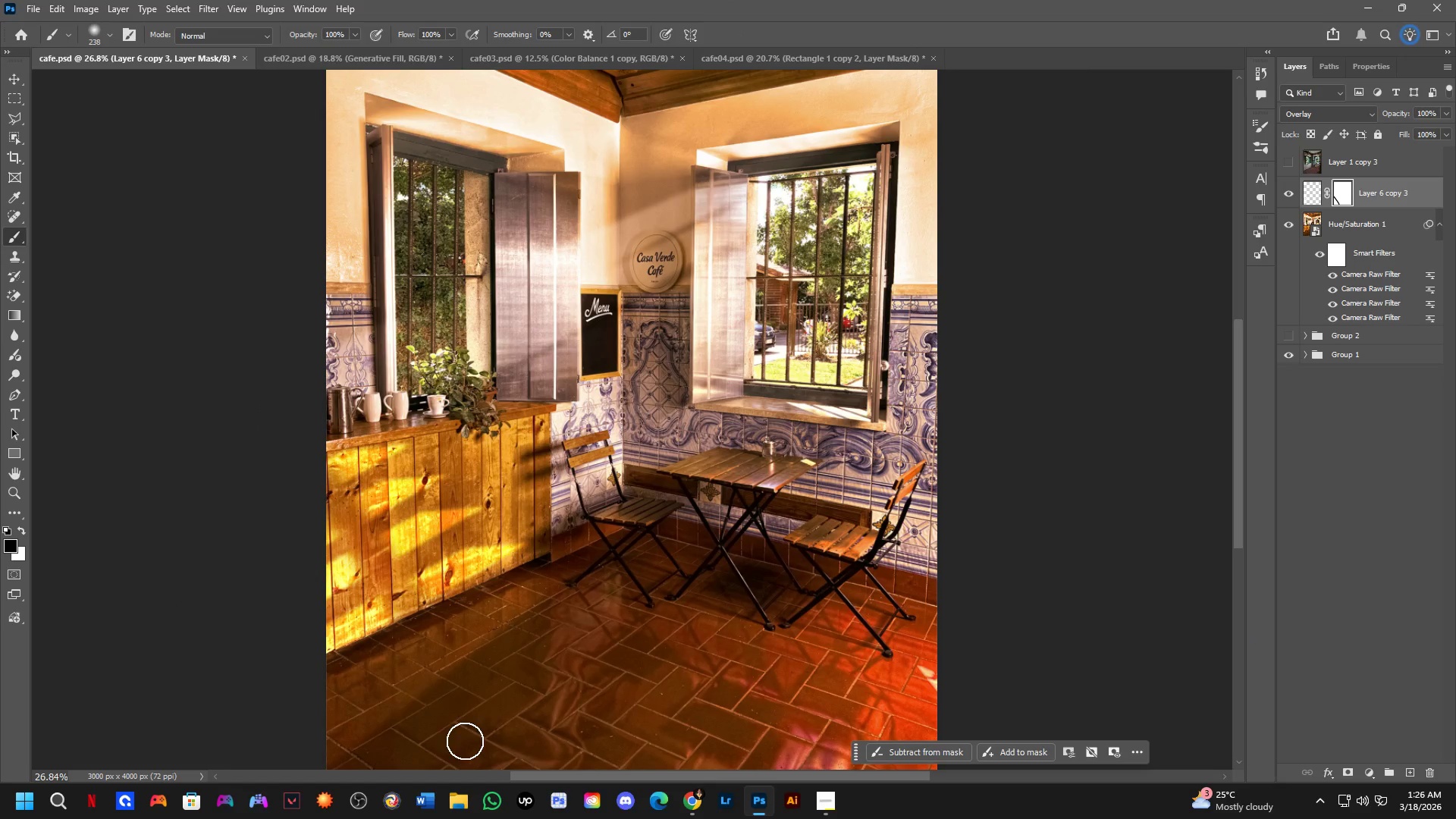 
key(Control+ControlLeft)
 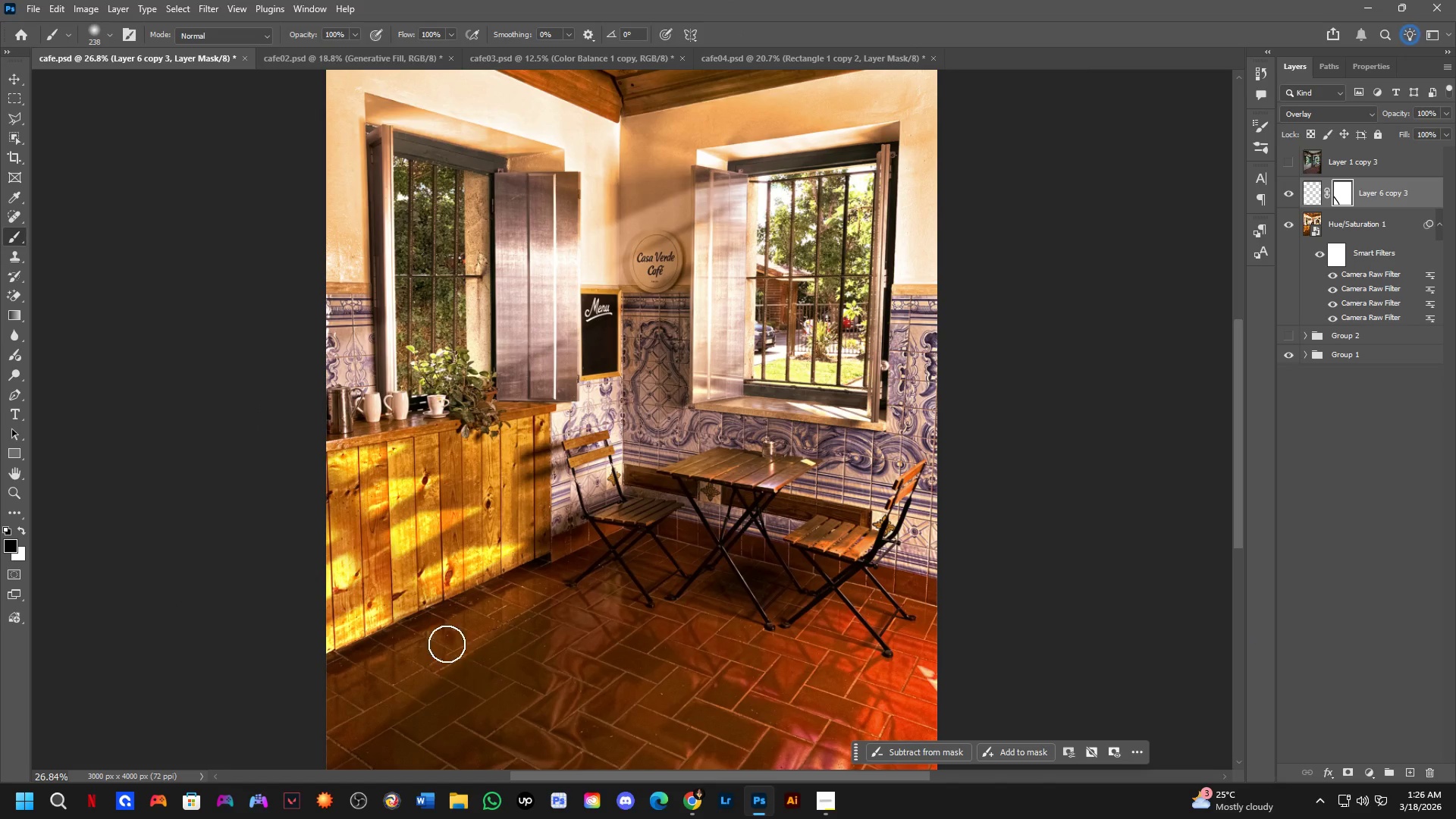 
key(Control+Z)
 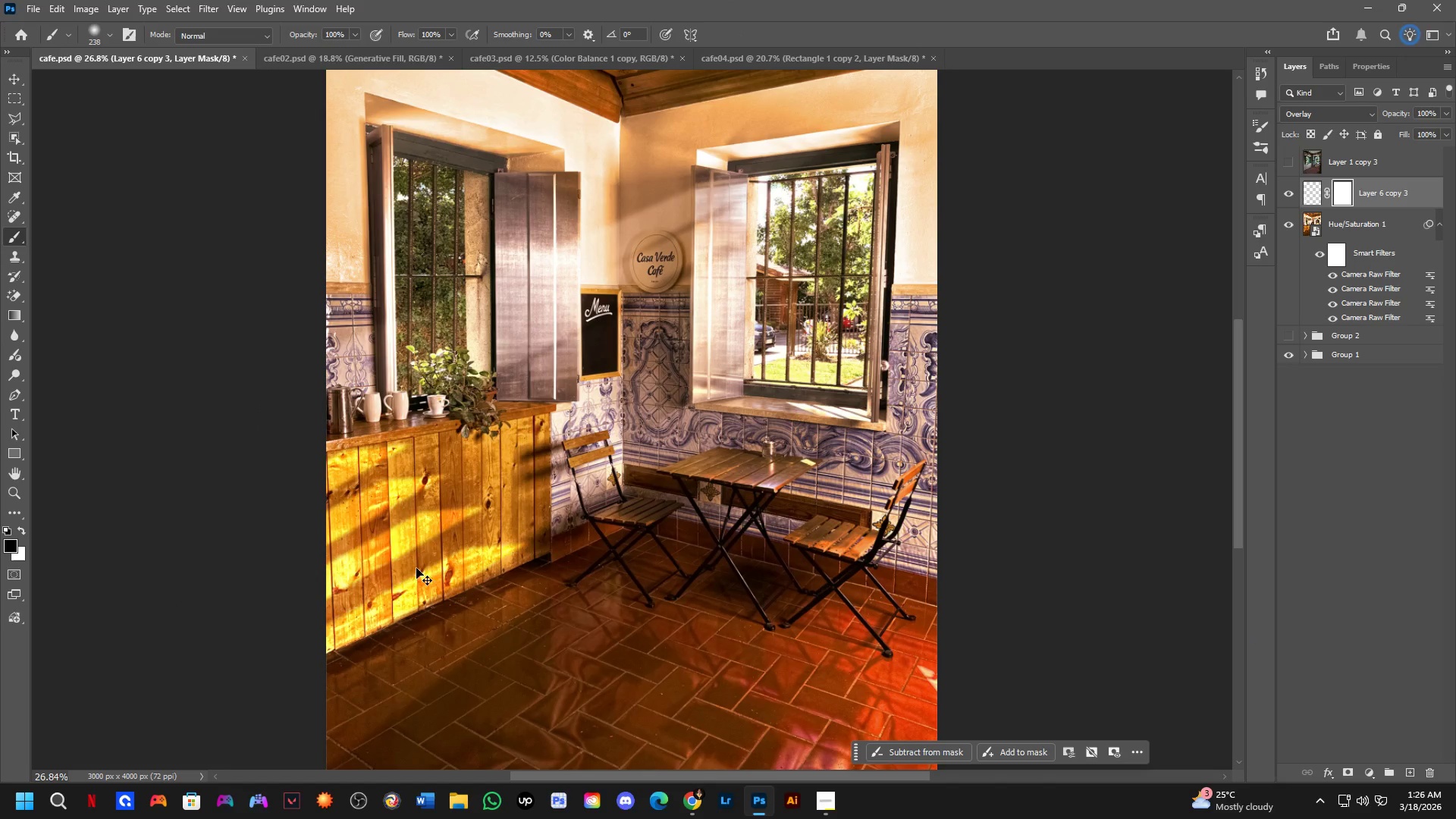 
hold_key(key=AltLeft, duration=0.34)
 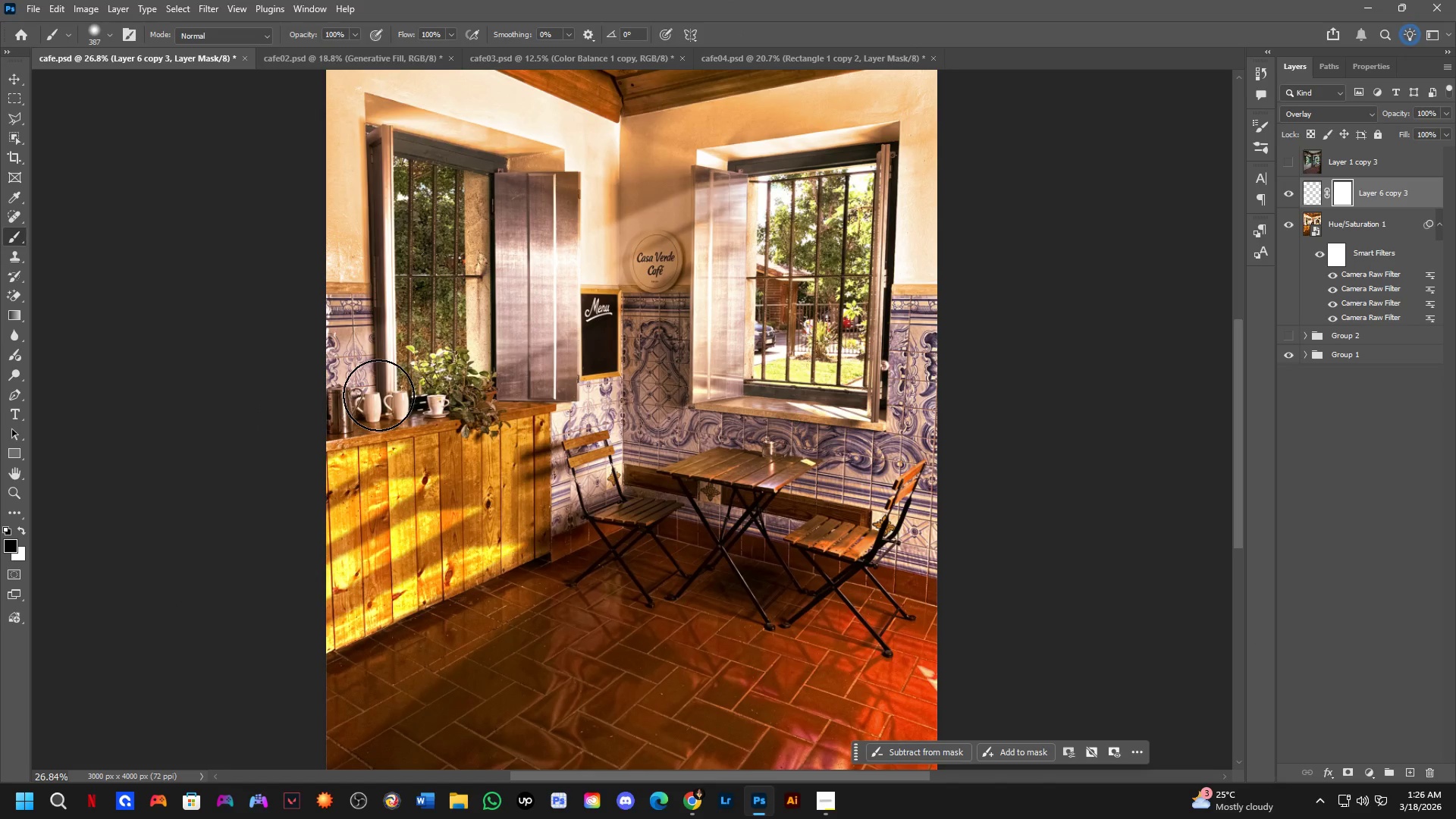 
hold_key(key=AltLeft, duration=0.31)
 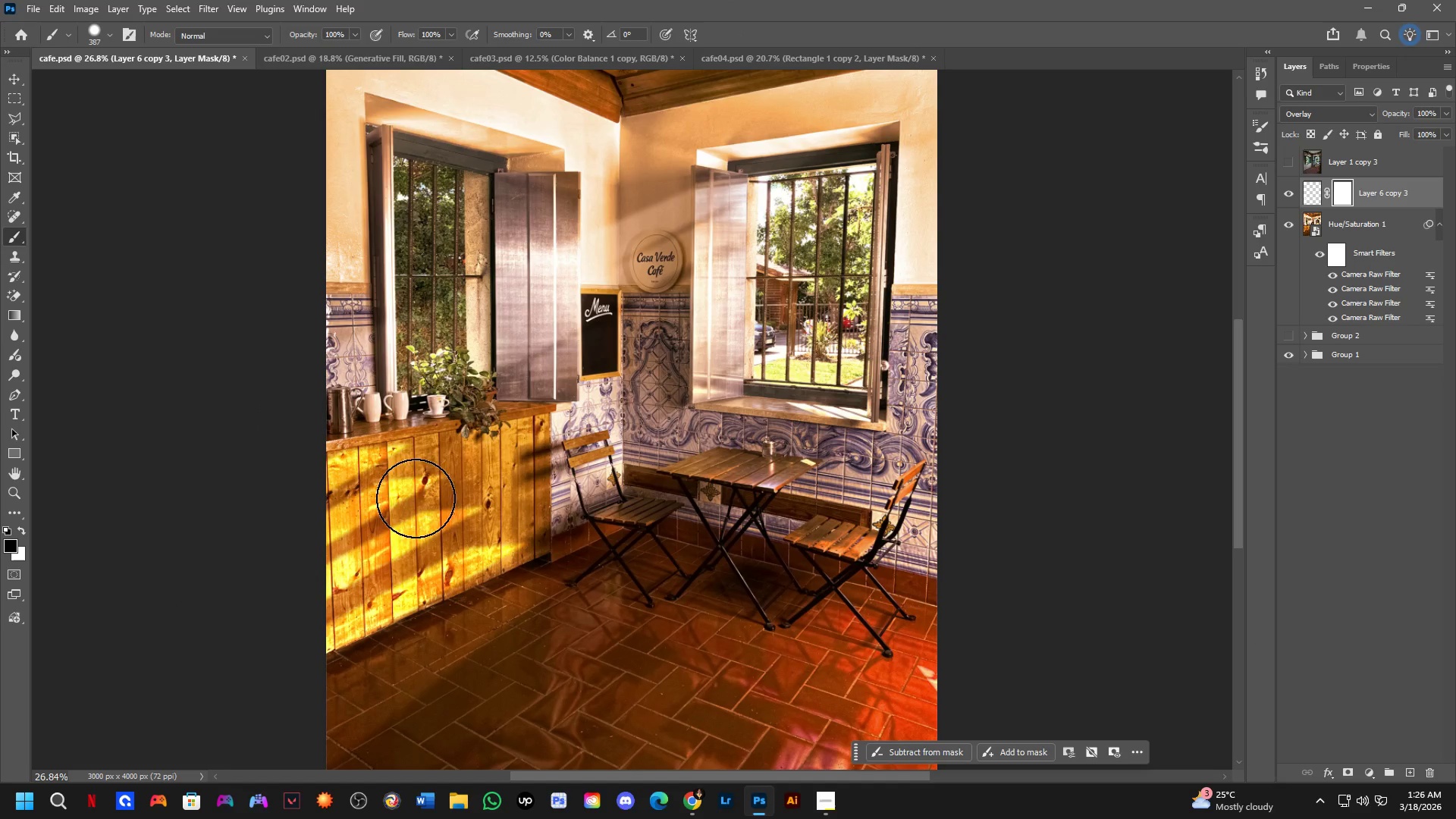 
hold_key(key=AltLeft, duration=0.39)
 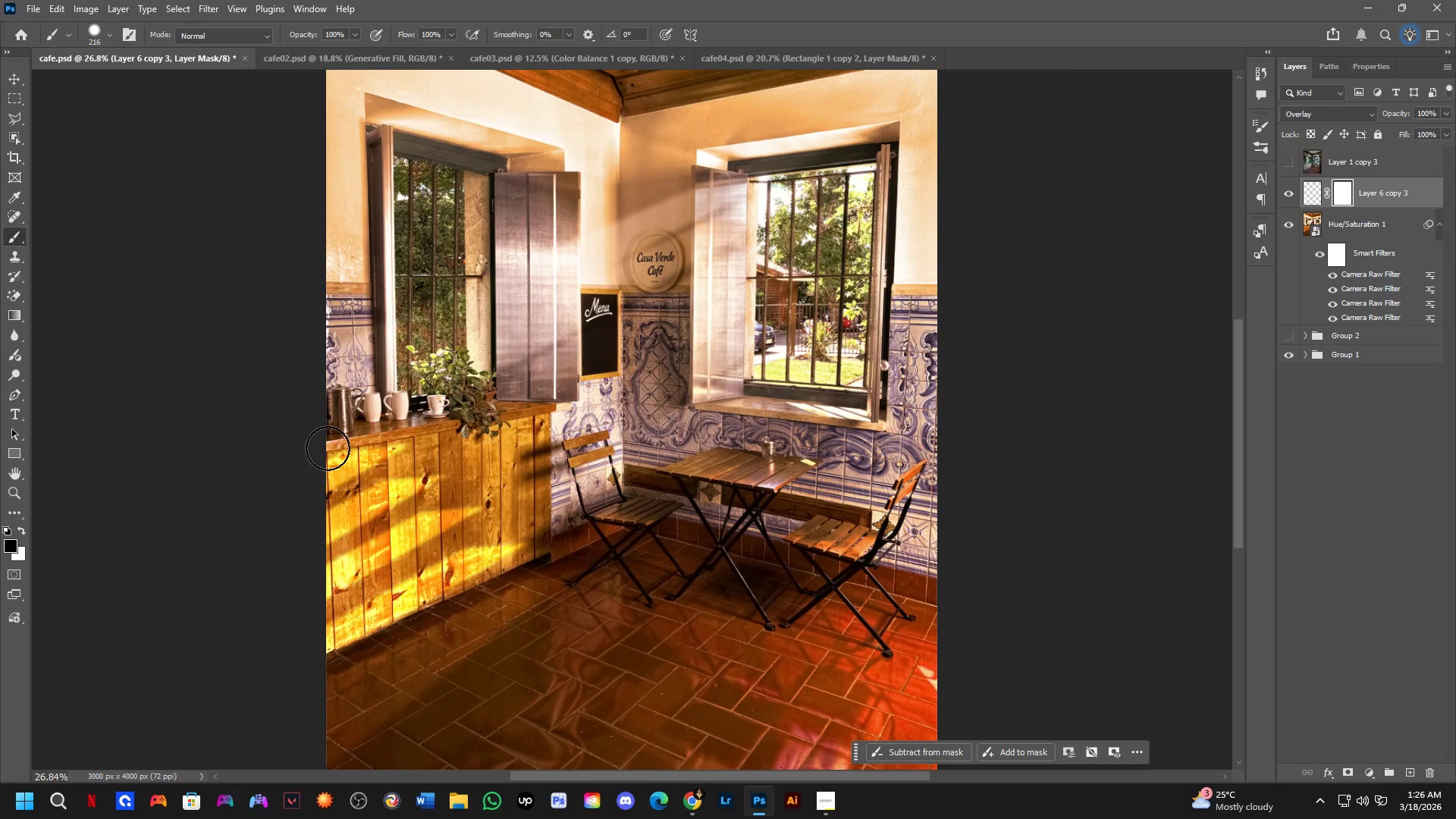 
left_click_drag(start_coordinate=[328, 447], to_coordinate=[438, 660])
 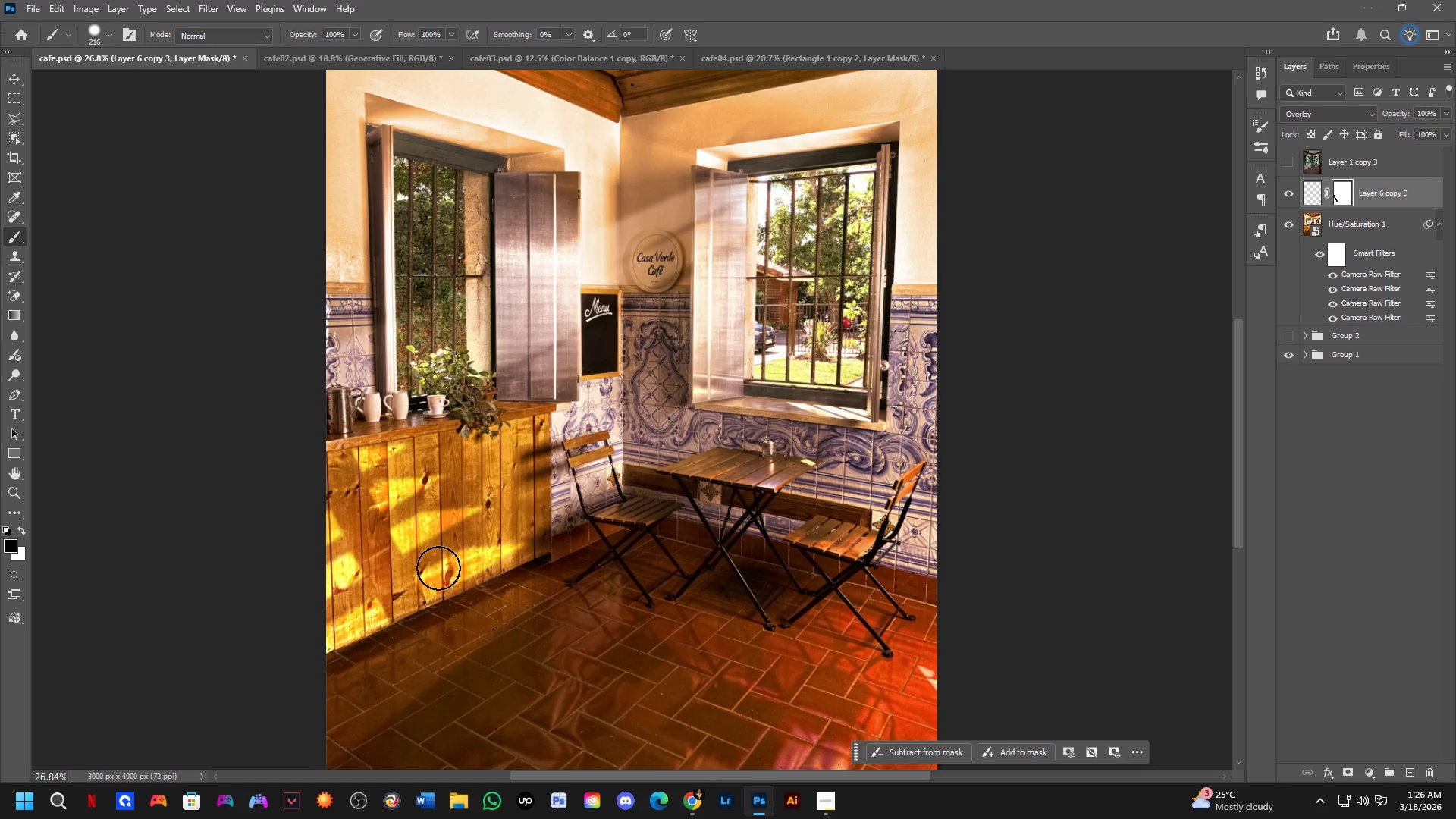 
hold_key(key=ControlLeft, duration=1.5)
left_click_drag(start_coordinate=[463, 565], to_coordinate=[545, 712])
 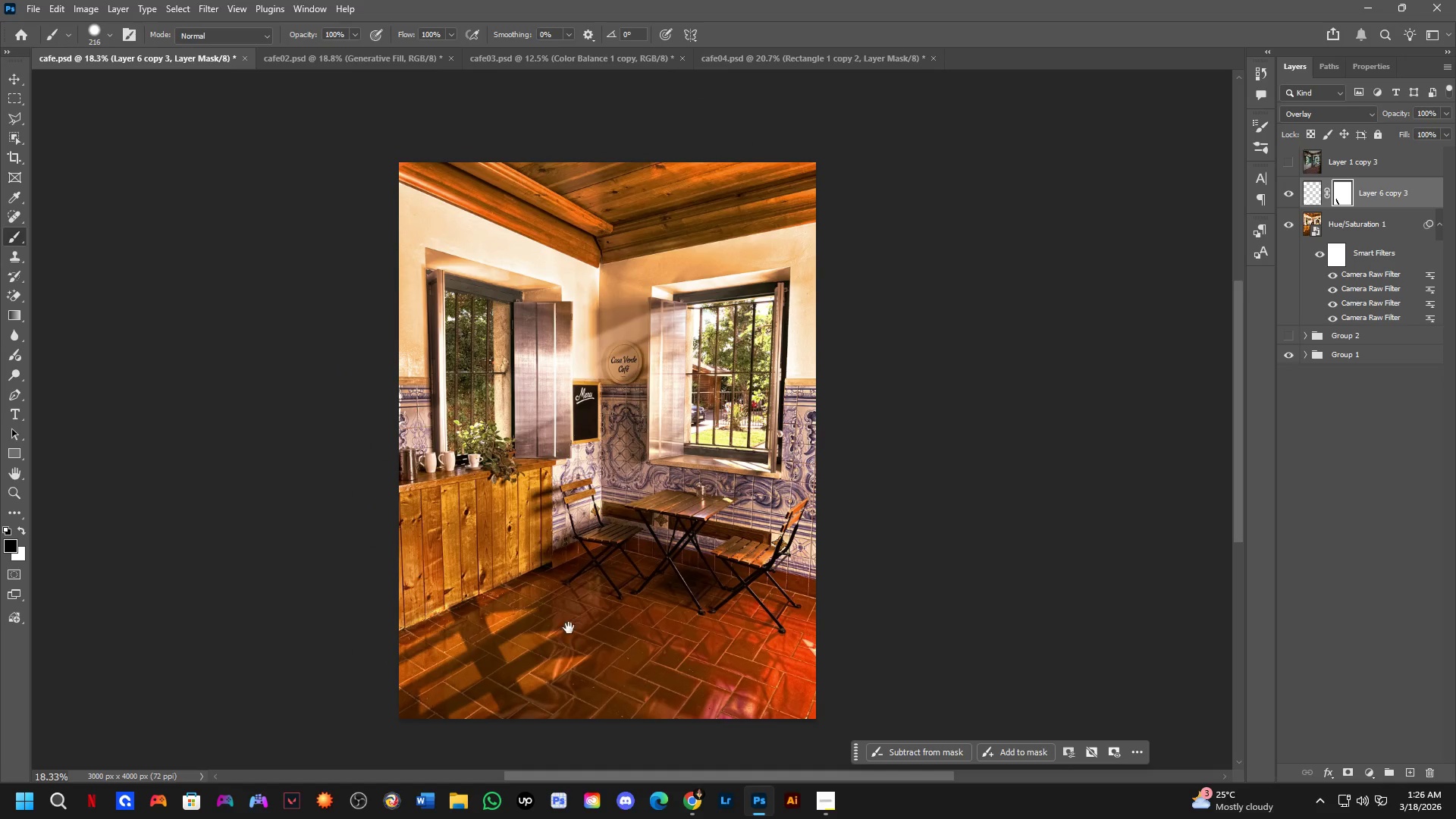 
hold_key(key=ControlLeft, duration=0.92)
 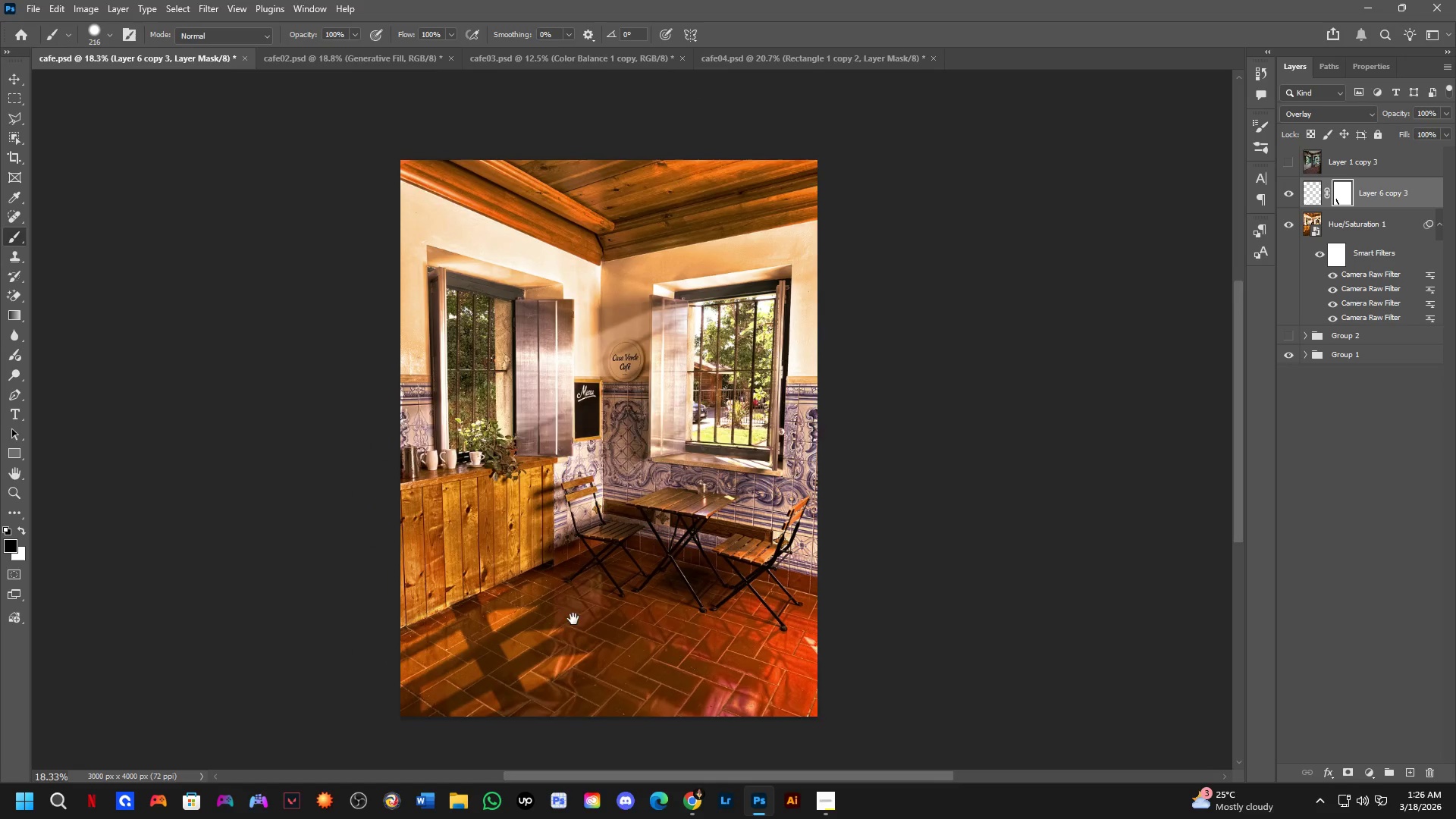 
hold_key(key=ControlLeft, duration=1.31)
 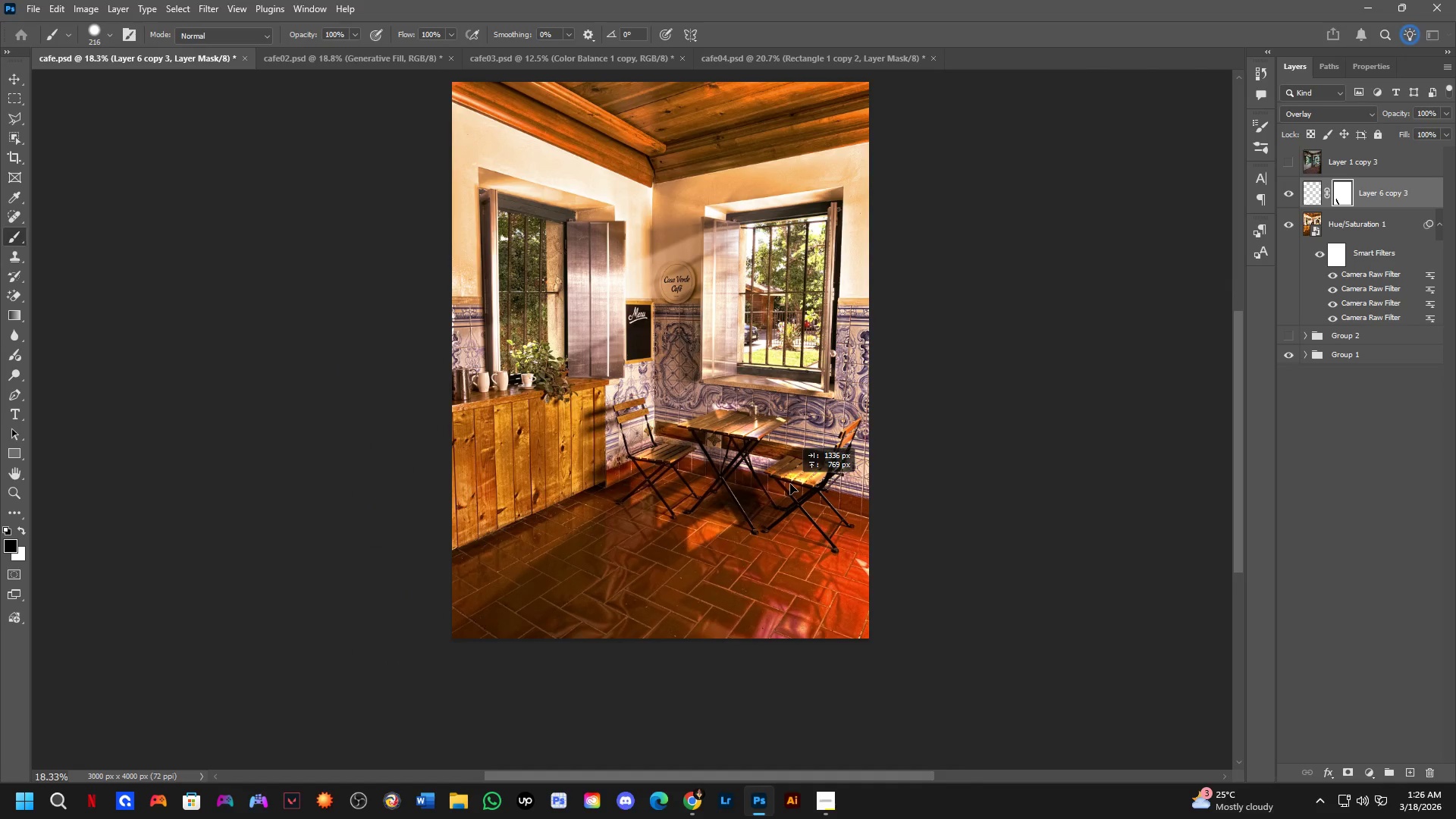 
hold_key(key=Space, duration=0.56)
 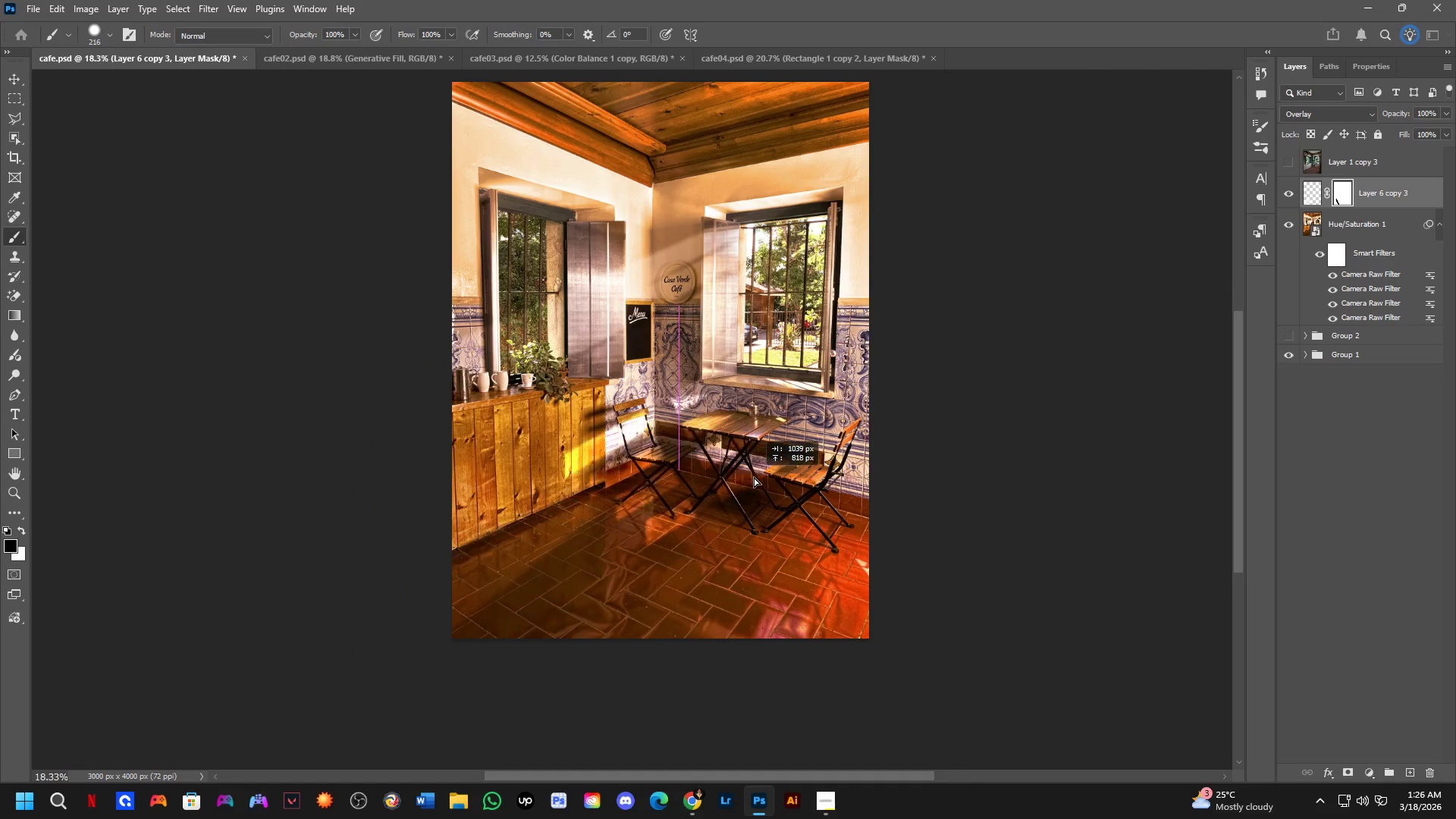 
left_click_drag(start_coordinate=[569, 628], to_coordinate=[622, 548])
 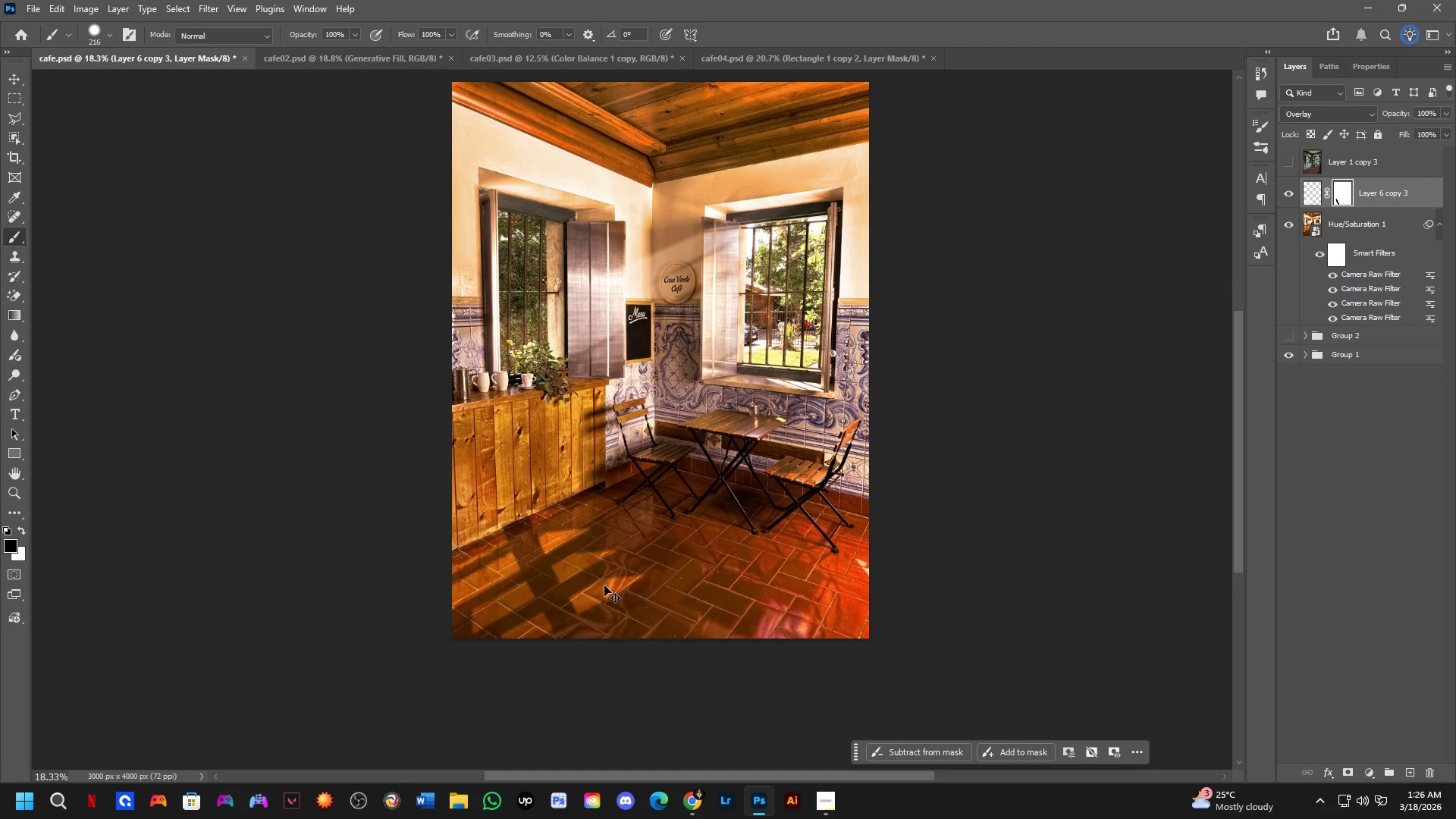 
scroll: coordinate [555, 582], scroll_direction: down, amount: 4.0
 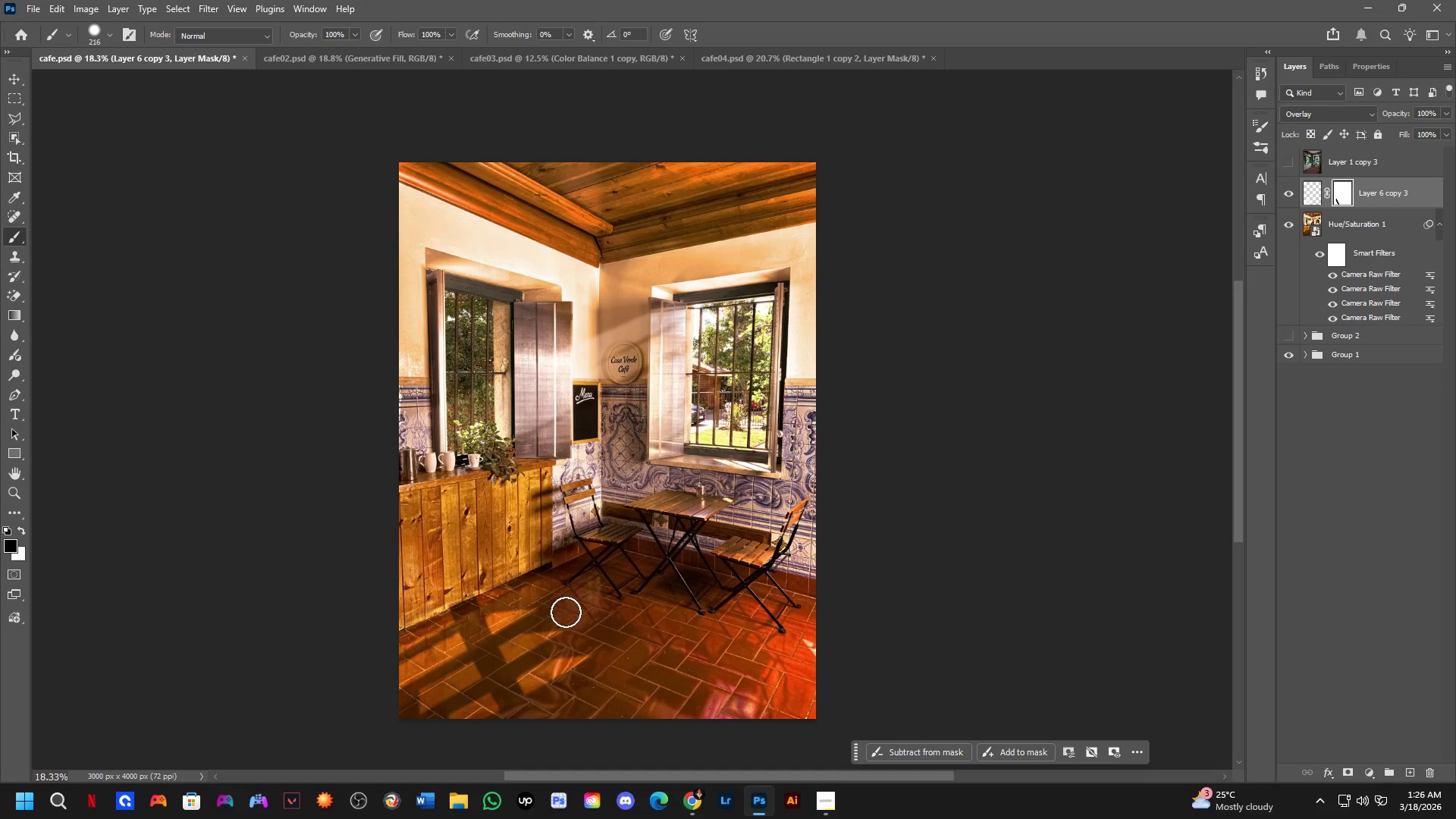 
left_click_drag(start_coordinate=[604, 591], to_coordinate=[554, 433])
 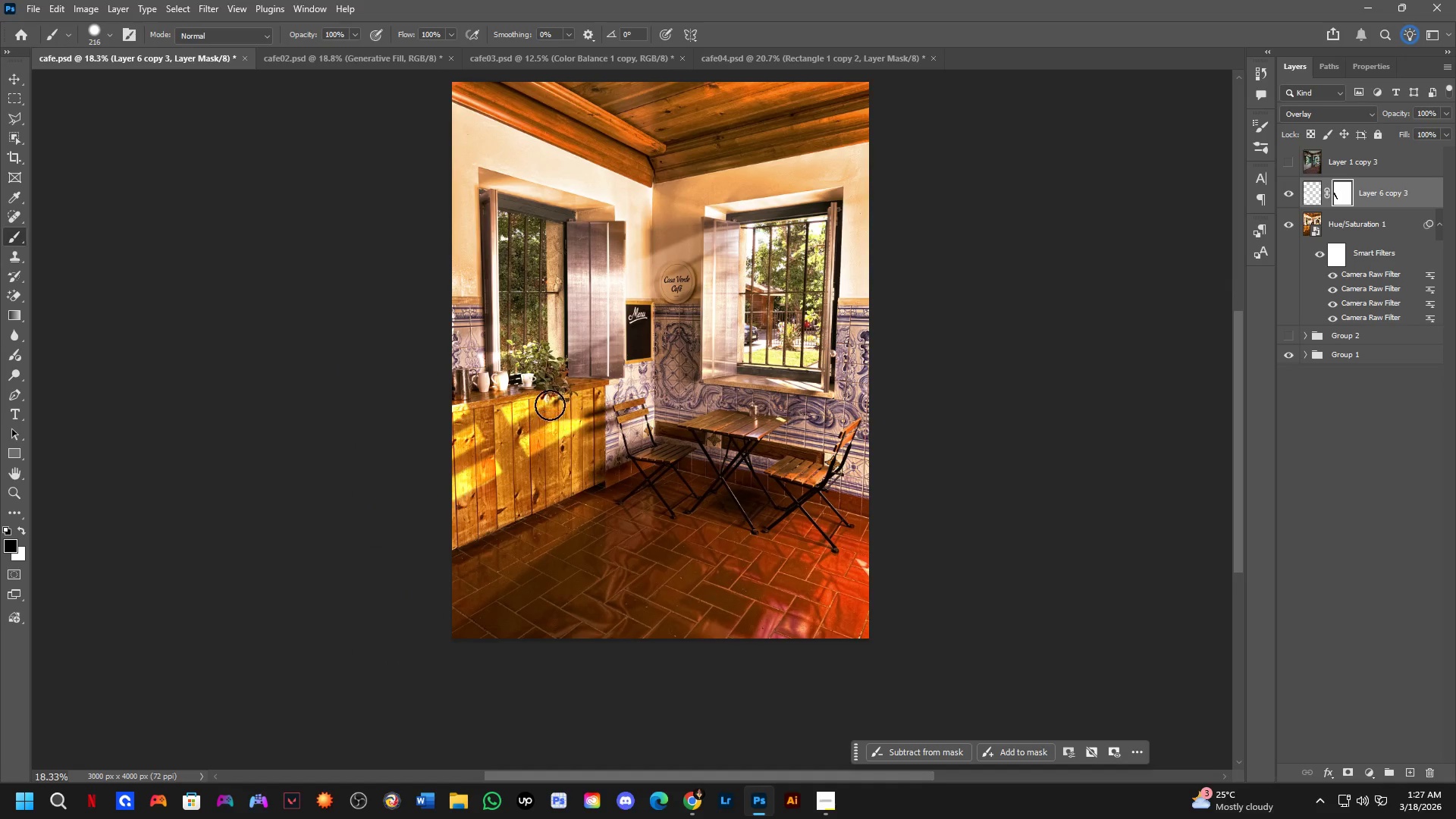 
left_click_drag(start_coordinate=[541, 360], to_coordinate=[613, 490])
 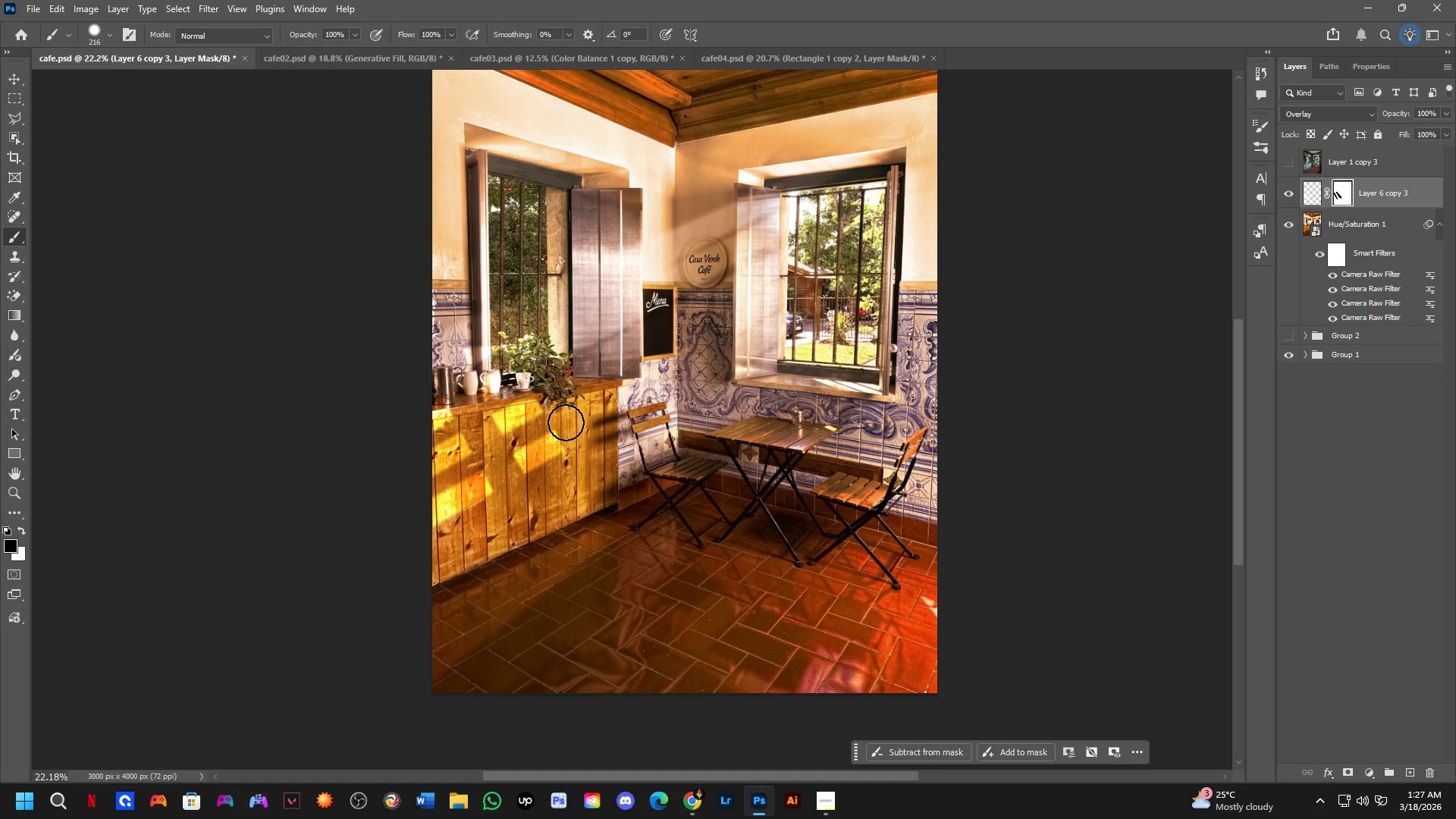 
scroll: coordinate [545, 379], scroll_direction: up, amount: 2.0
 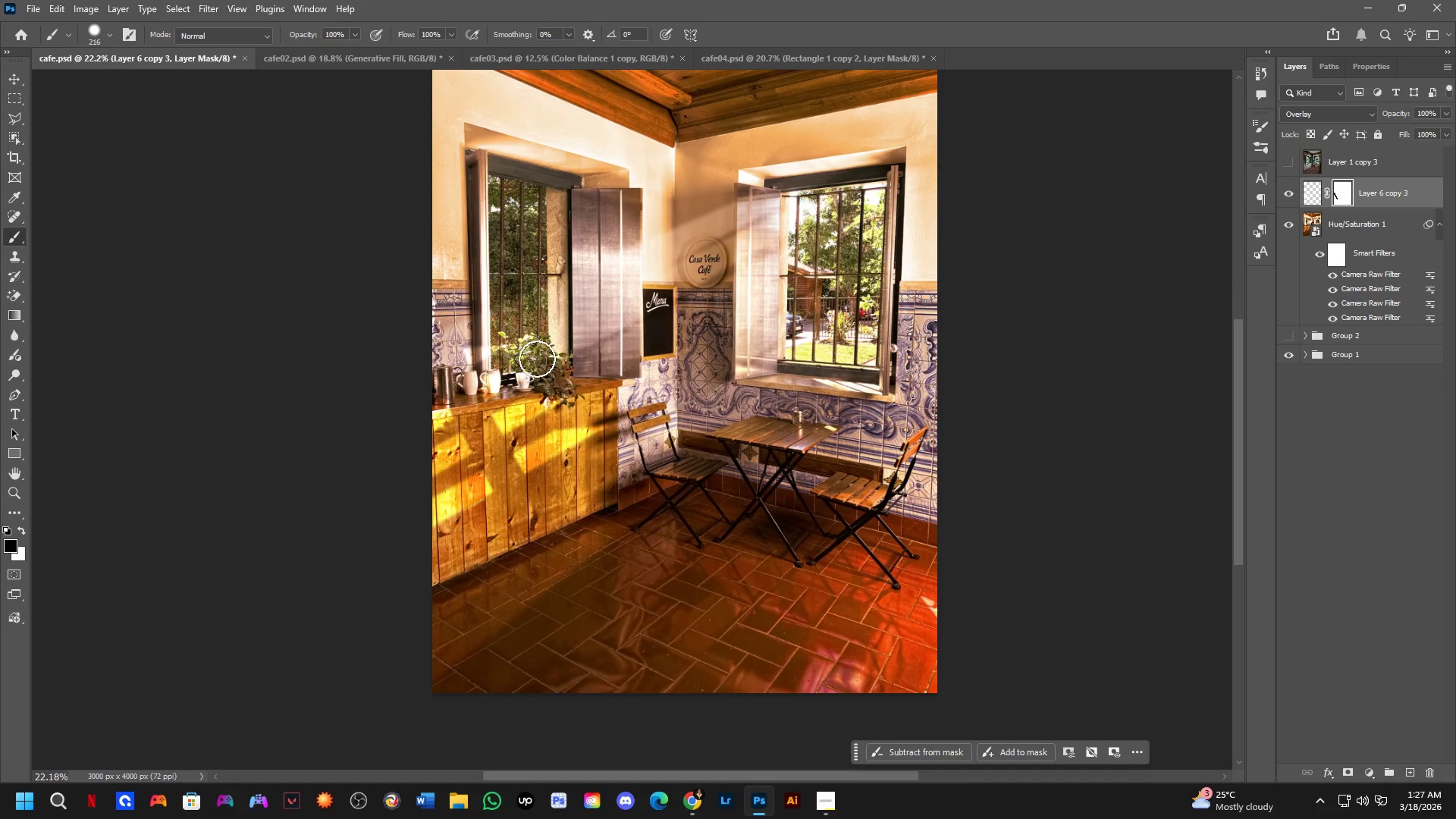 
left_click_drag(start_coordinate=[589, 445], to_coordinate=[372, 544])
 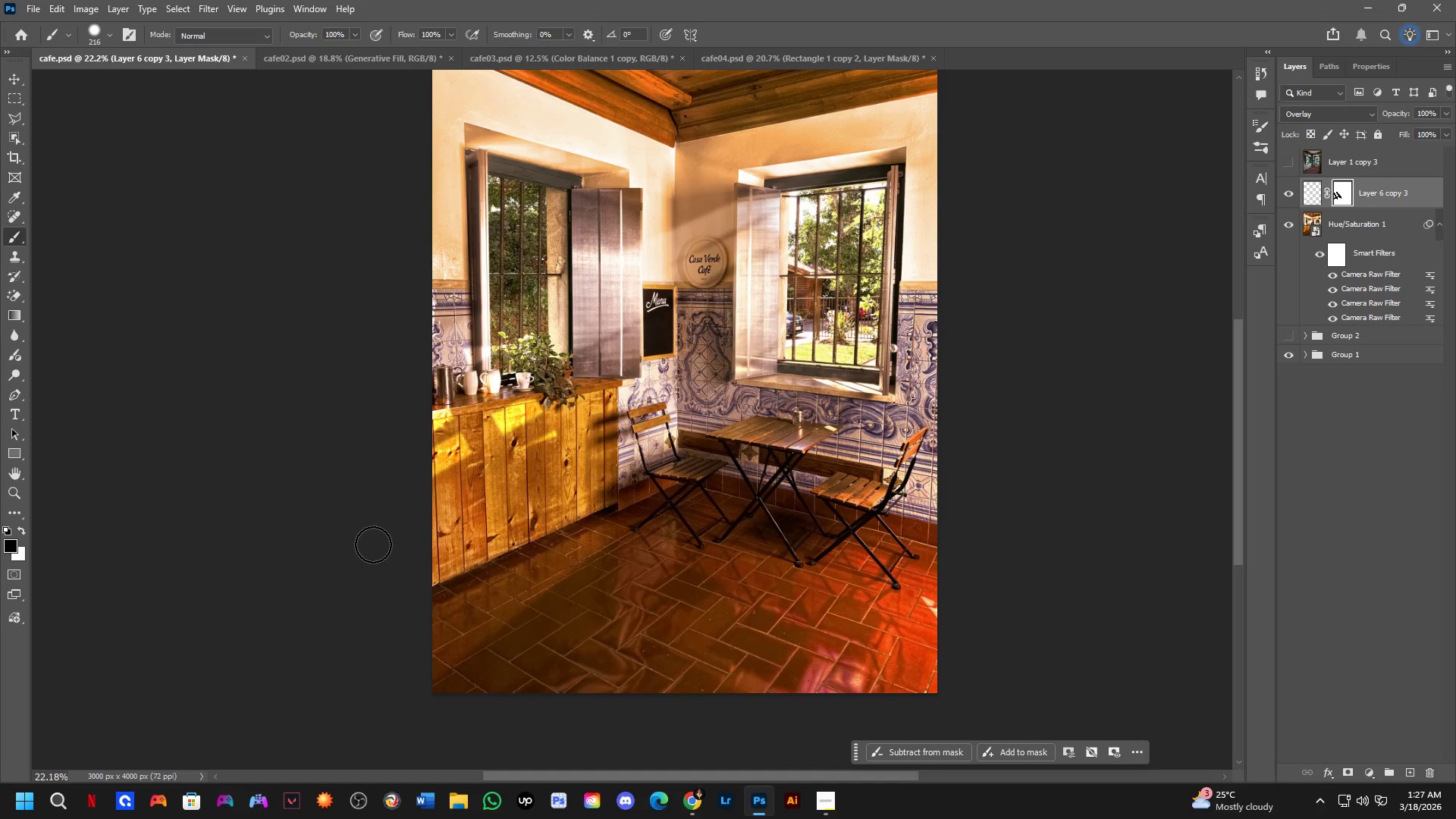 
key(Control+ControlLeft)
 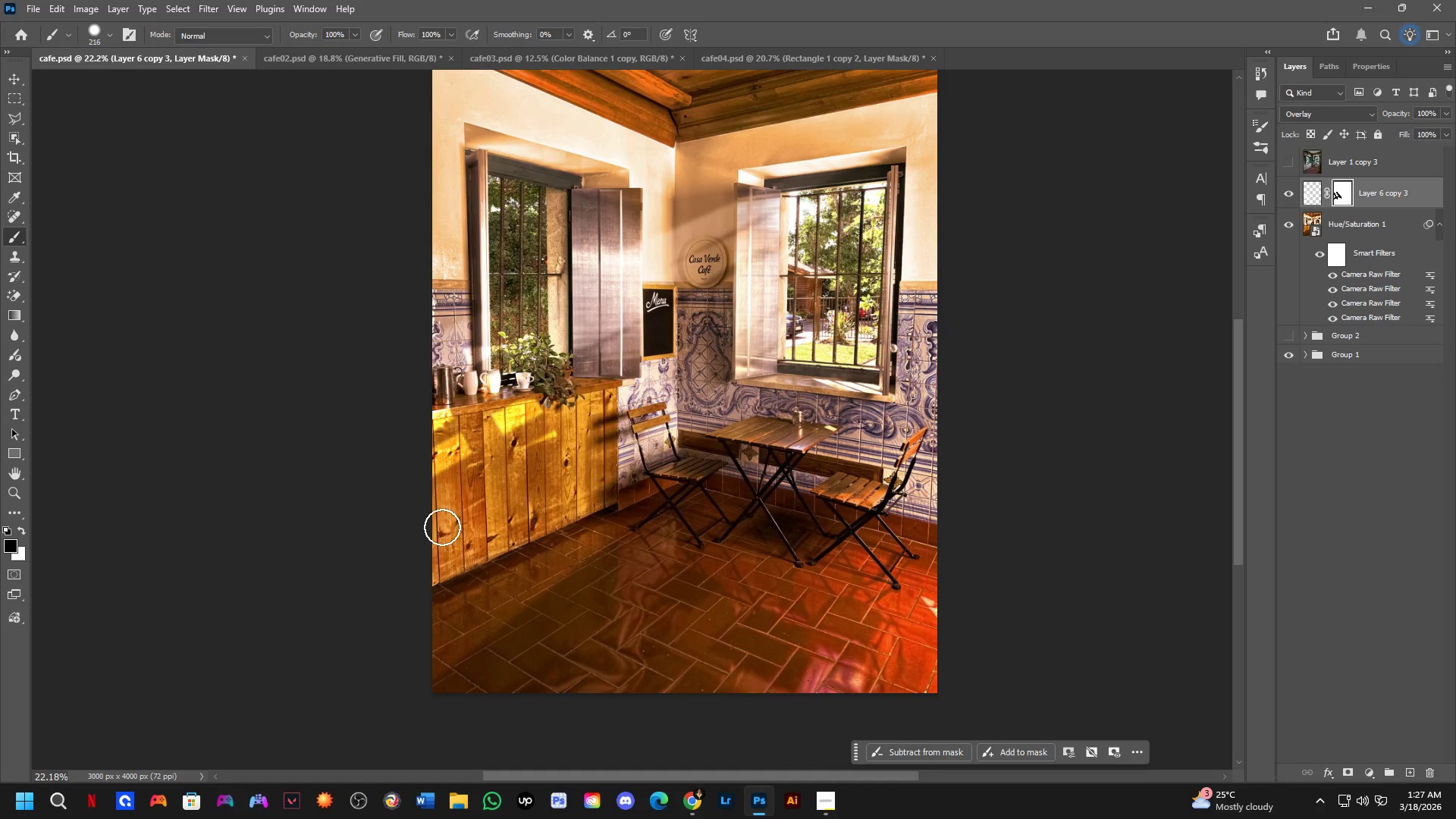 
key(Control+Z)
 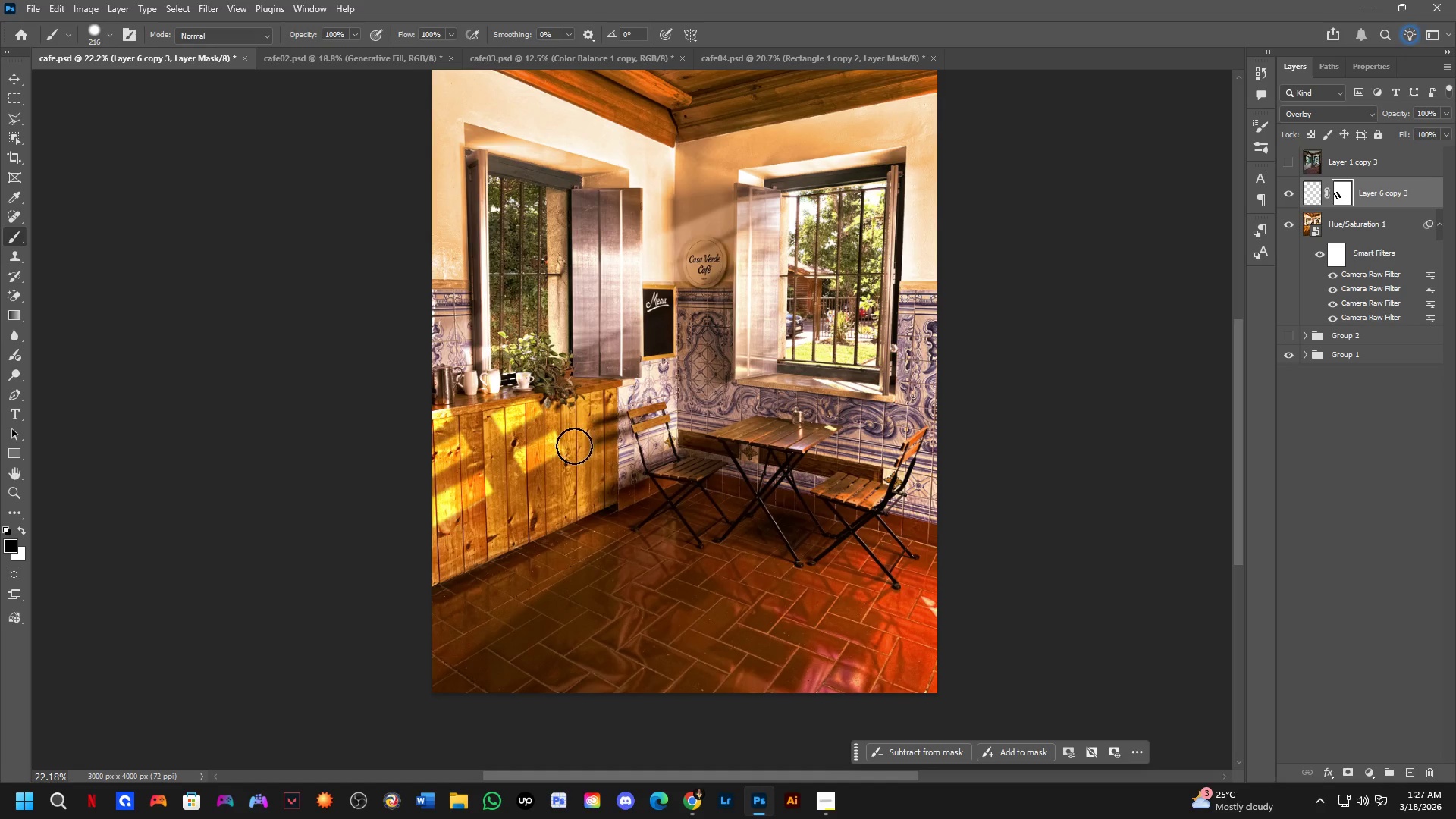 
left_click([574, 447])
 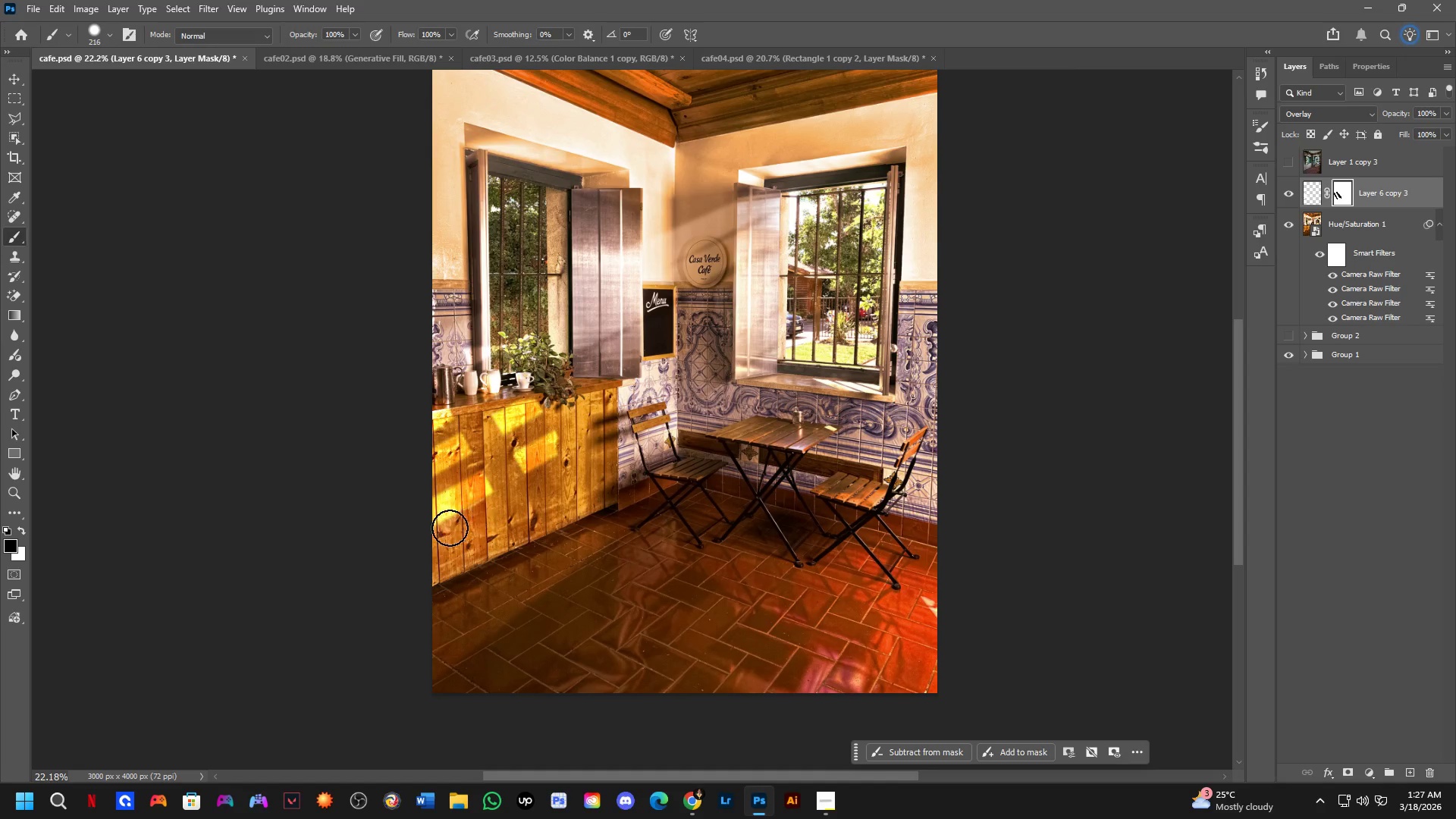 
key(Control+ControlLeft)
 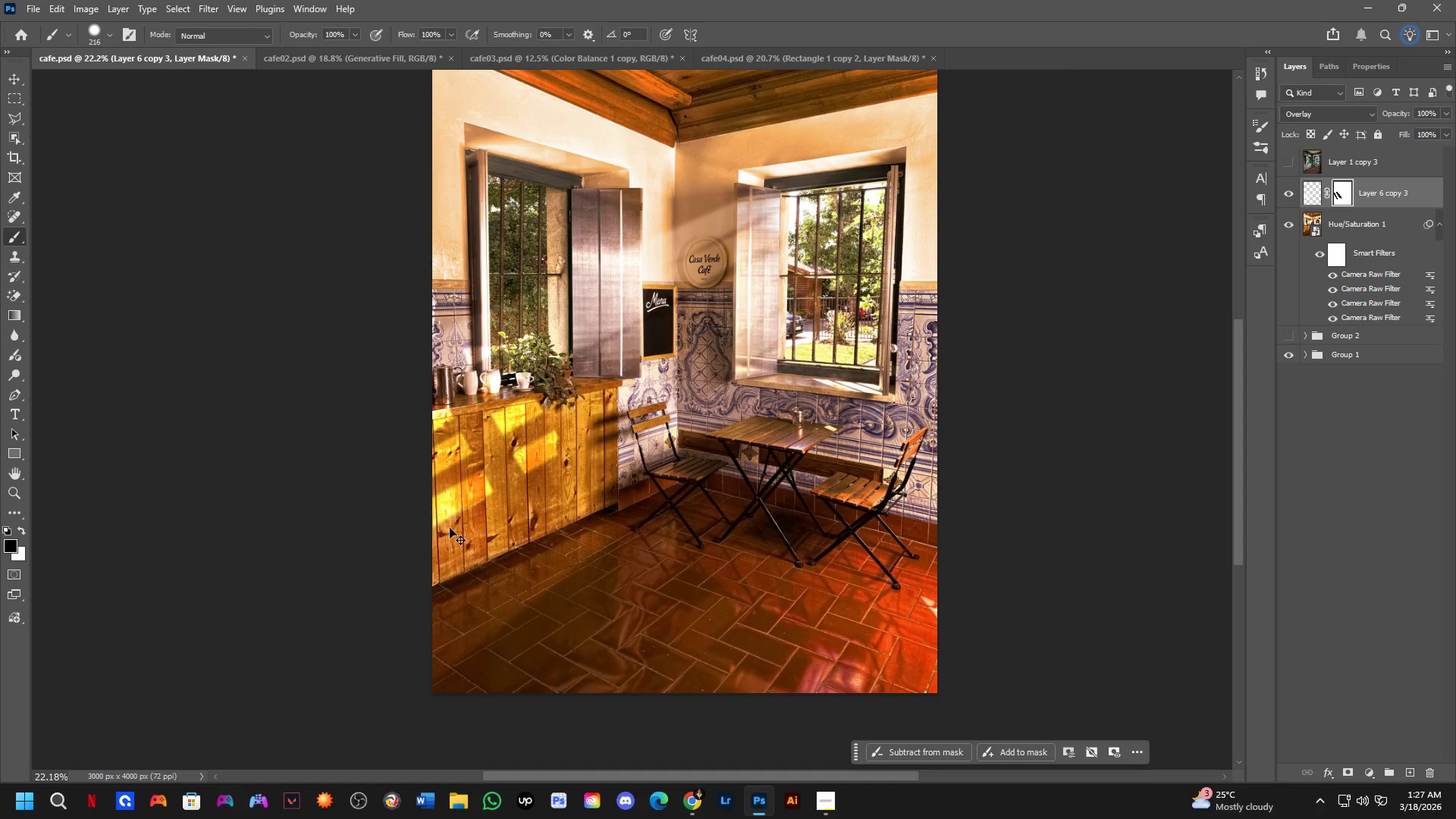 
key(Control+Z)
 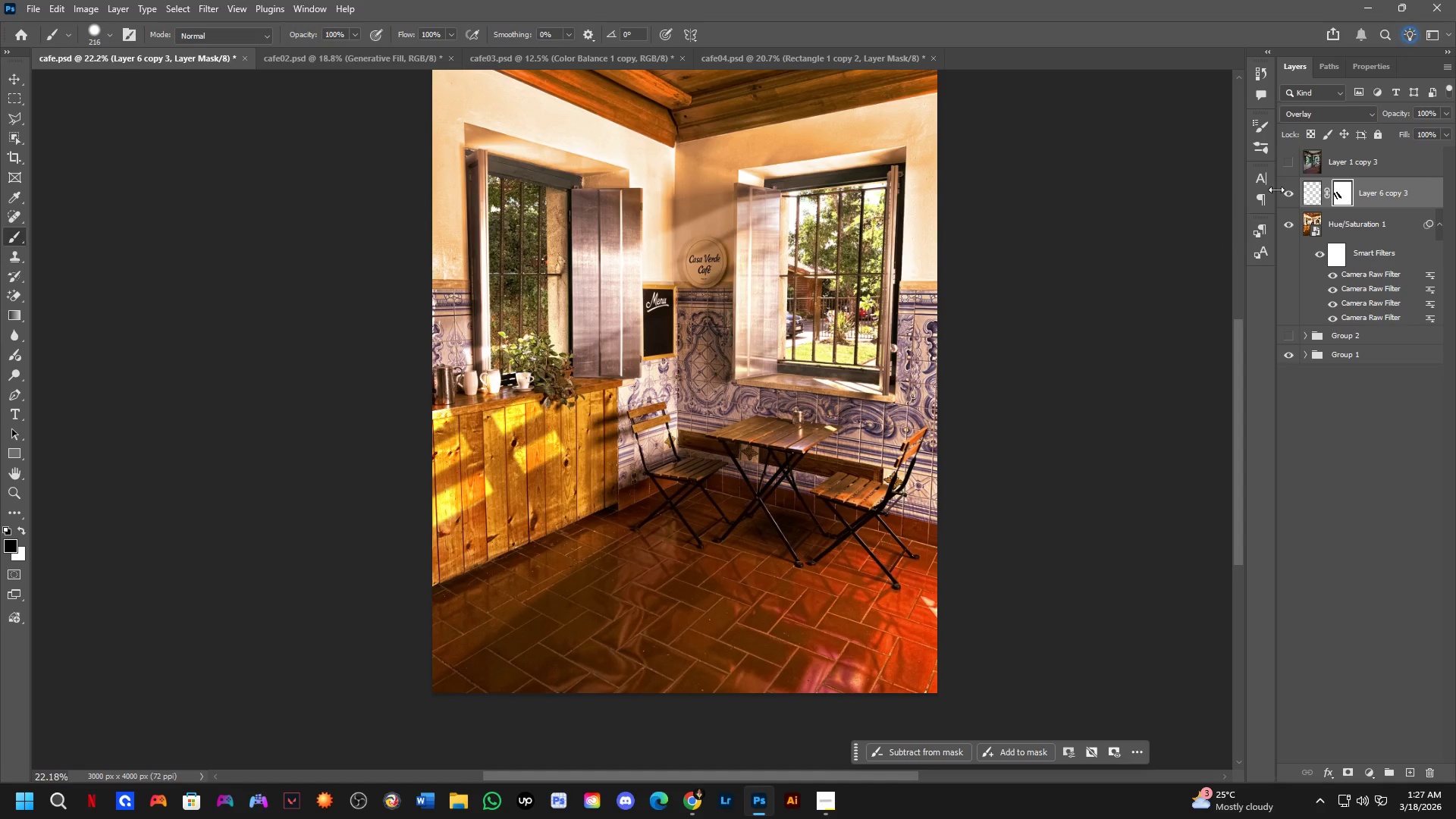 
left_click_drag(start_coordinate=[1405, 115], to_coordinate=[1361, 131])
 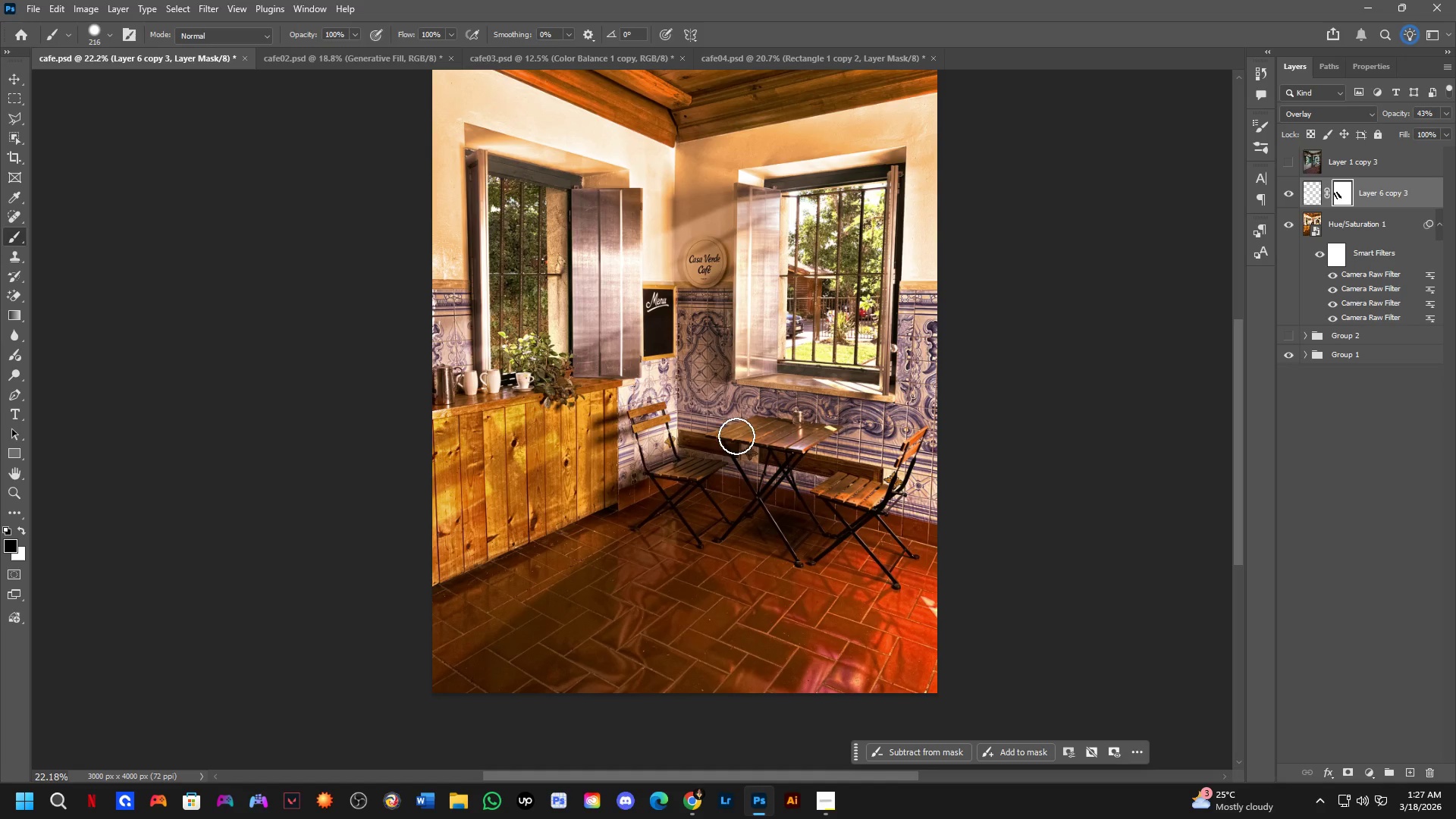 
key(Alt+Control+F)
 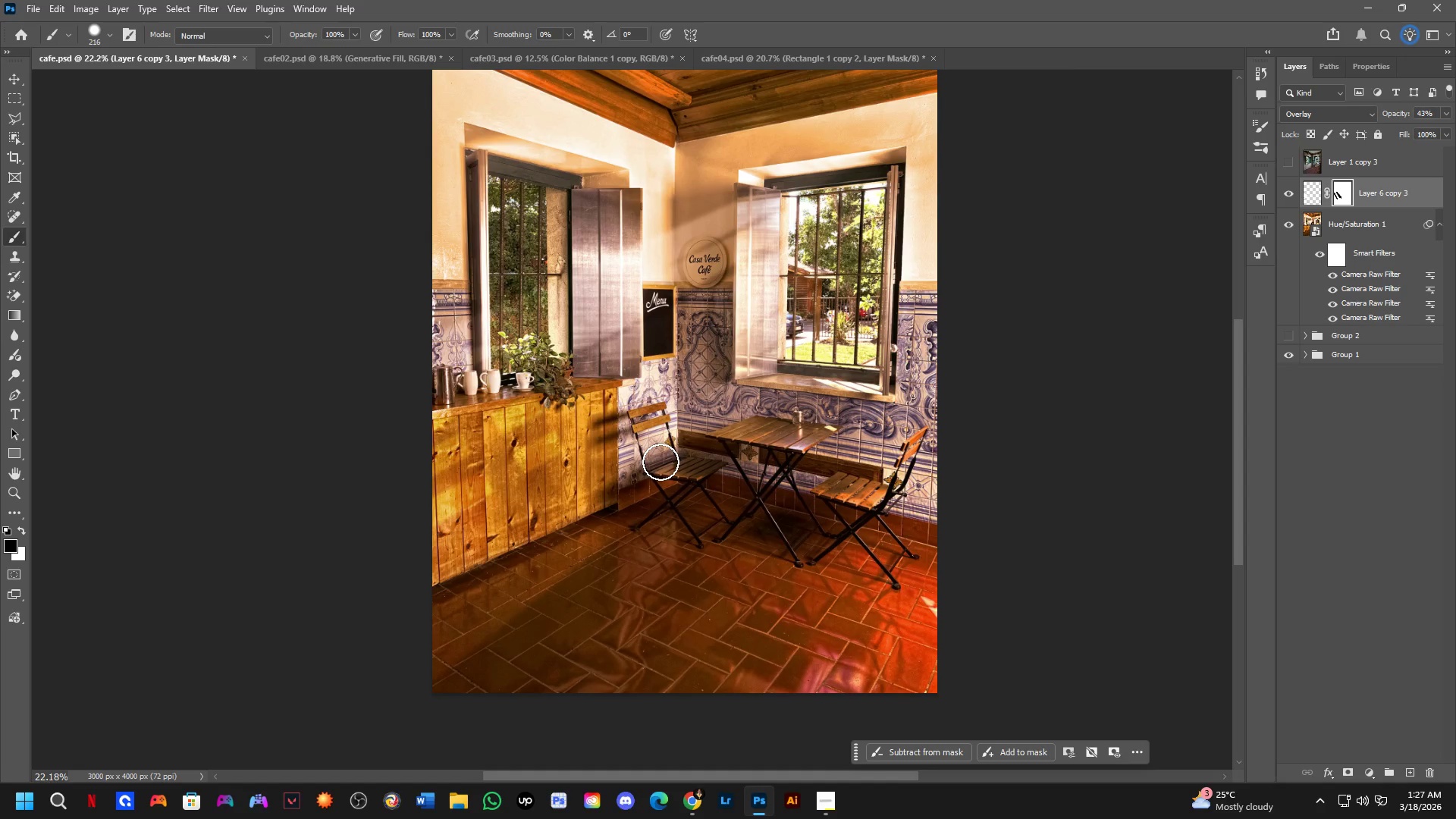 
key(Control+ControlLeft)
 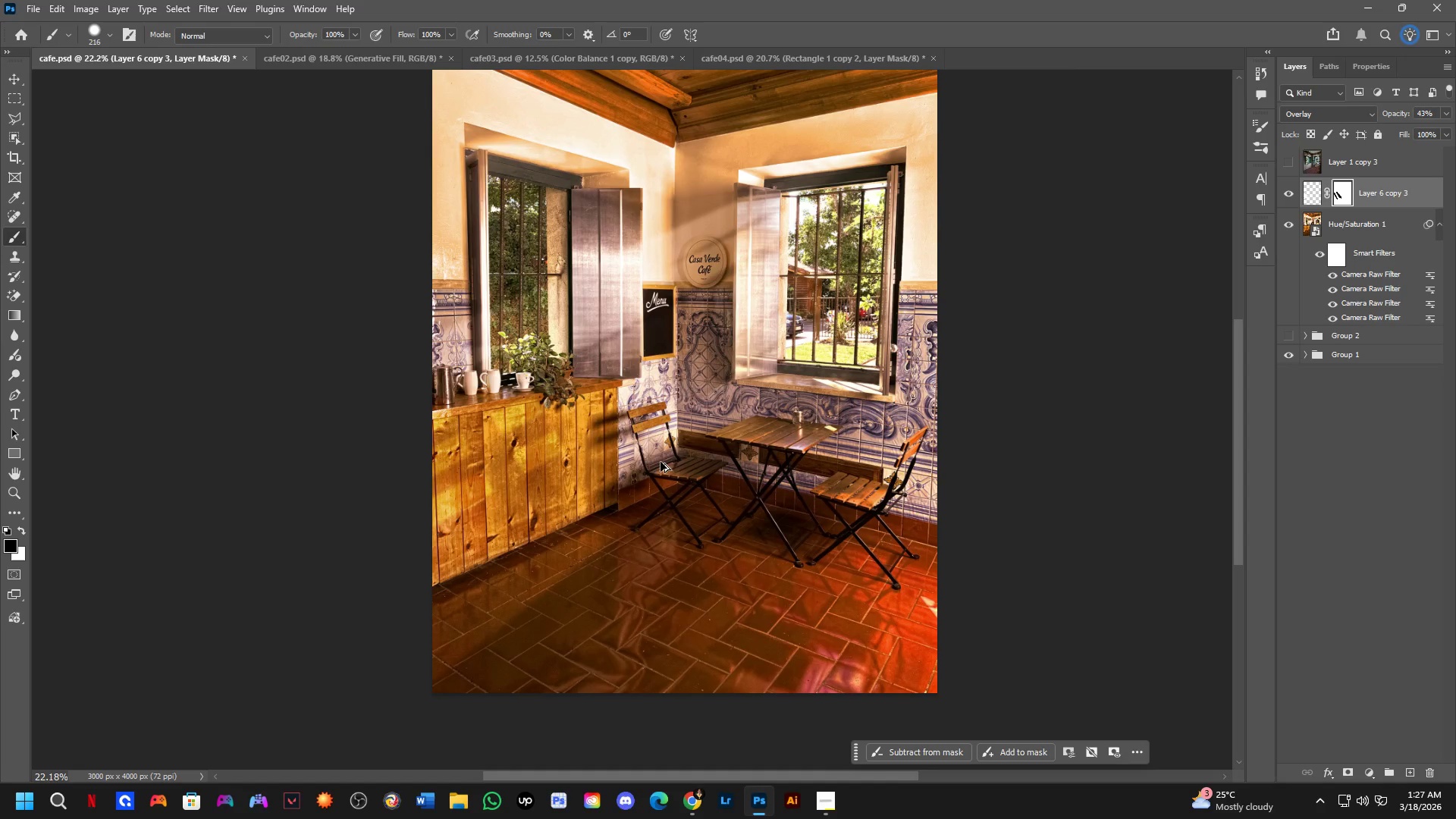 
key(Alt+Control+AltLeft)
 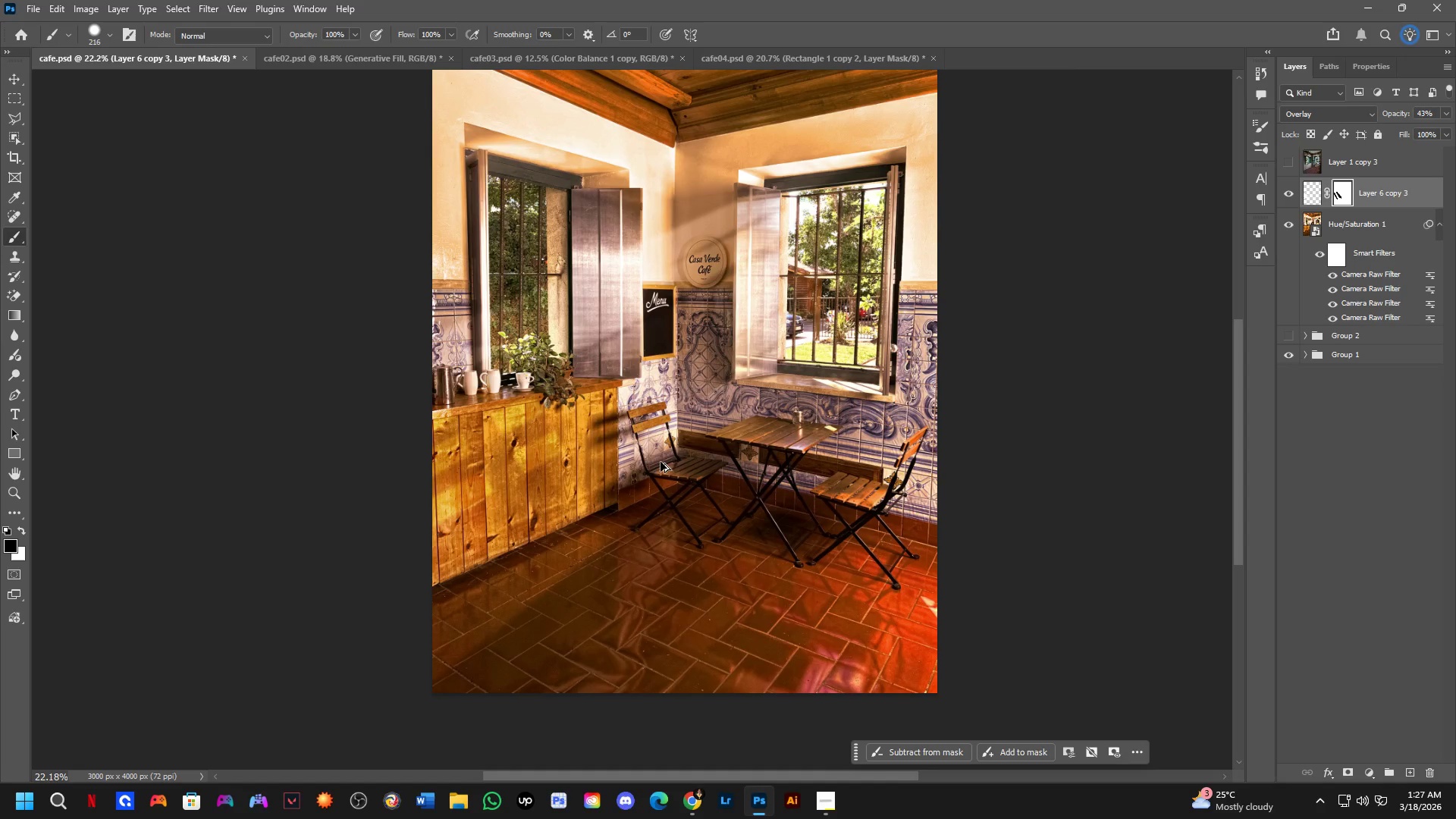 
key(Alt+Control+F)
 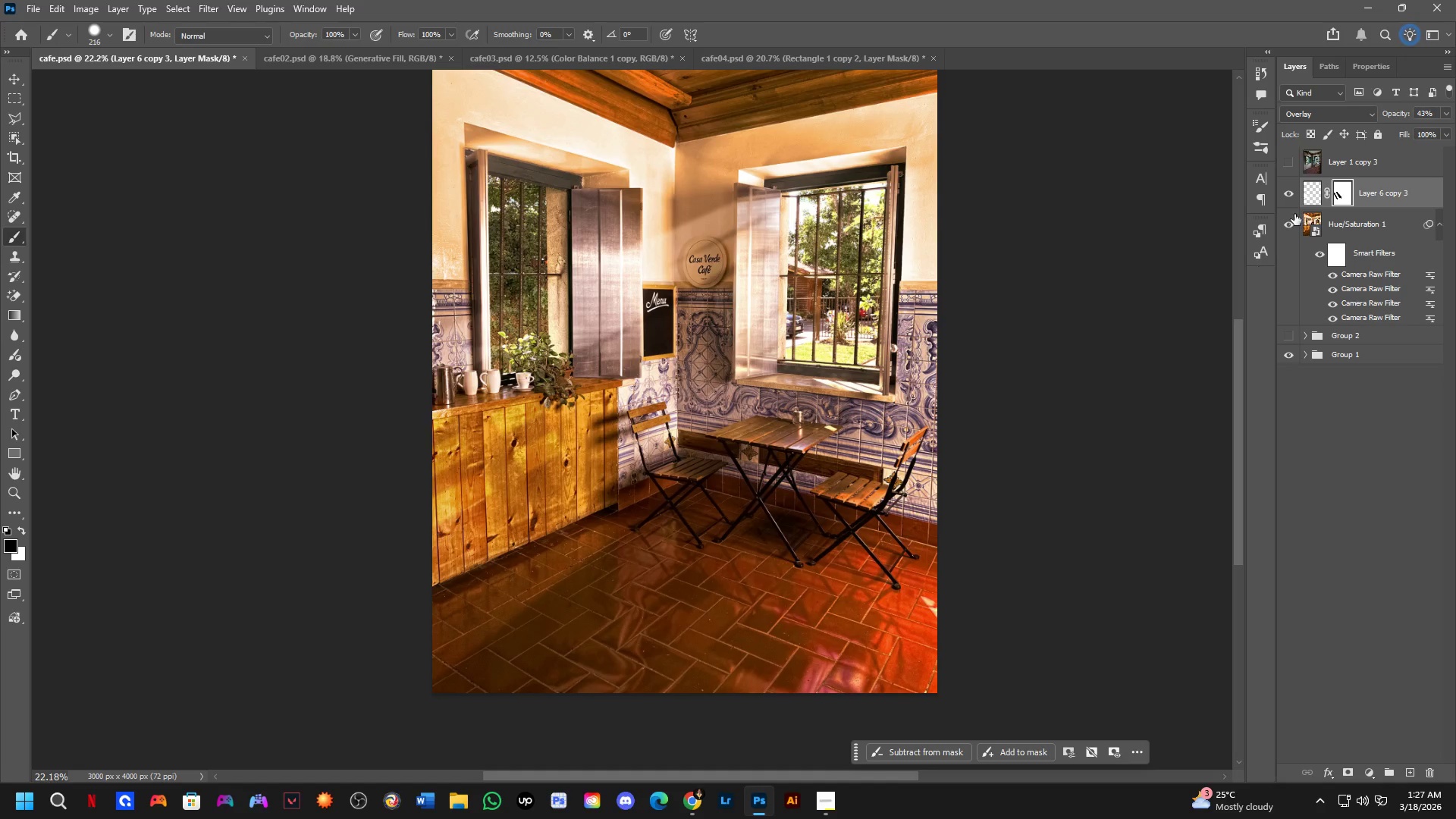 
left_click([1307, 202])
 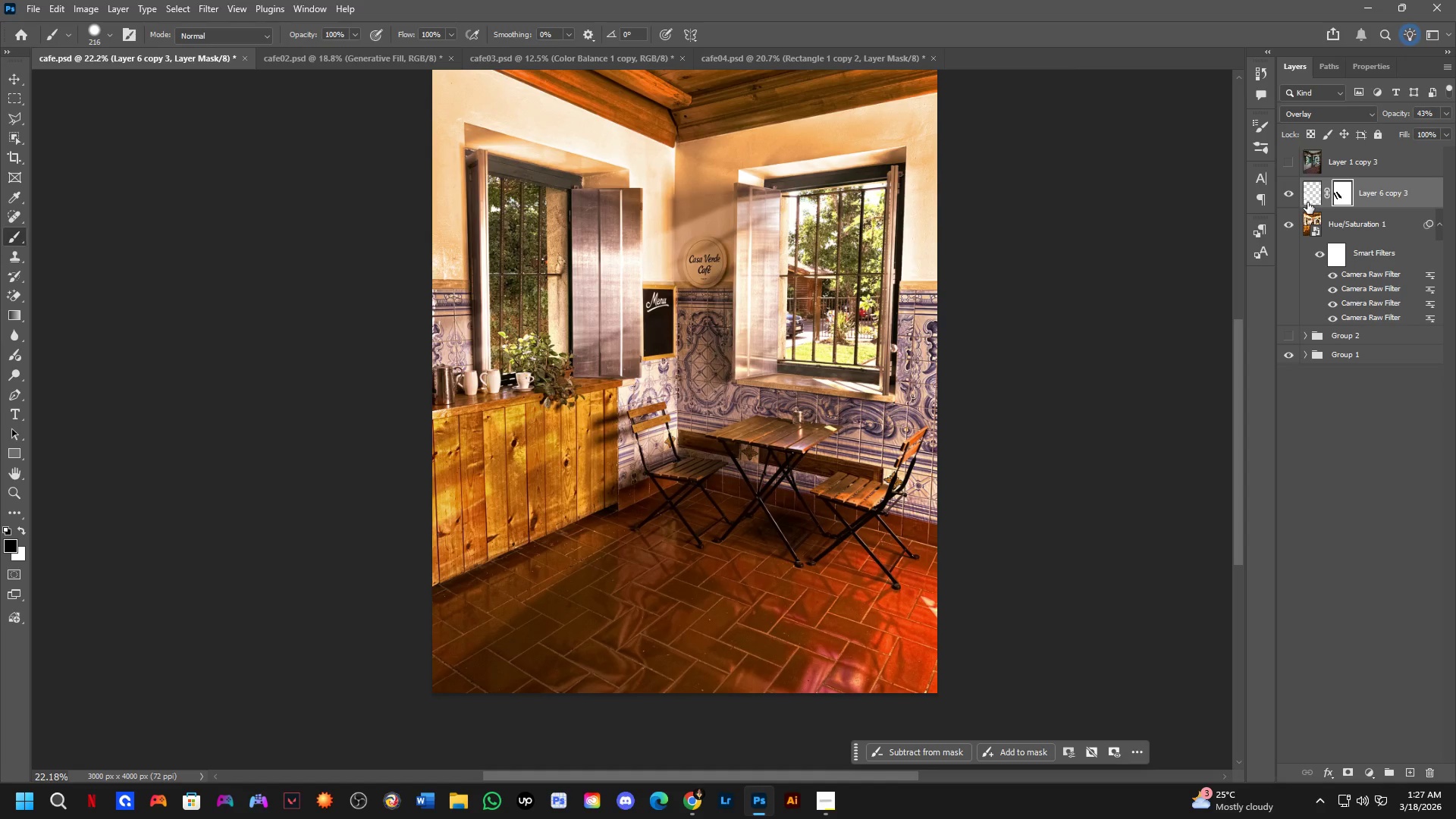 
key(Control+ControlLeft)
 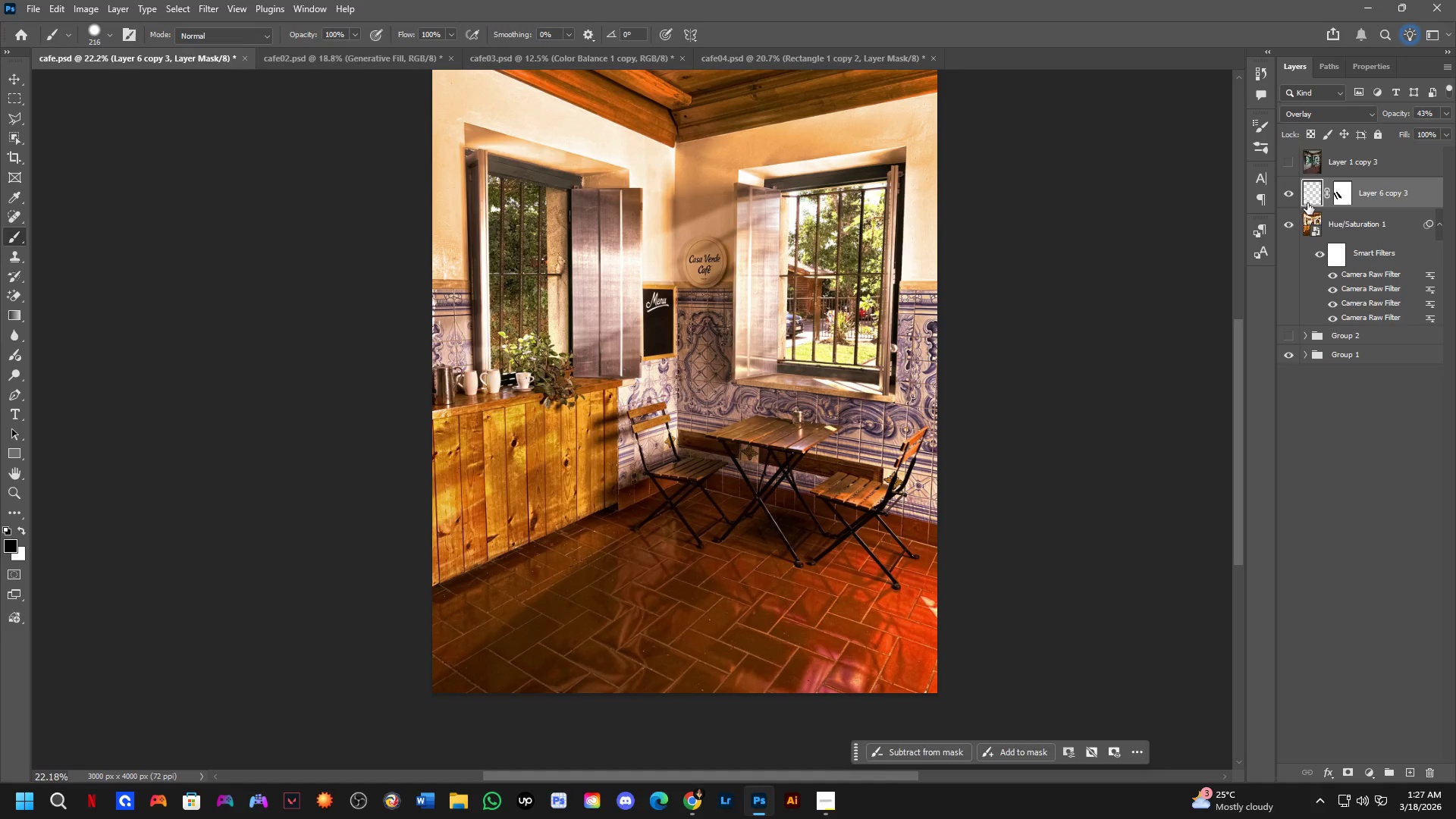 
key(Alt+Control+AltLeft)
 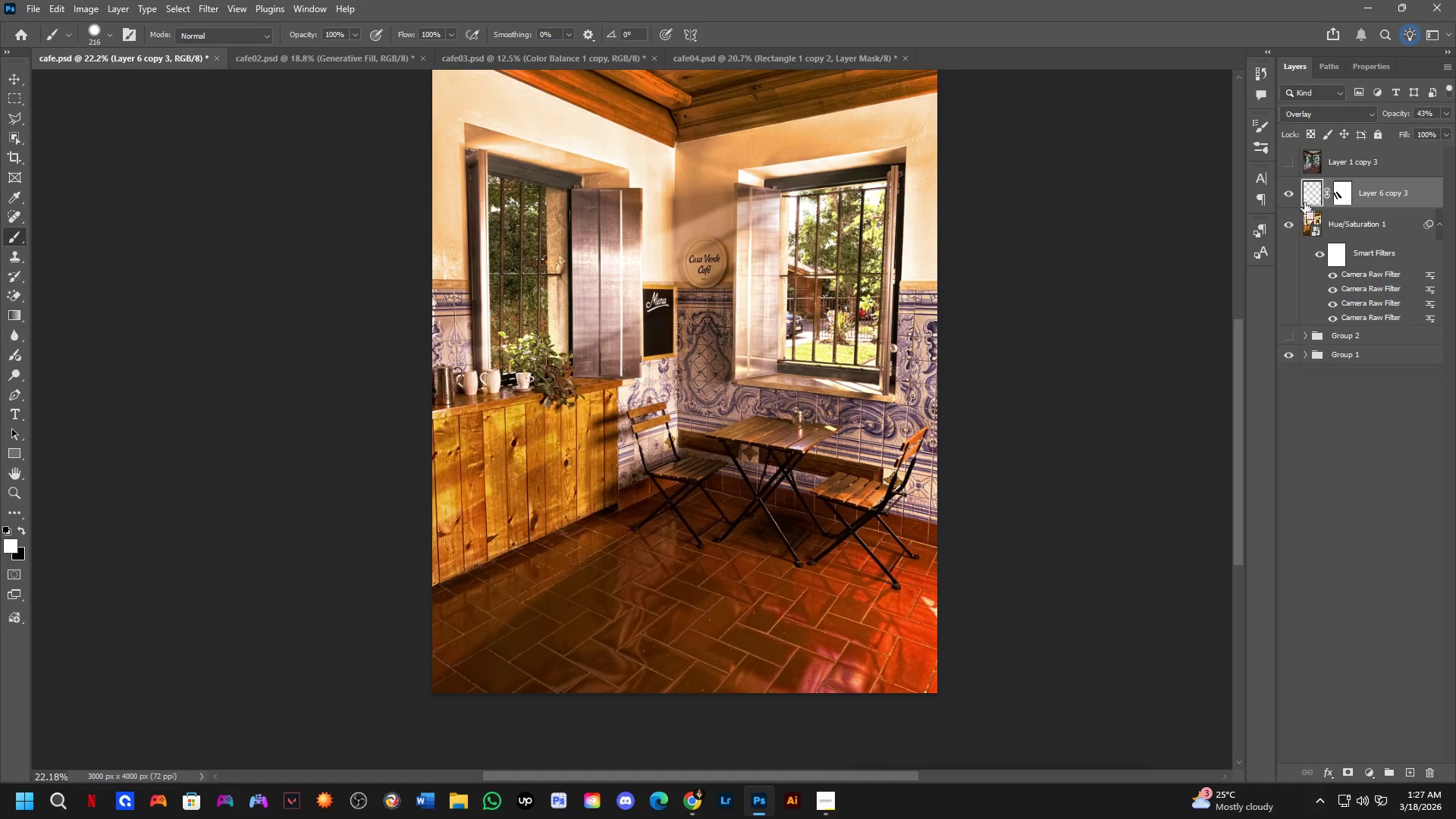 
key(Alt+Control+F)
 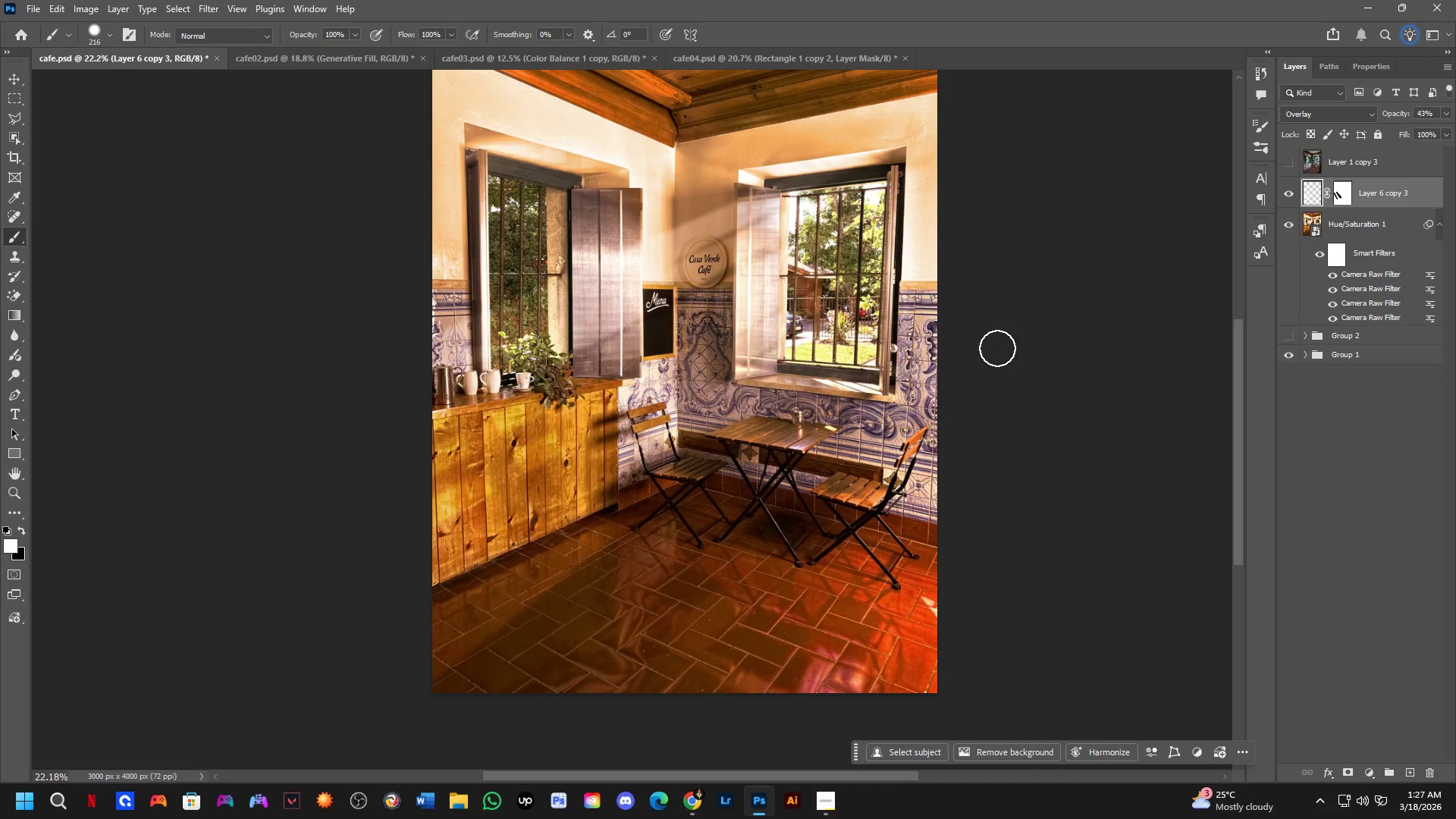 
key(Backspace)
 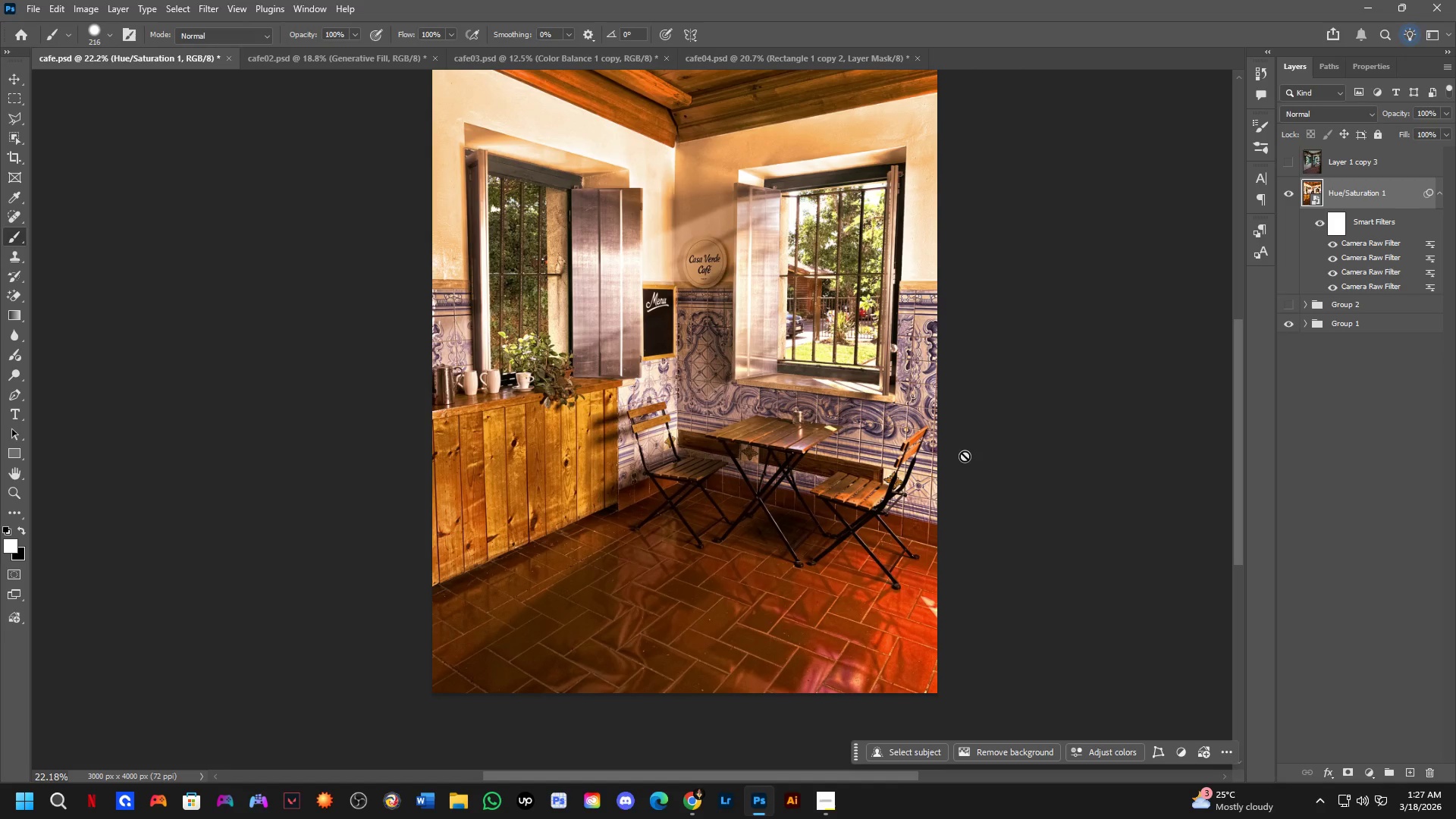 
key(Control+ControlLeft)
 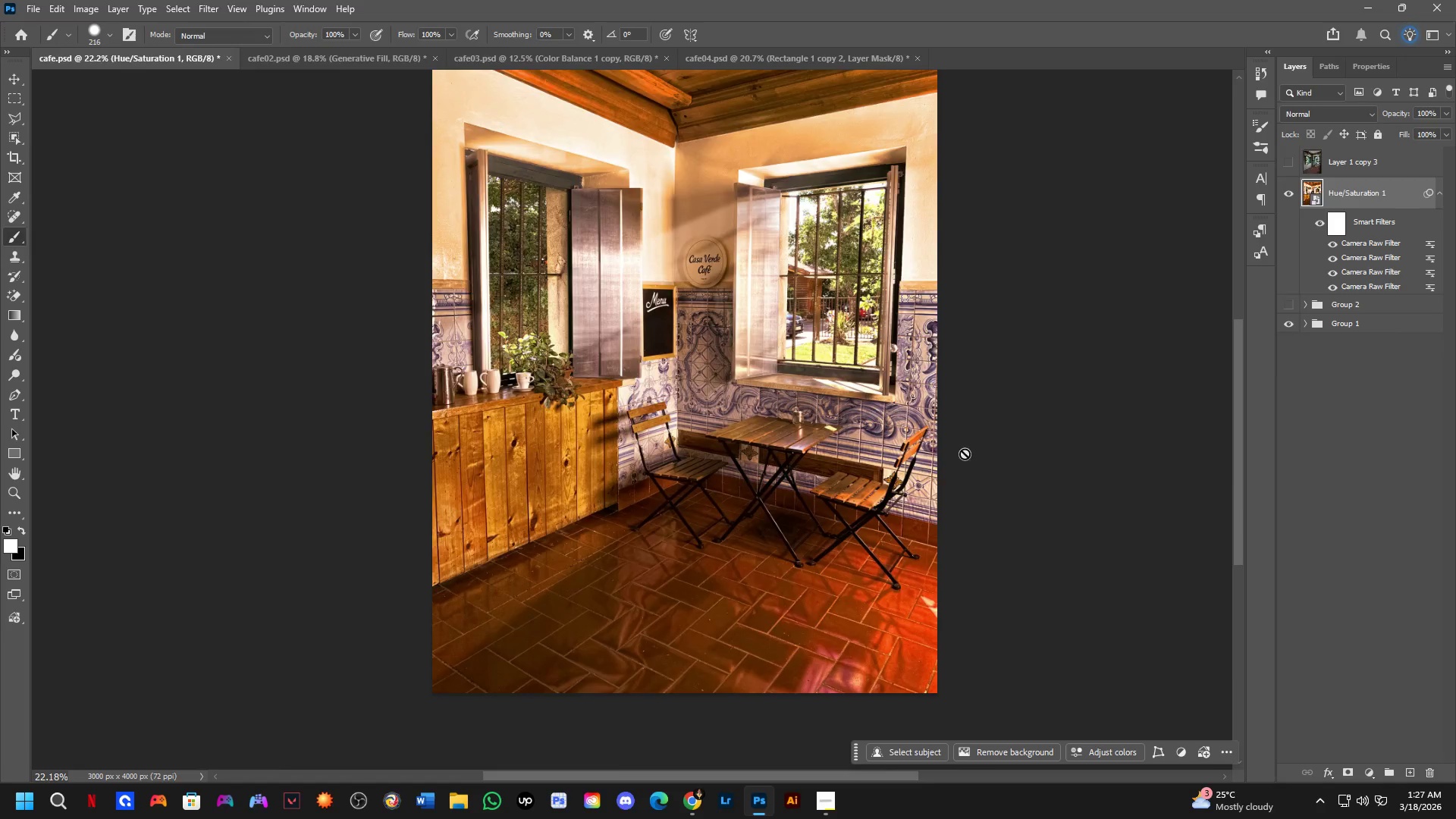 
key(Control+Tab)
 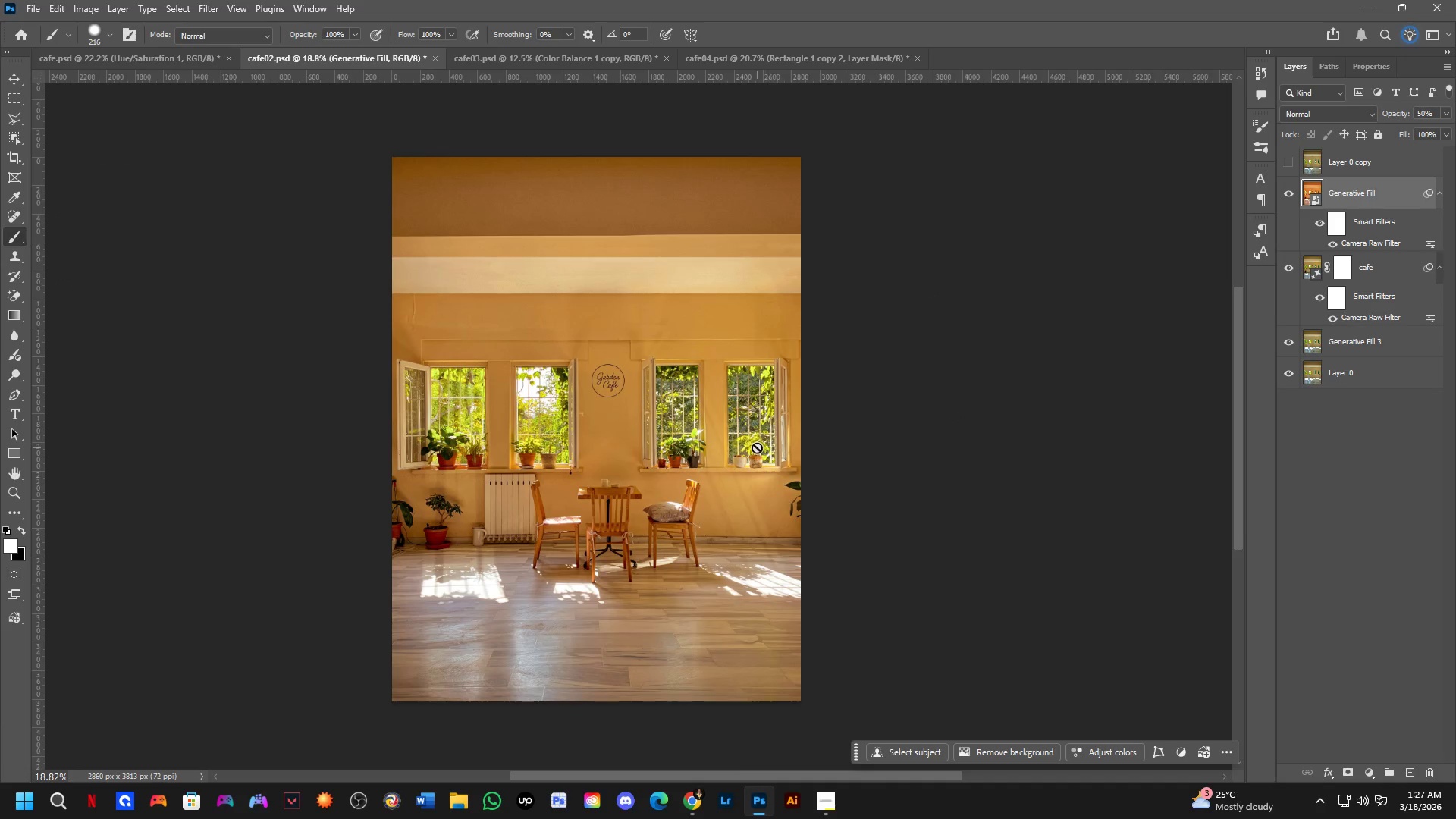 
hold_key(key=Space, duration=0.73)
 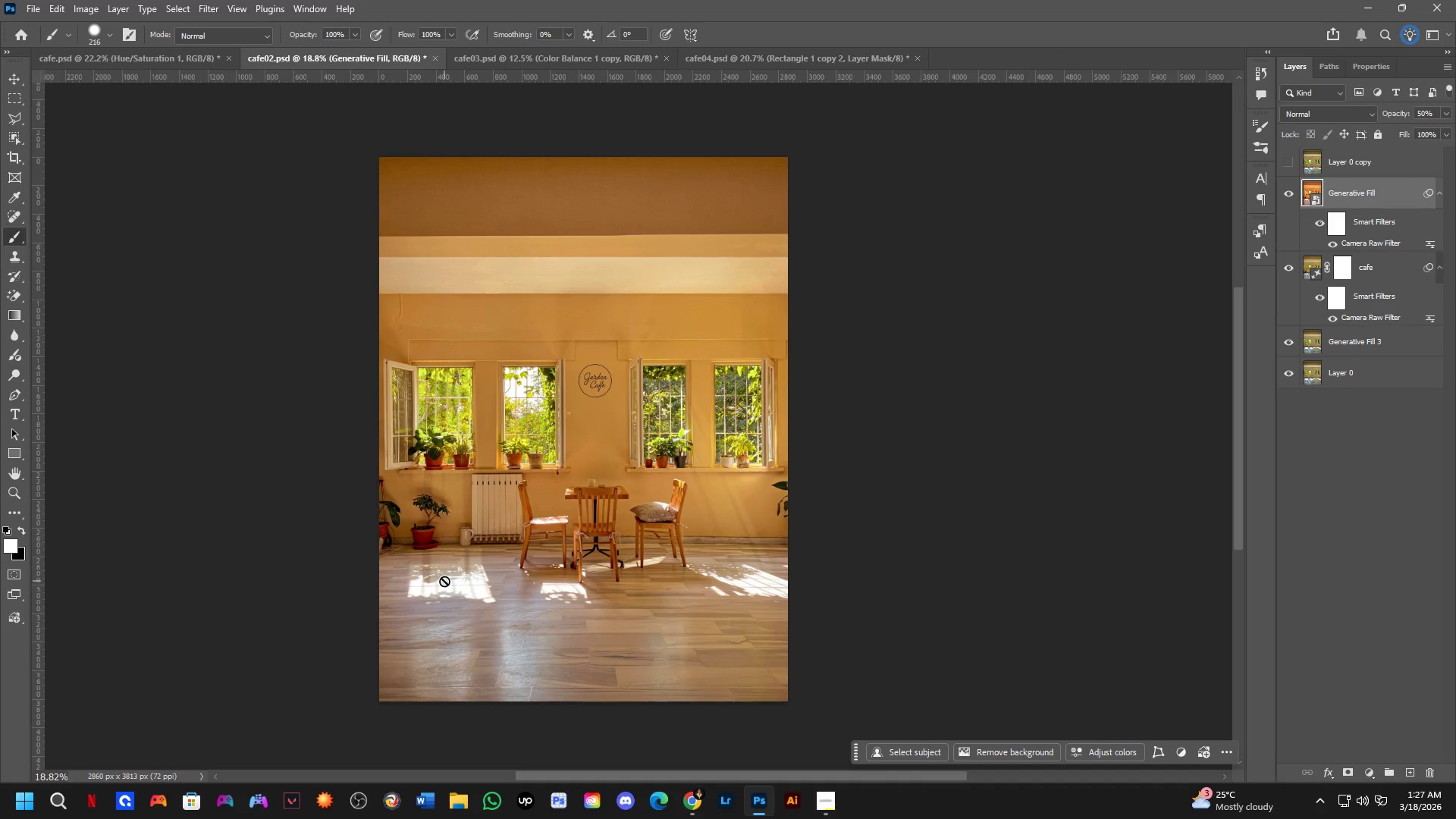 
left_click_drag(start_coordinate=[694, 580], to_coordinate=[681, 580])
 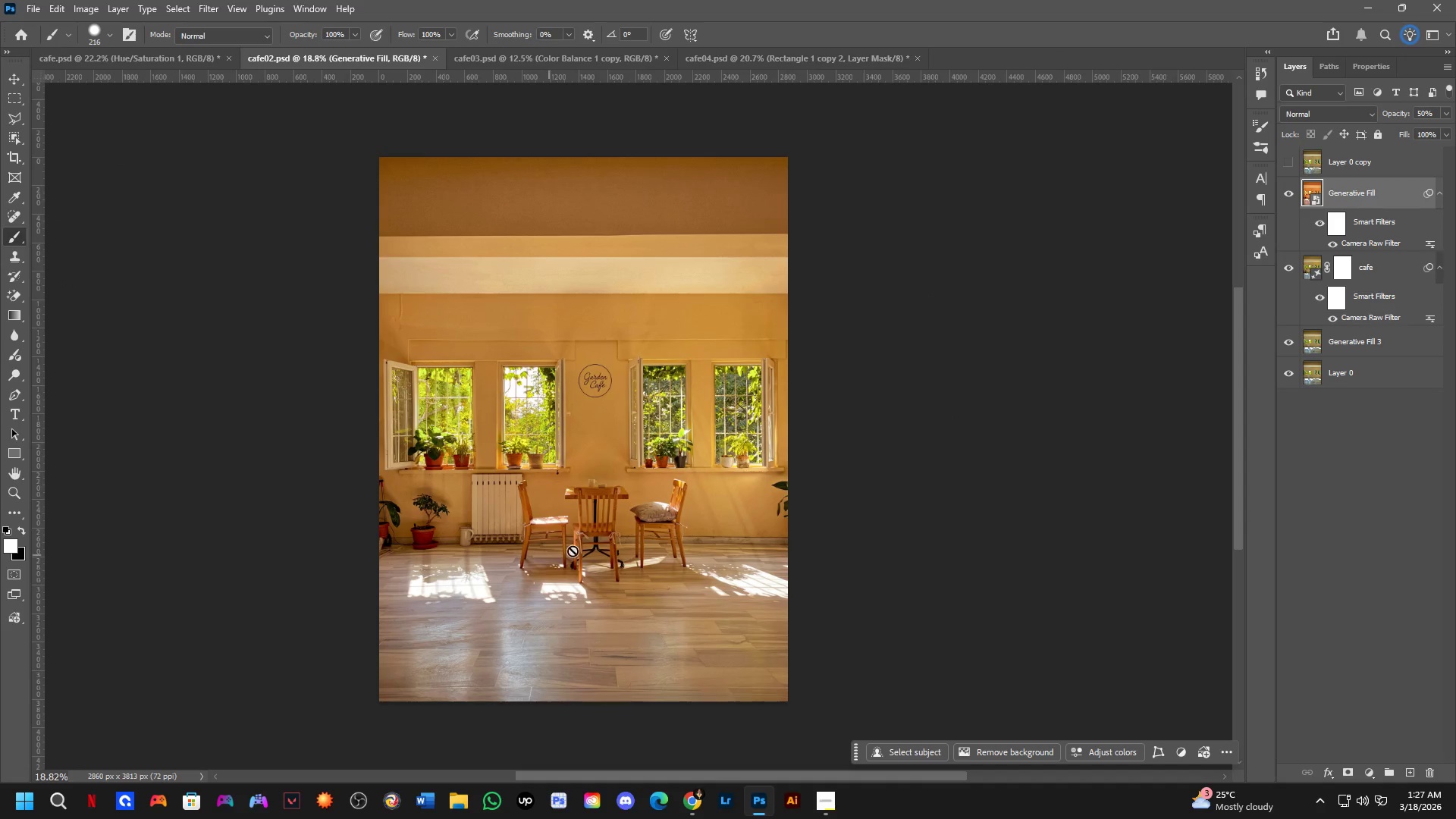 
key(Control+ControlLeft)
 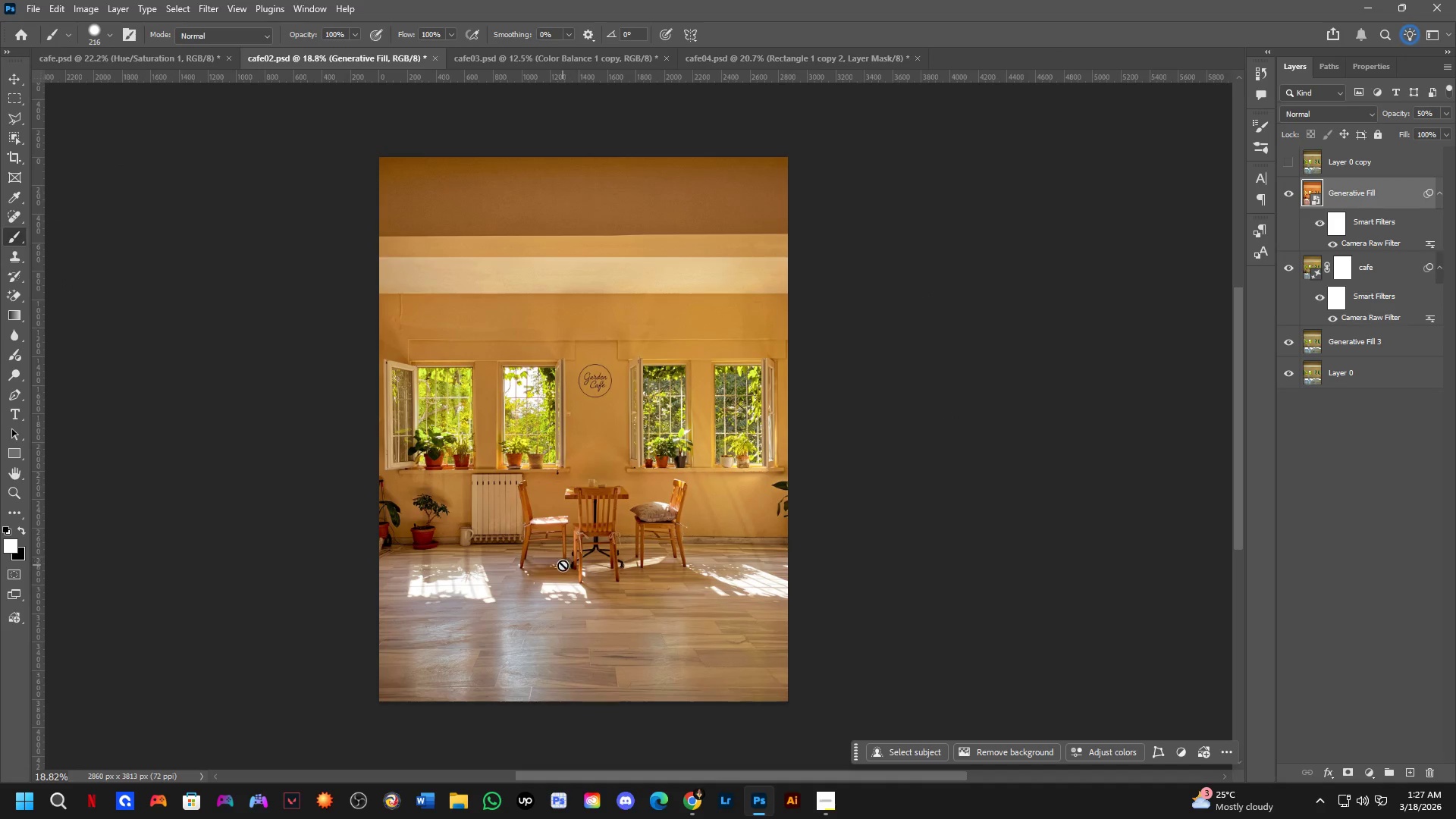 
key(Control+Tab)
 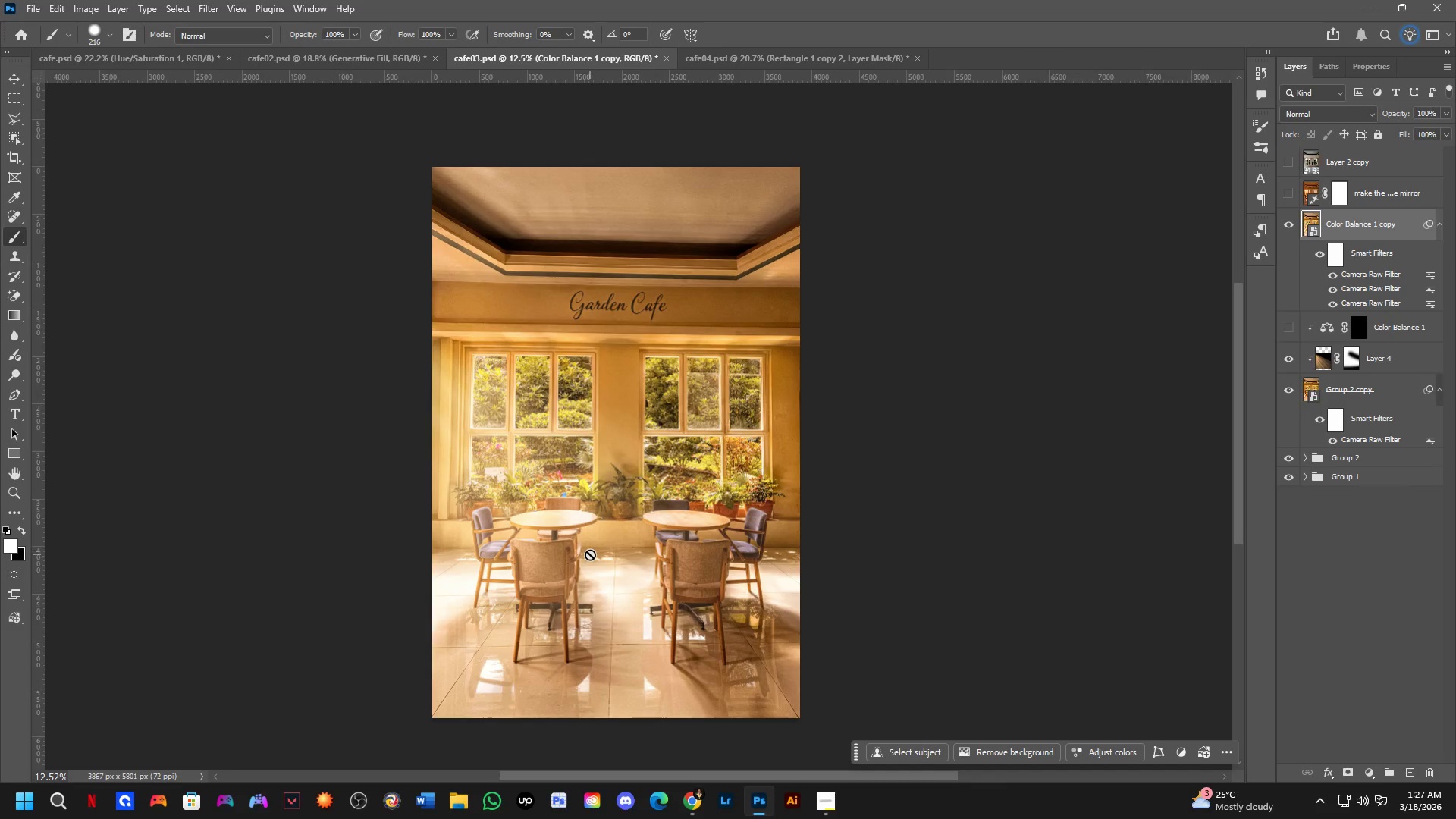 
key(Control+ControlLeft)
 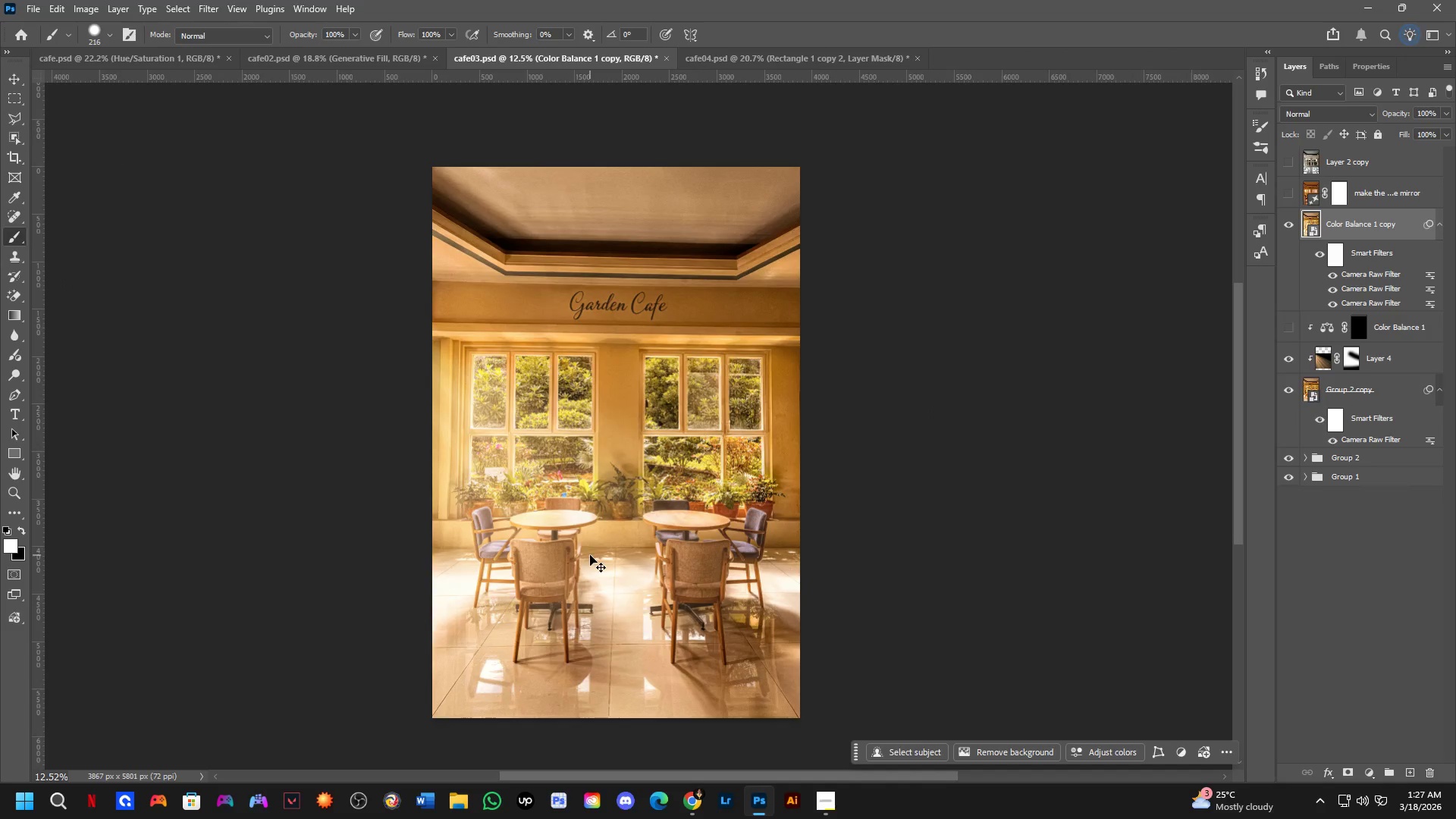 
key(Control+Tab)
 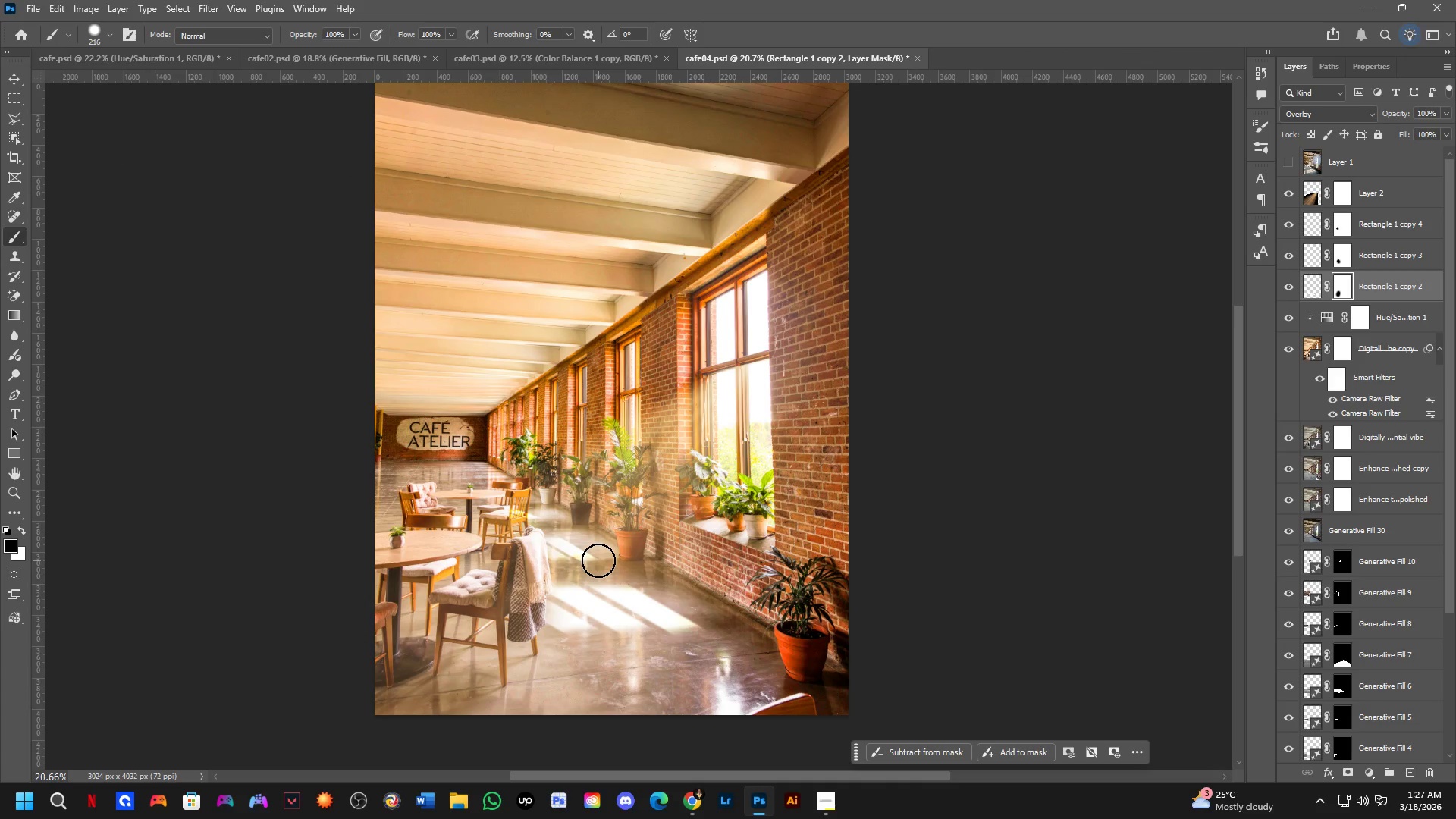 
scroll: coordinate [601, 576], scroll_direction: down, amount: 2.0
 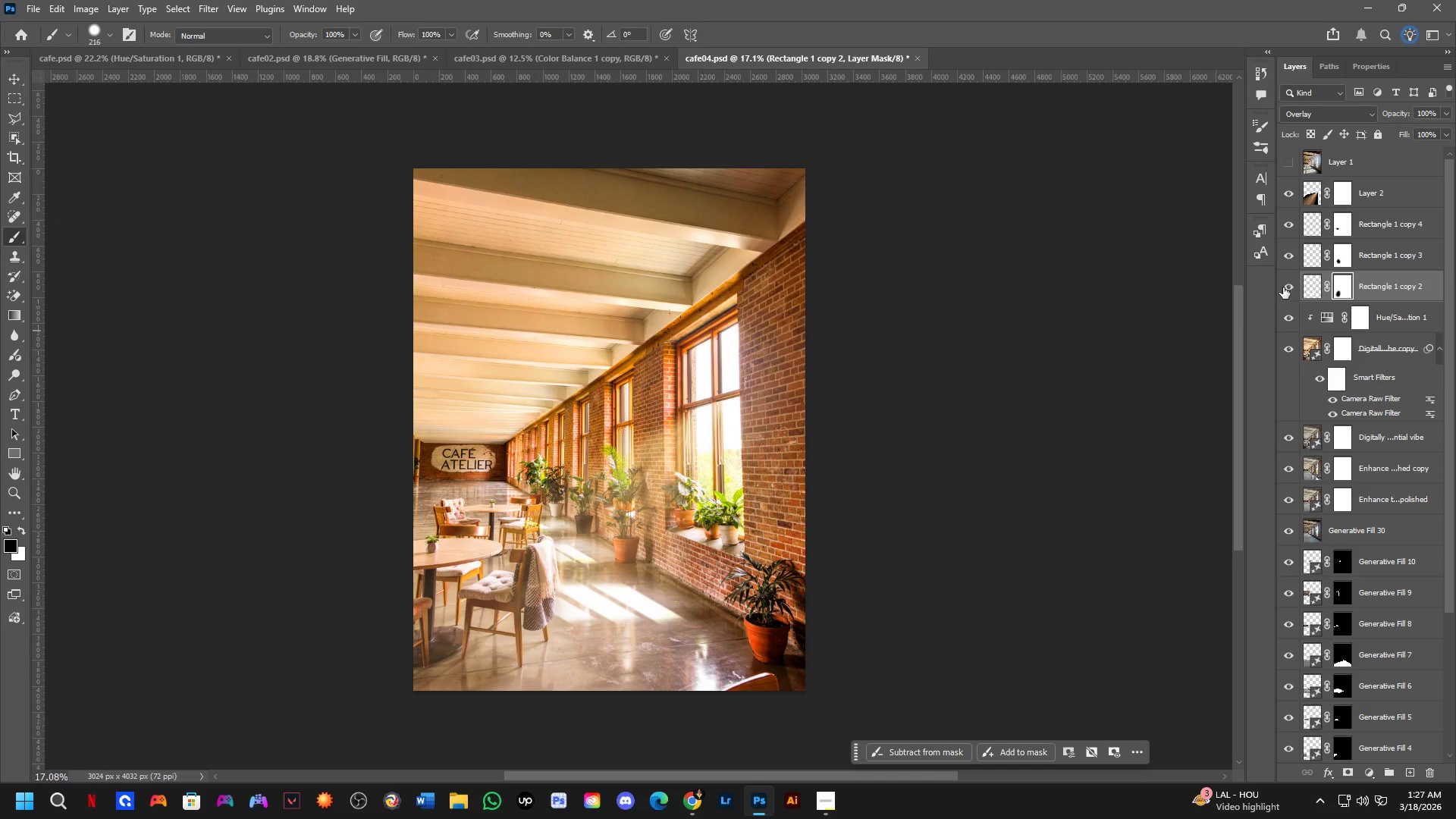 
double_click([1283, 287])
 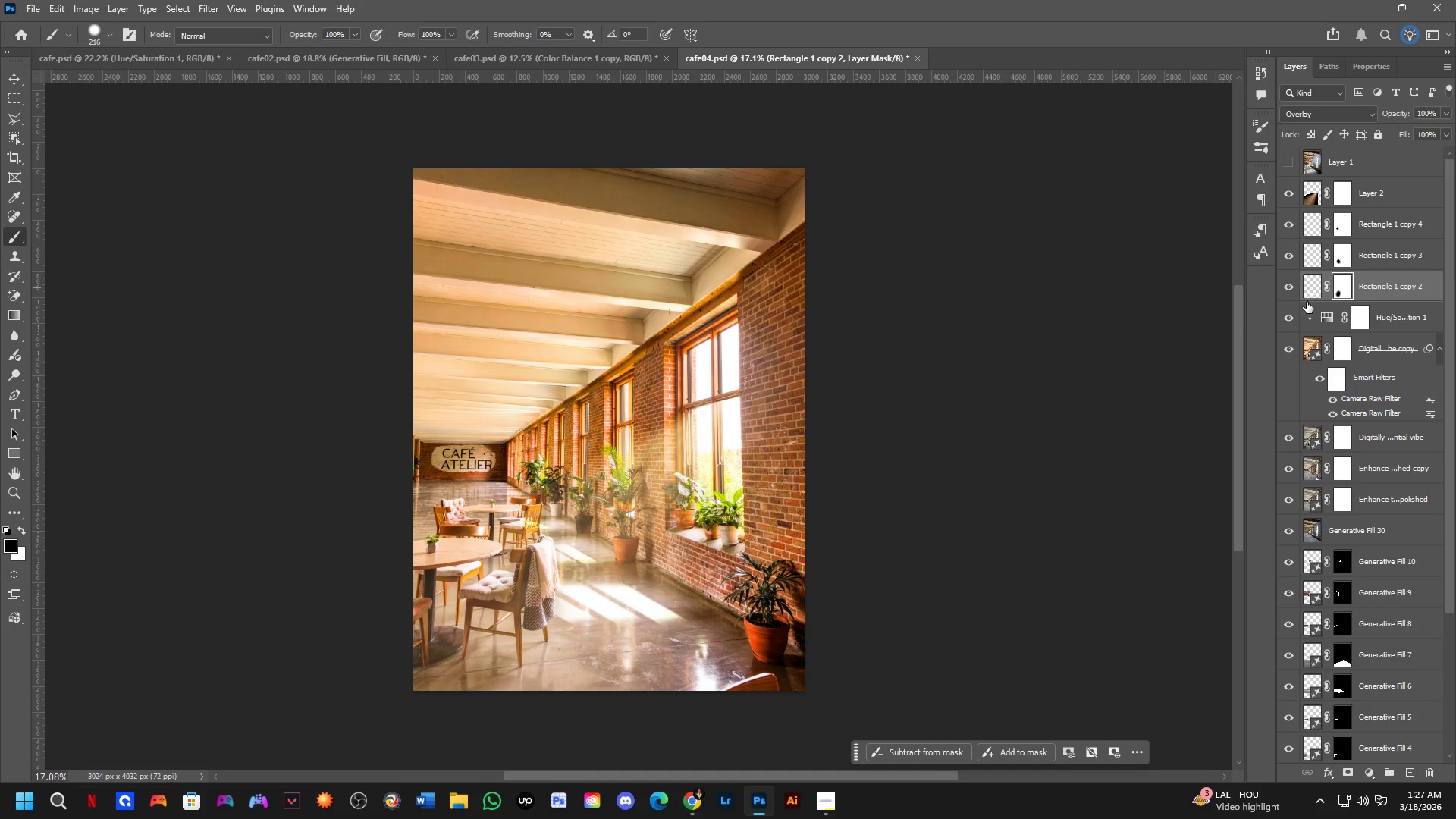 
mouse_move([1308, 301])
 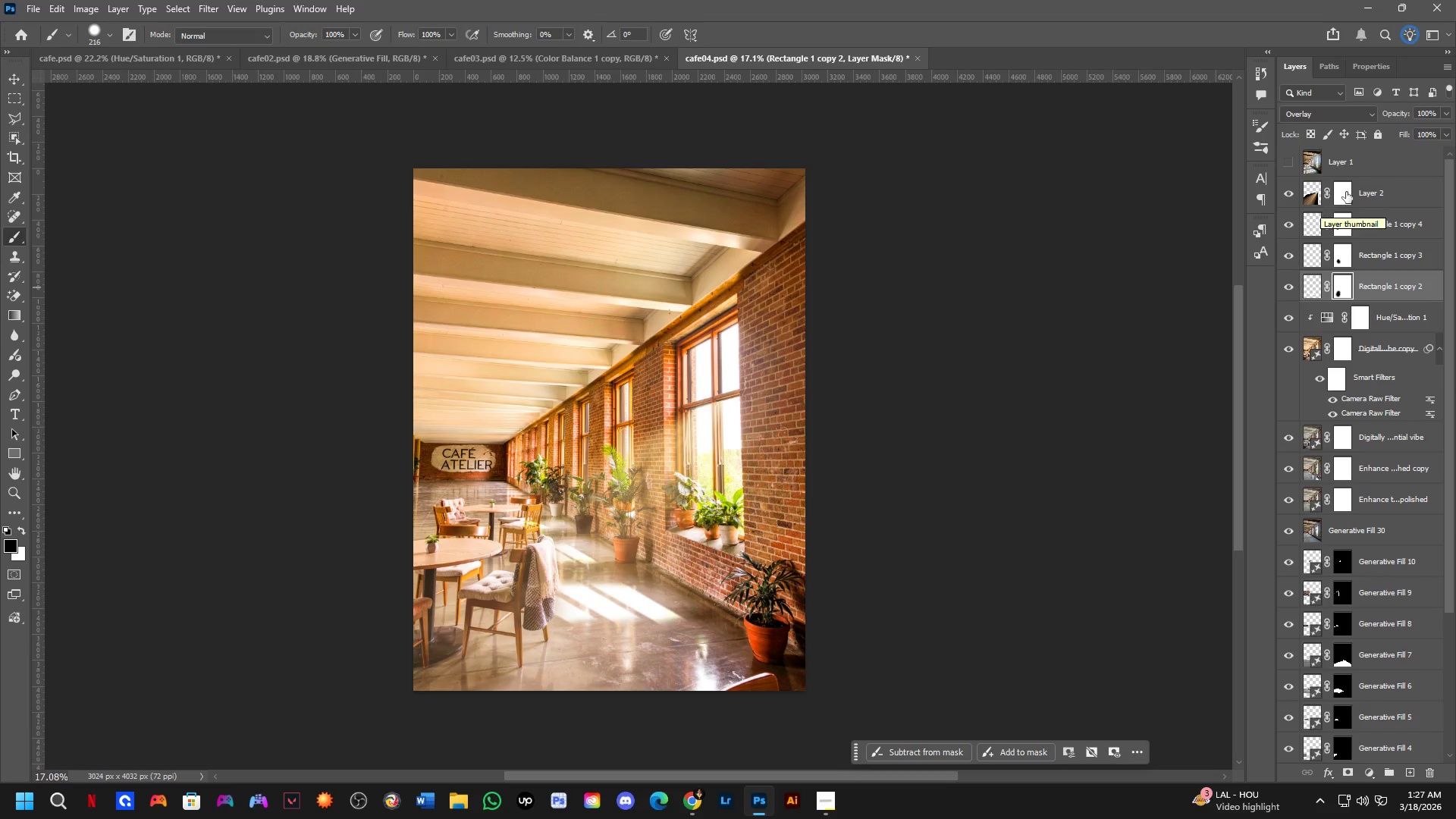 
key(Control+ControlLeft)
 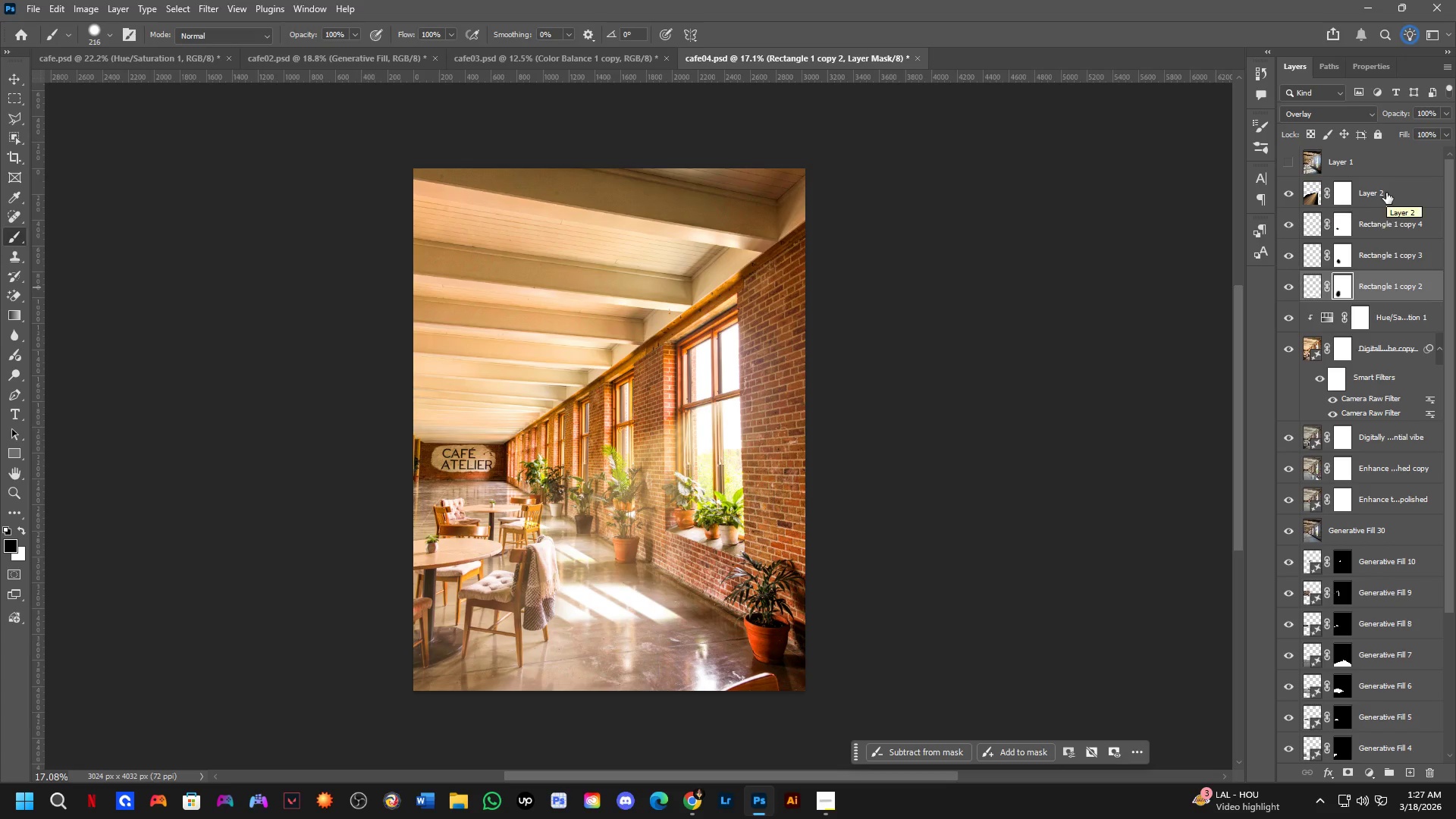 
key(Control+Shift+ShiftLeft)
 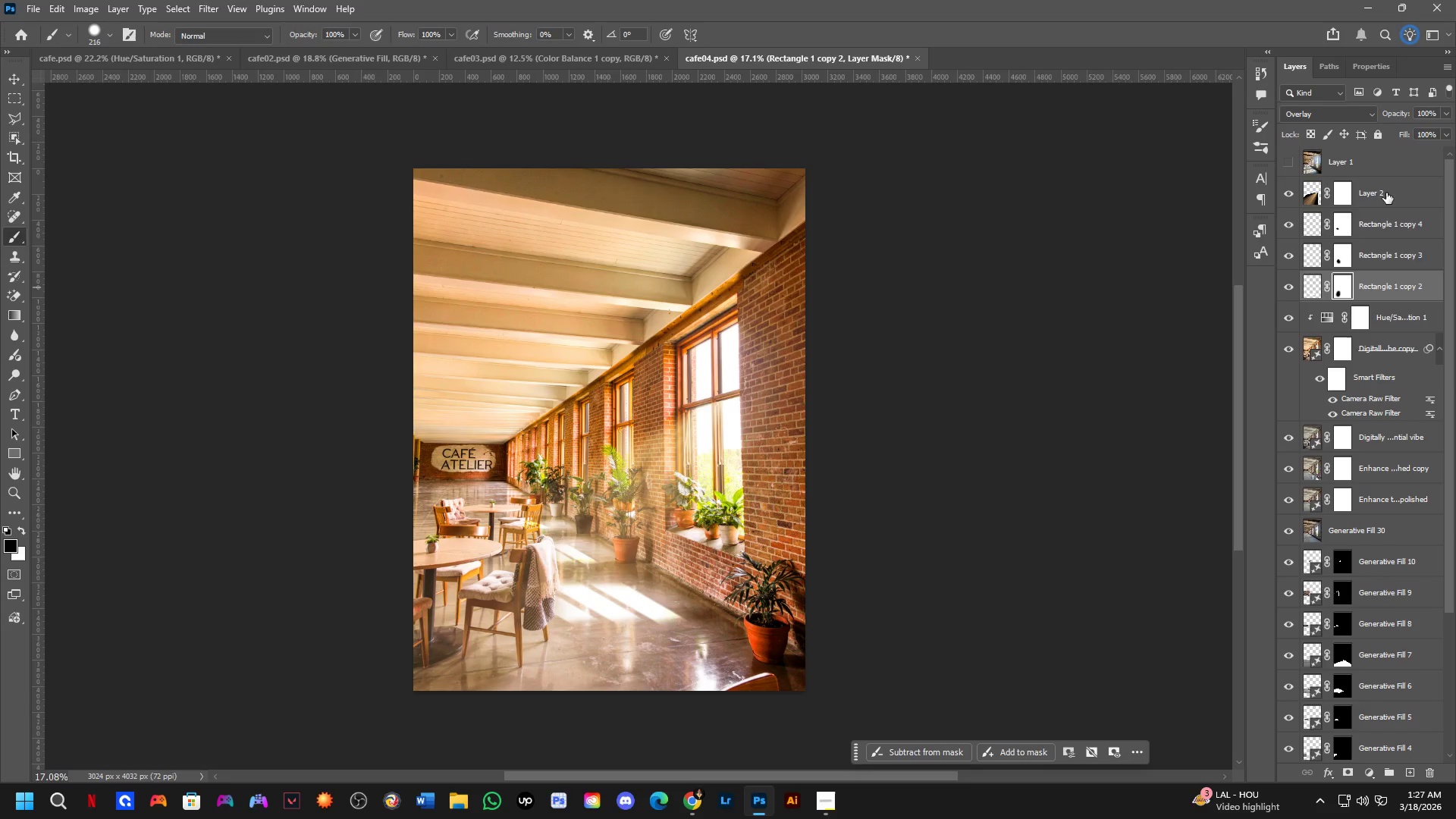 
left_click([1386, 193])
 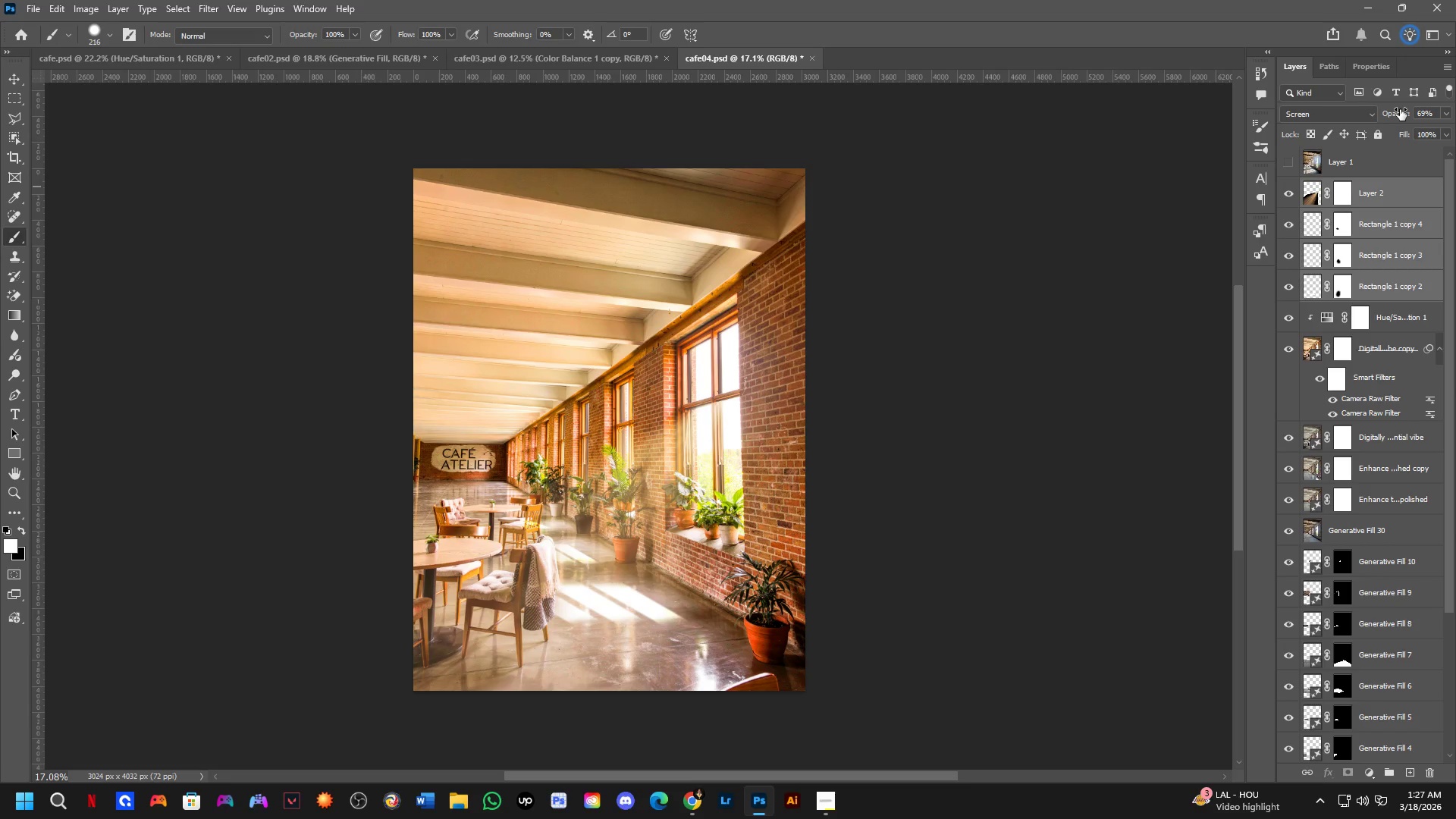 
left_click_drag(start_coordinate=[1401, 109], to_coordinate=[1374, 112])
 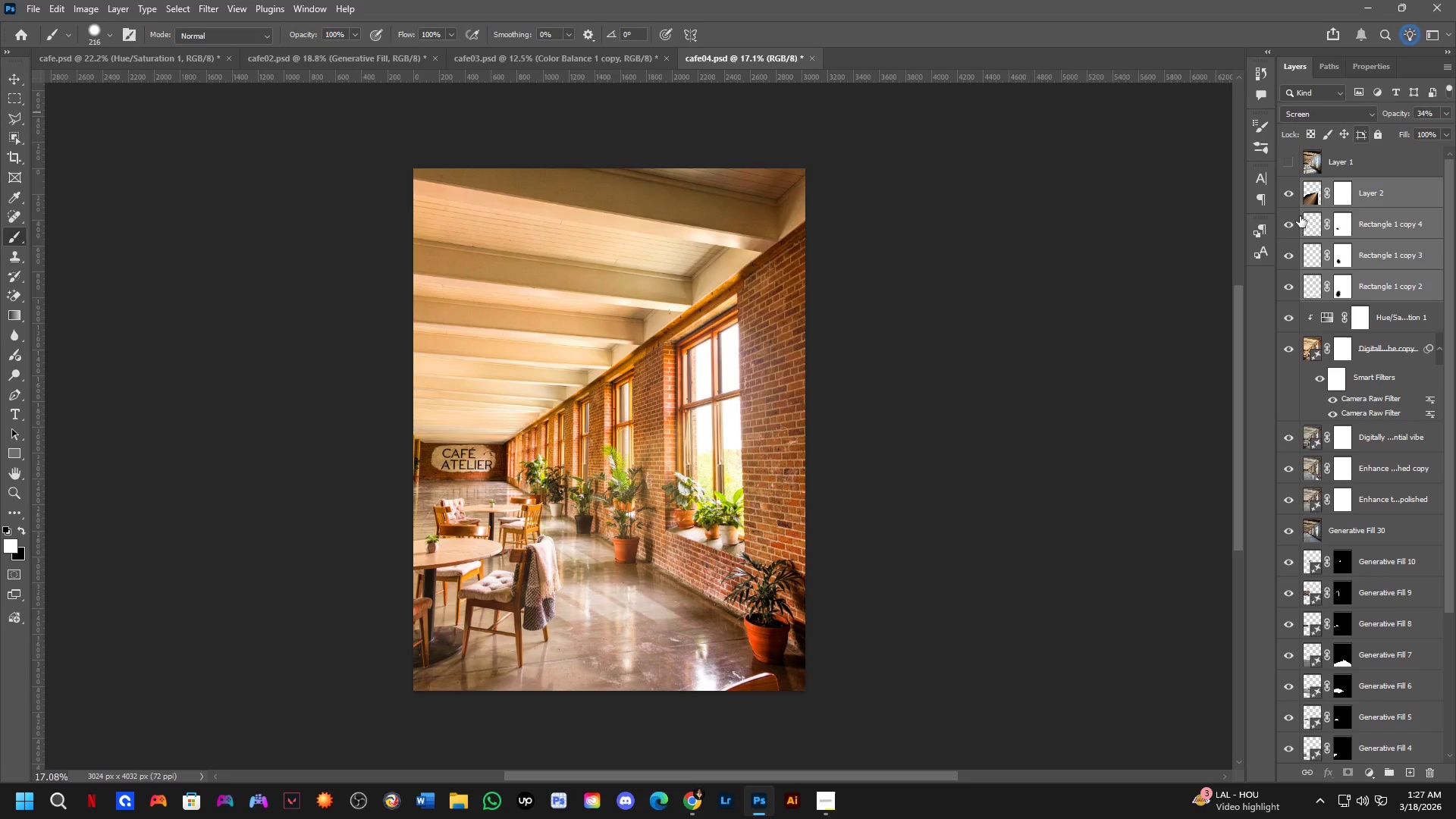 
key(Shift+ShiftLeft)
 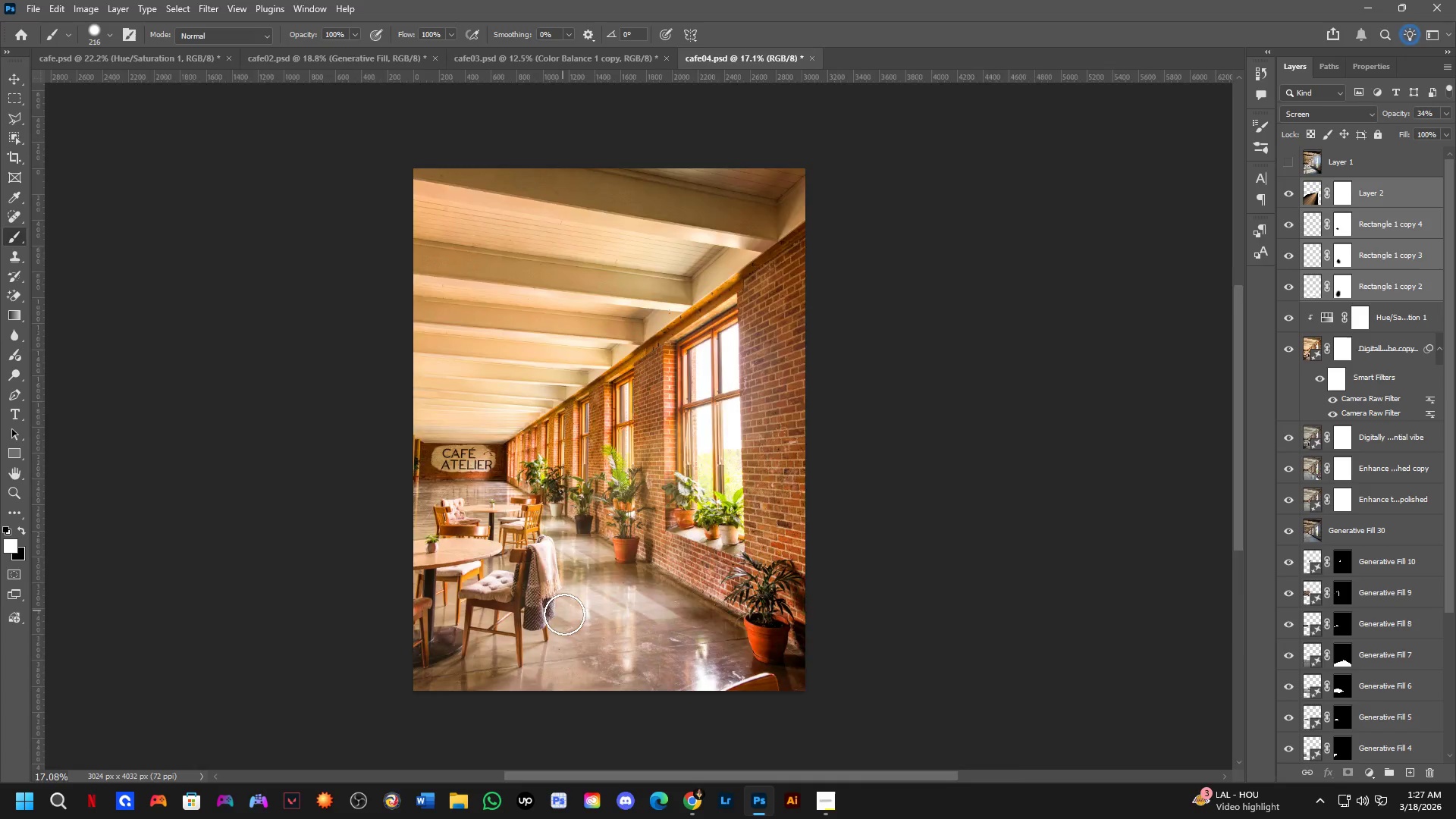 
scroll: coordinate [565, 616], scroll_direction: up, amount: 3.0
 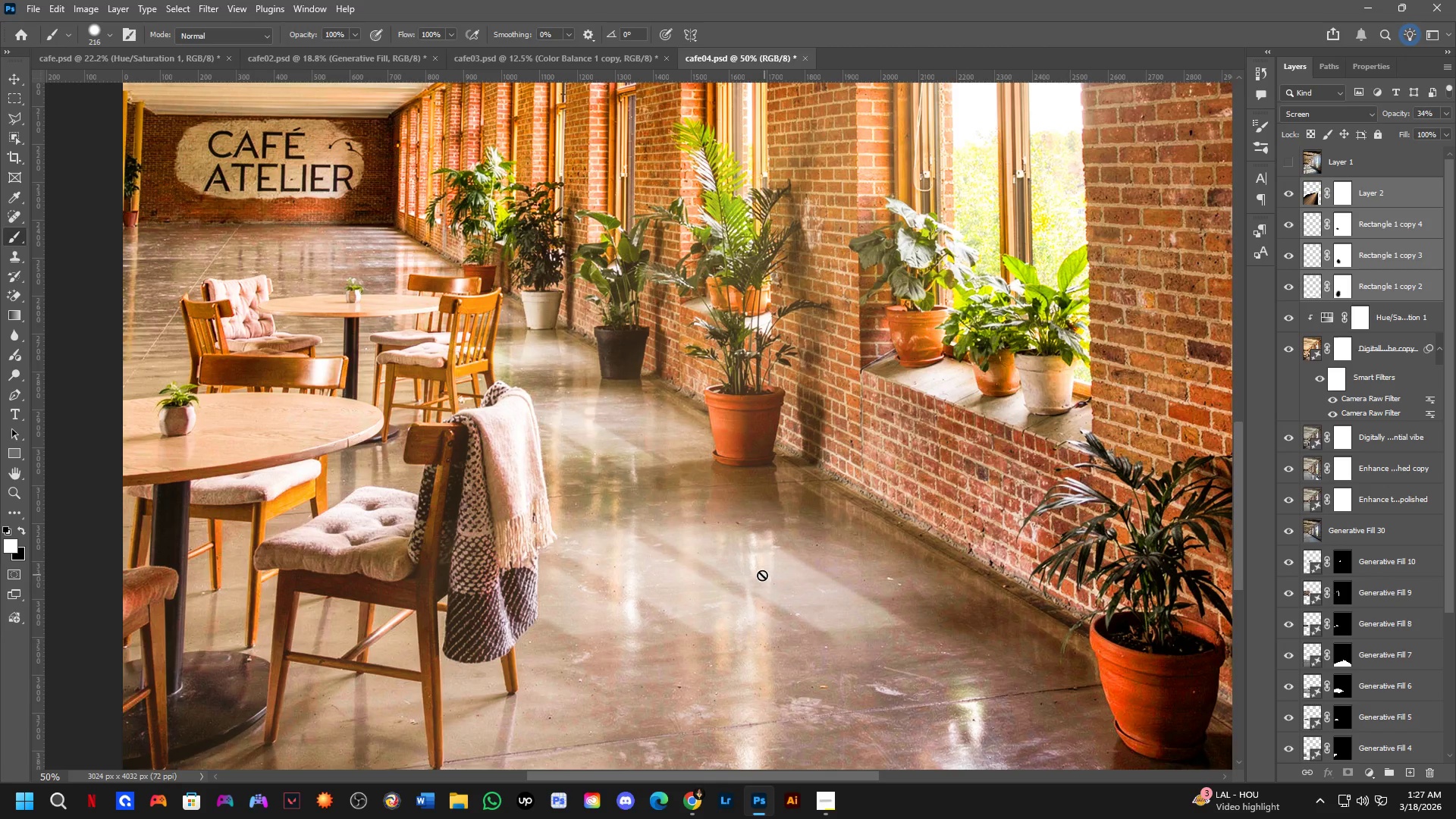 
hold_key(key=Space, duration=0.5)
 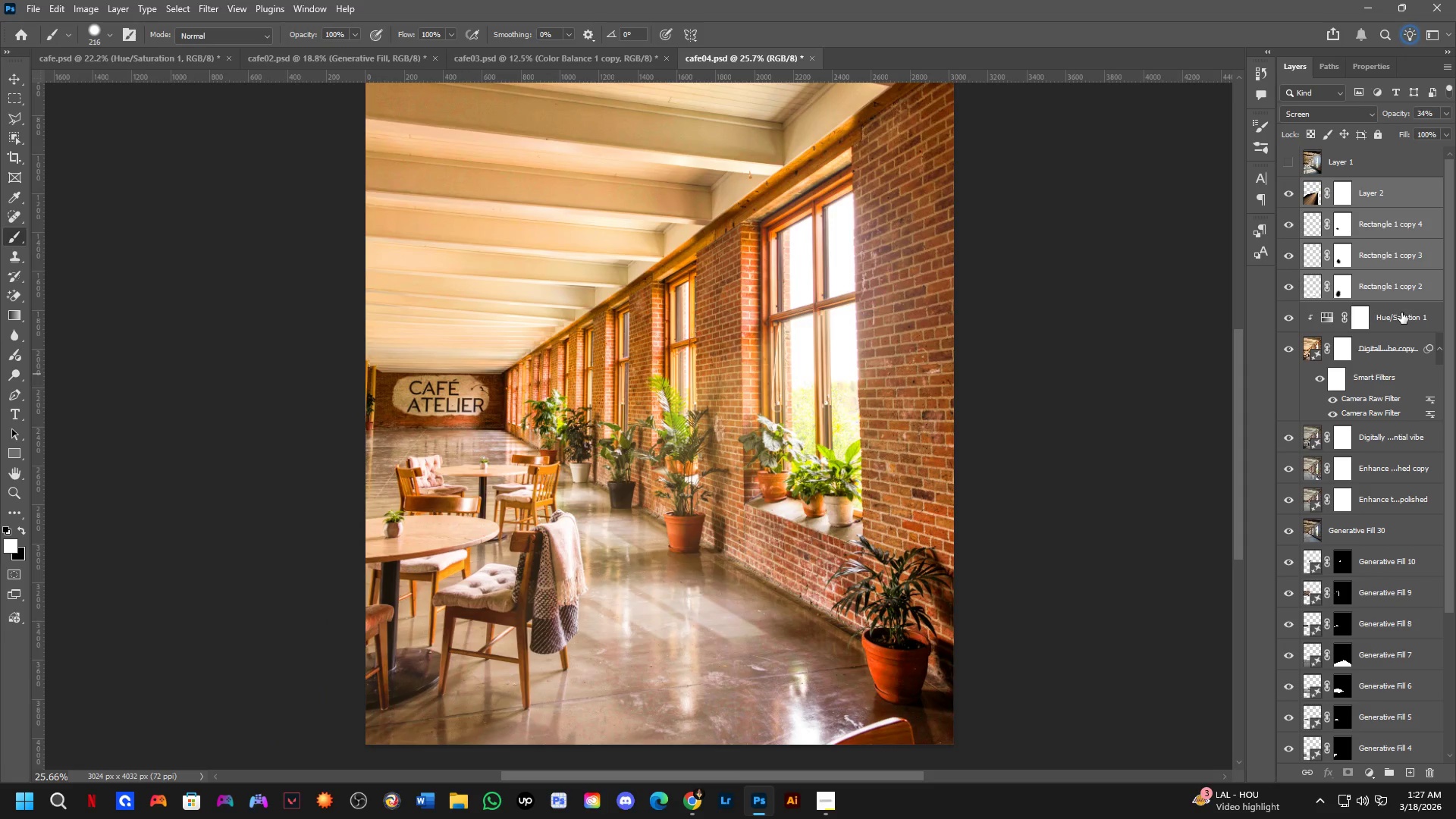 
left_click_drag(start_coordinate=[711, 543], to_coordinate=[687, 582])
 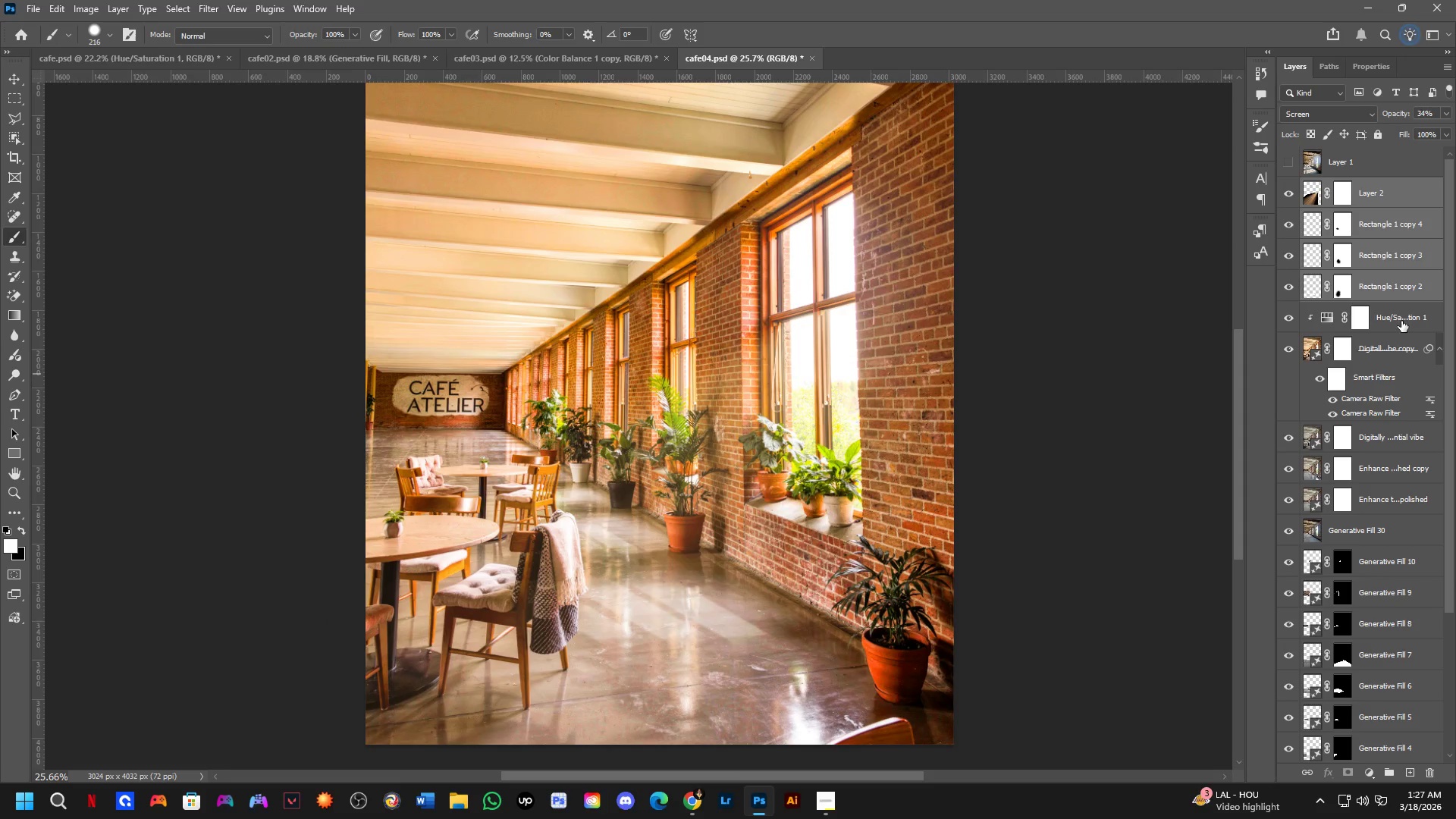 
scroll: coordinate [651, 557], scroll_direction: down, amount: 7.0
 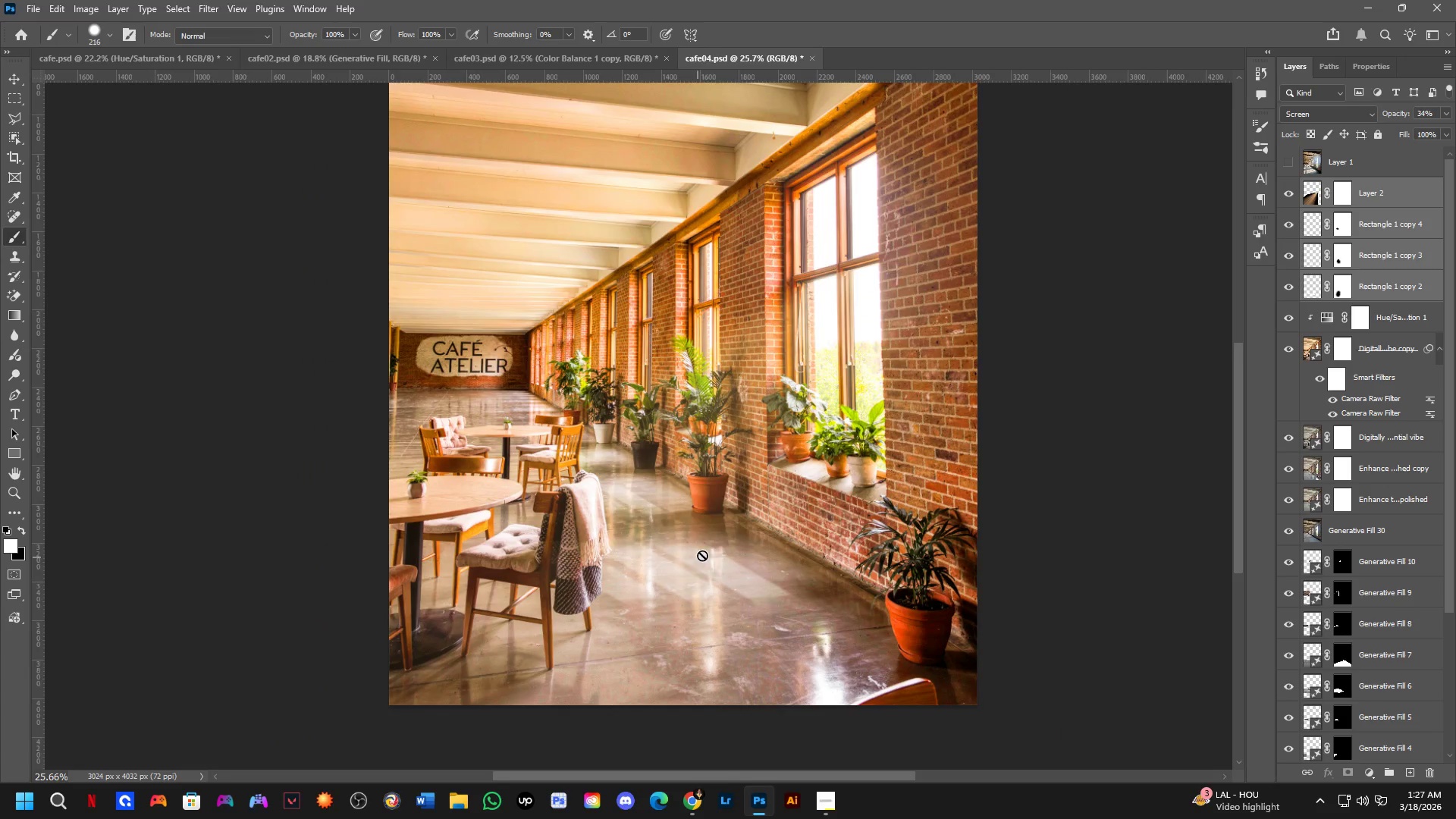 
hold_key(key=ControlLeft, duration=0.44)
hold_key(key=ShiftLeft, duration=0.38)
left_click([1401, 340])
 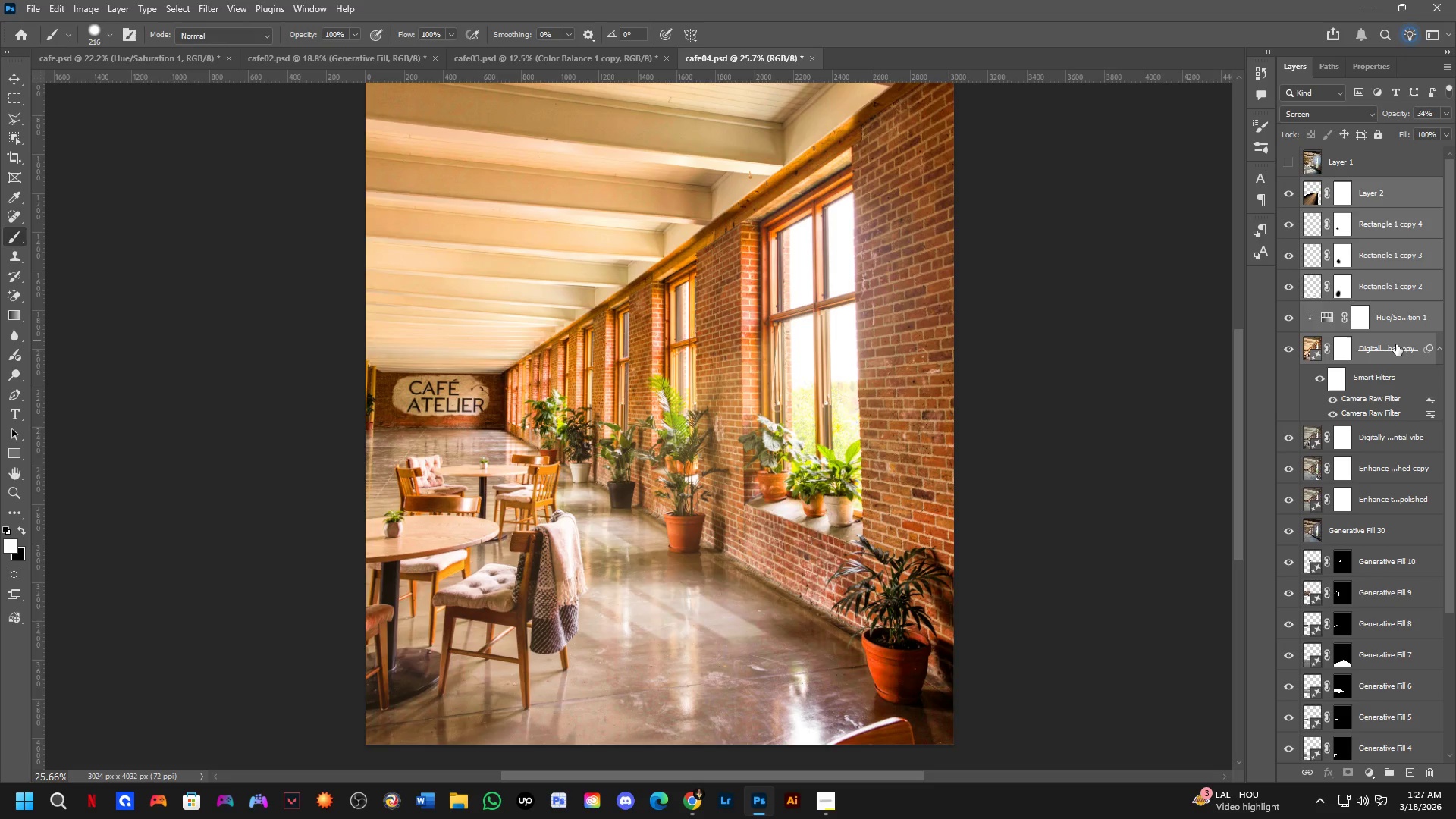 
key(Control+J)
 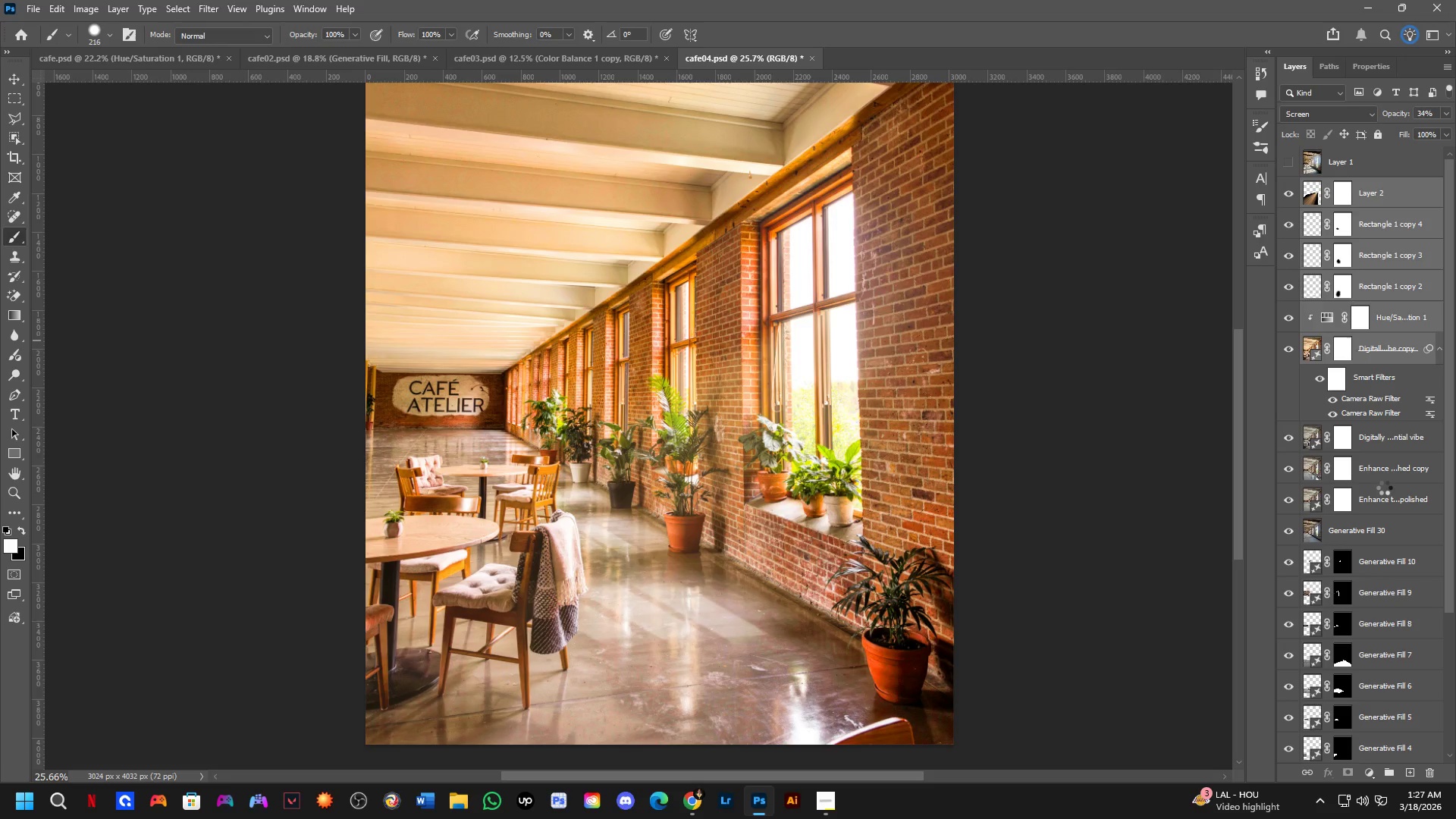 
key(Control+E)
 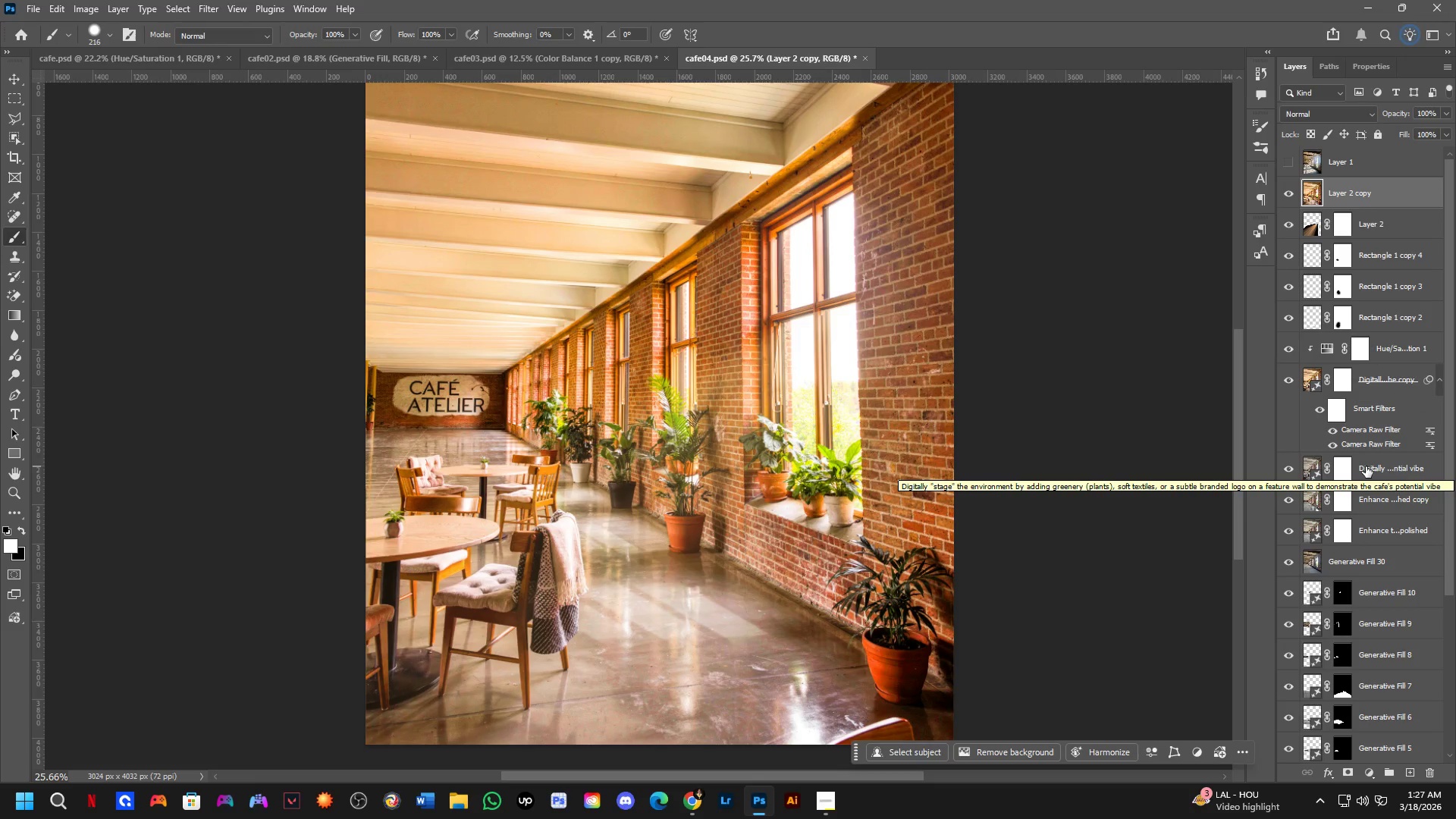 
wait(6.94)
 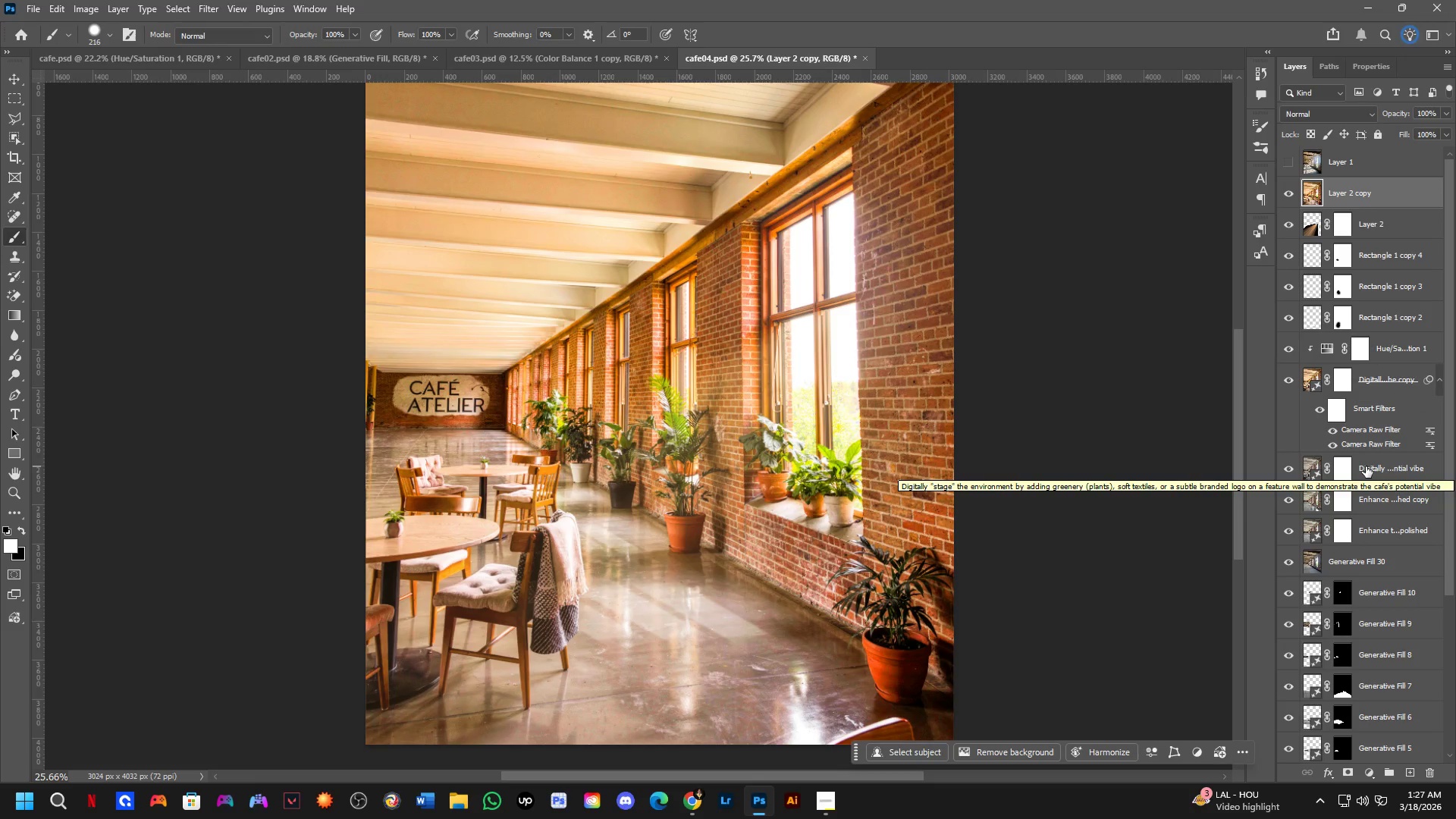 
key(Control+Shift+A)
 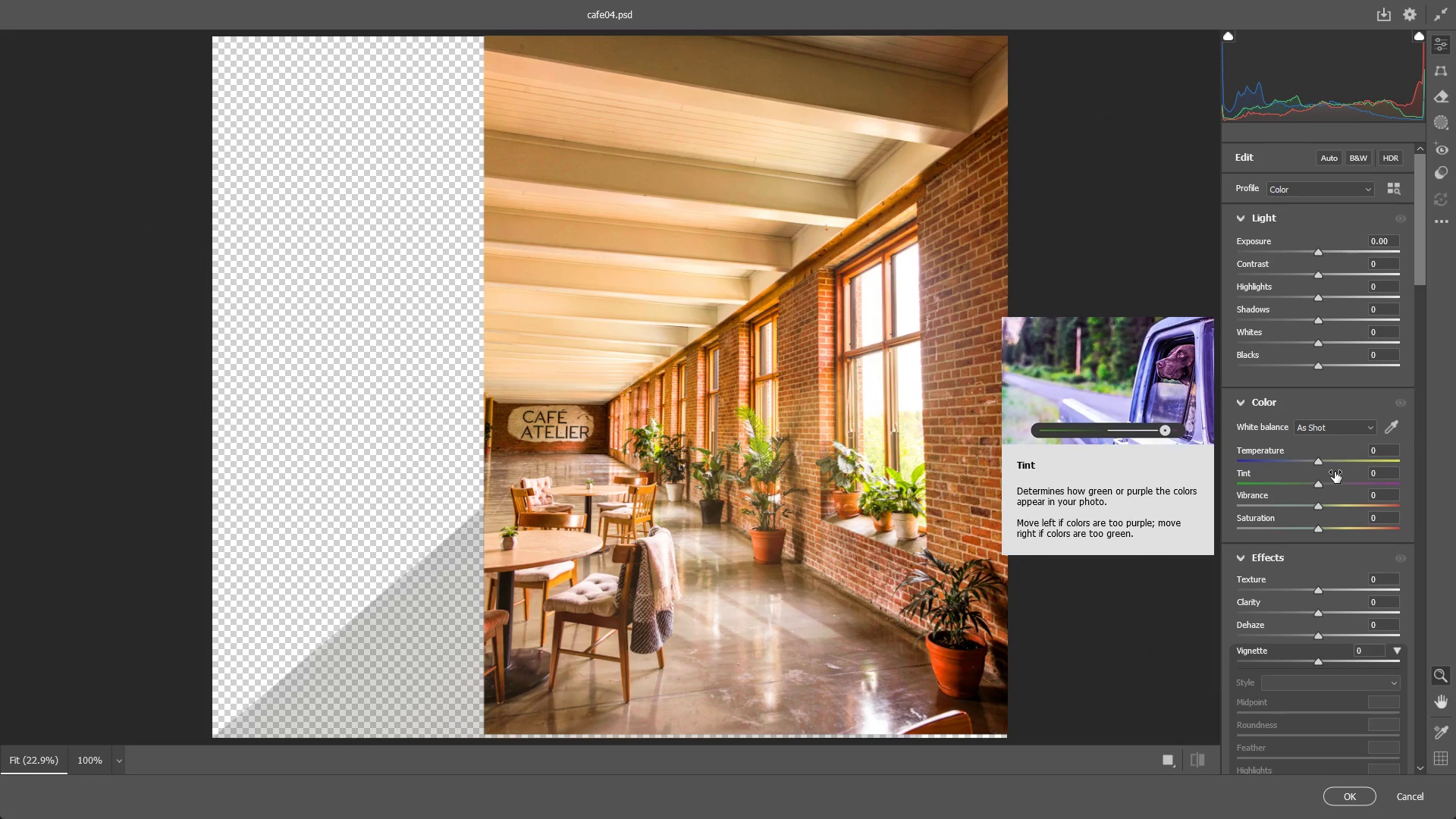 
wait(42.41)
 